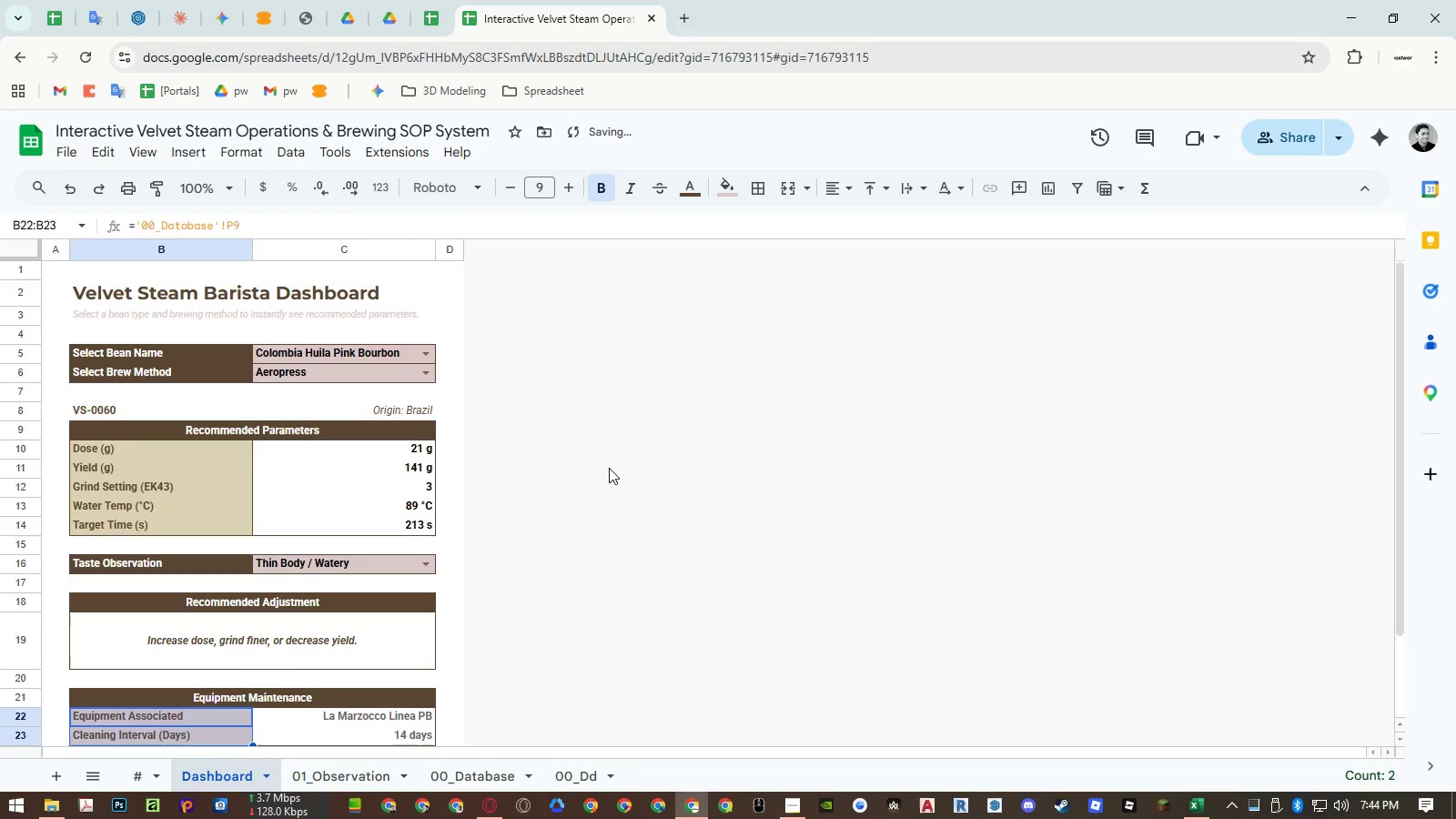 
key(Control+Z)
 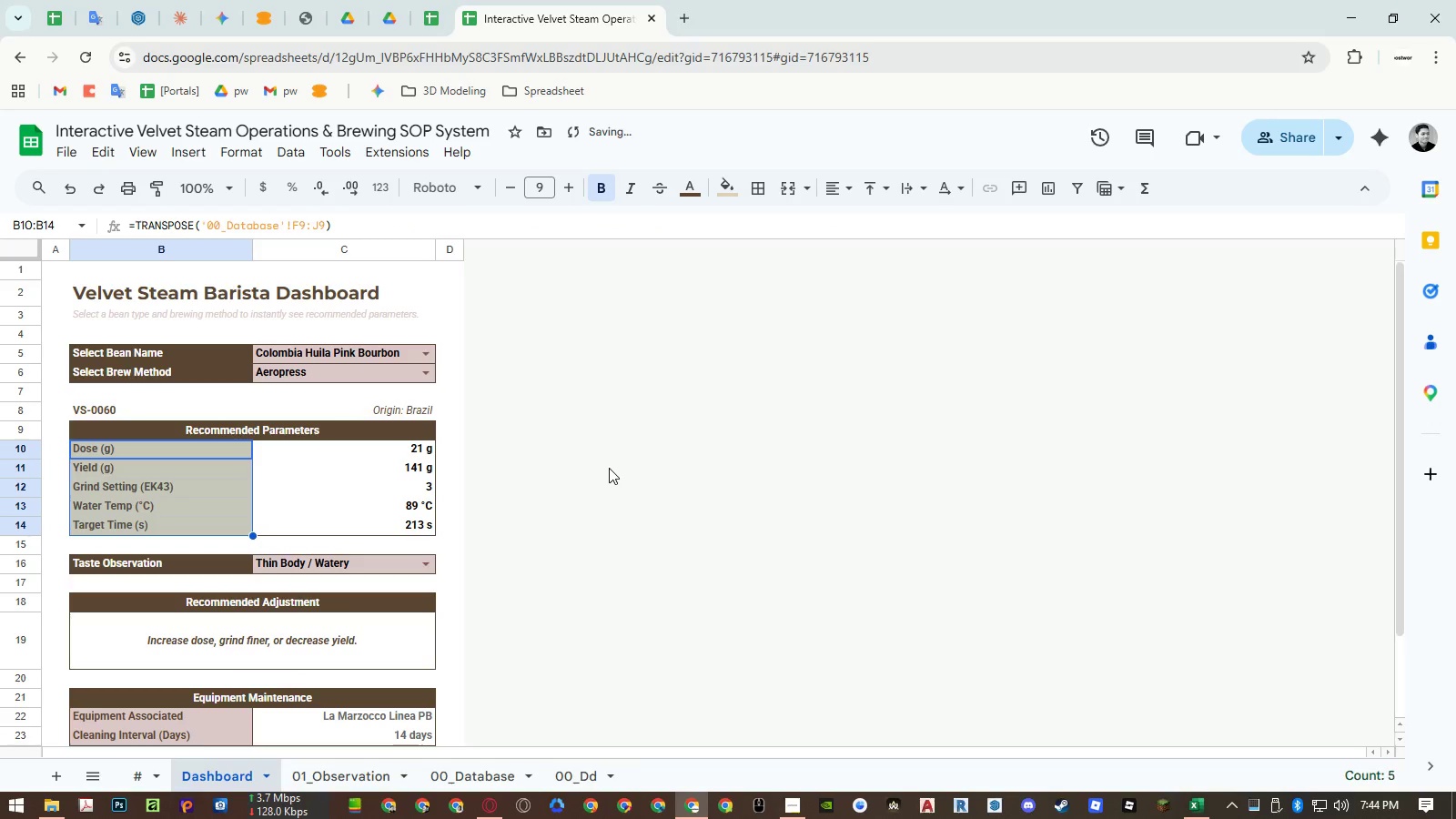 
key(Control+Z)
 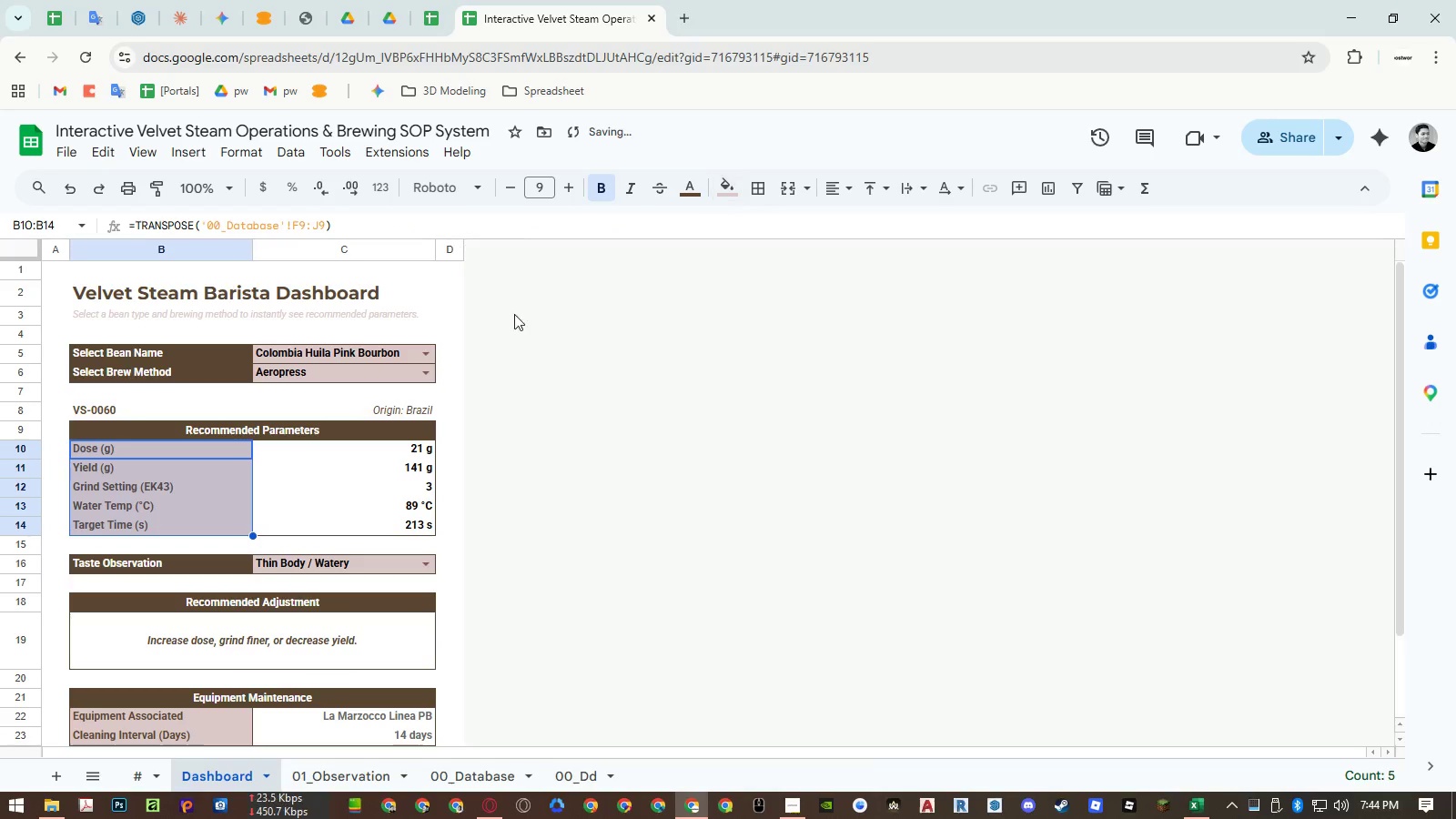 
left_click_drag(start_coordinate=[392, 355], to_coordinate=[390, 377])
 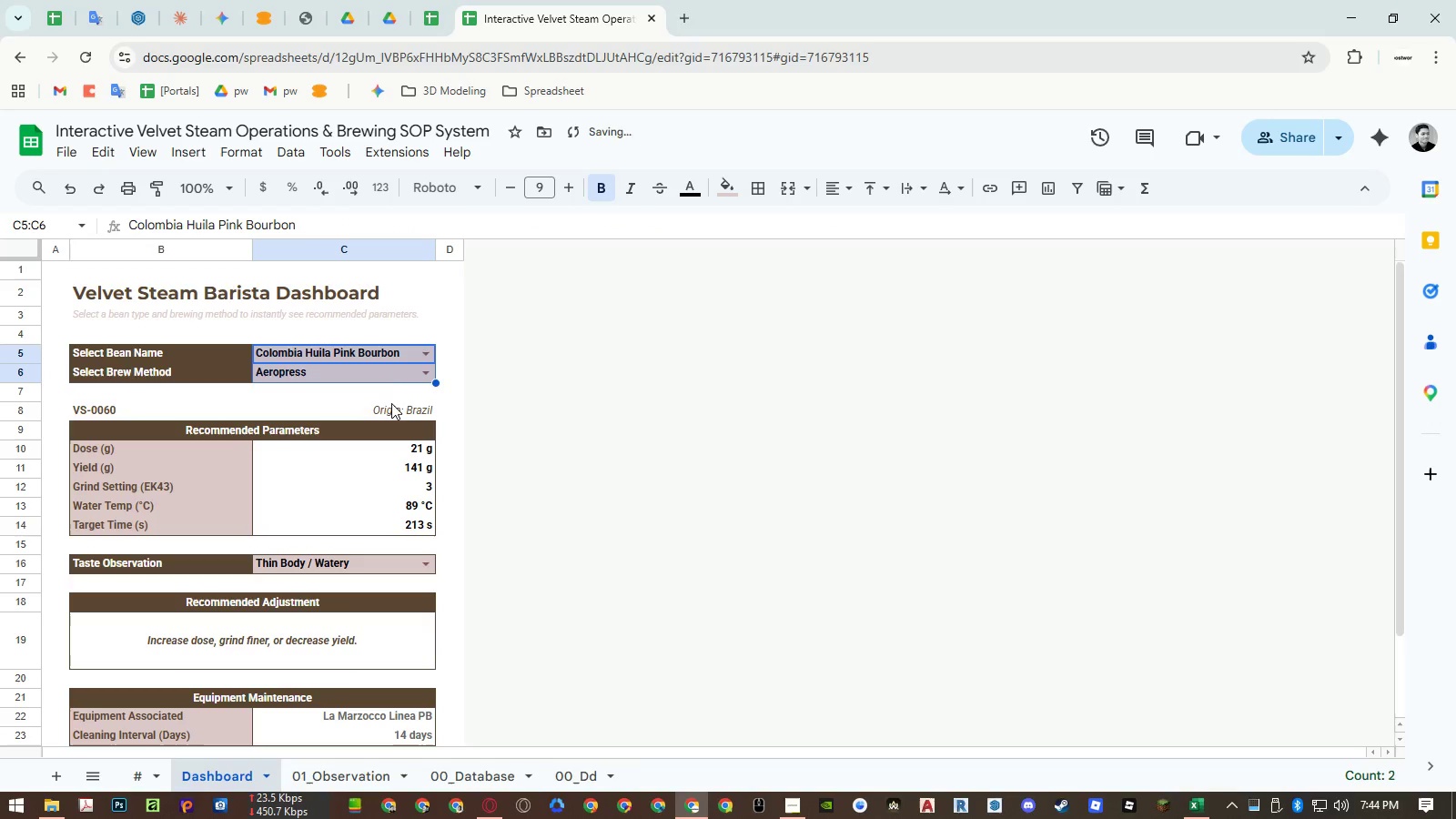 
hold_key(key=ControlLeft, duration=0.89)
left_click([376, 561])
 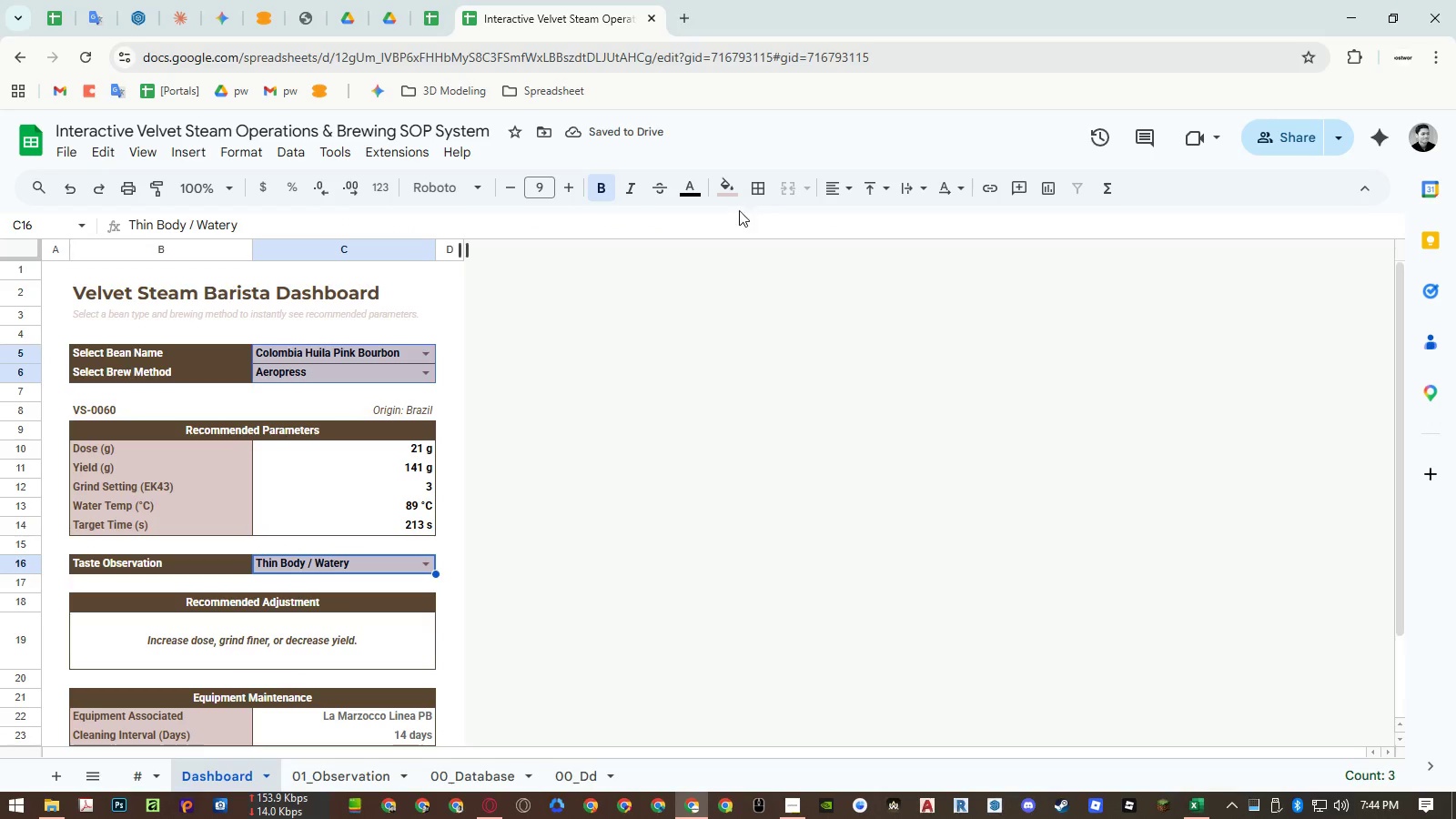 
left_click([732, 188])
 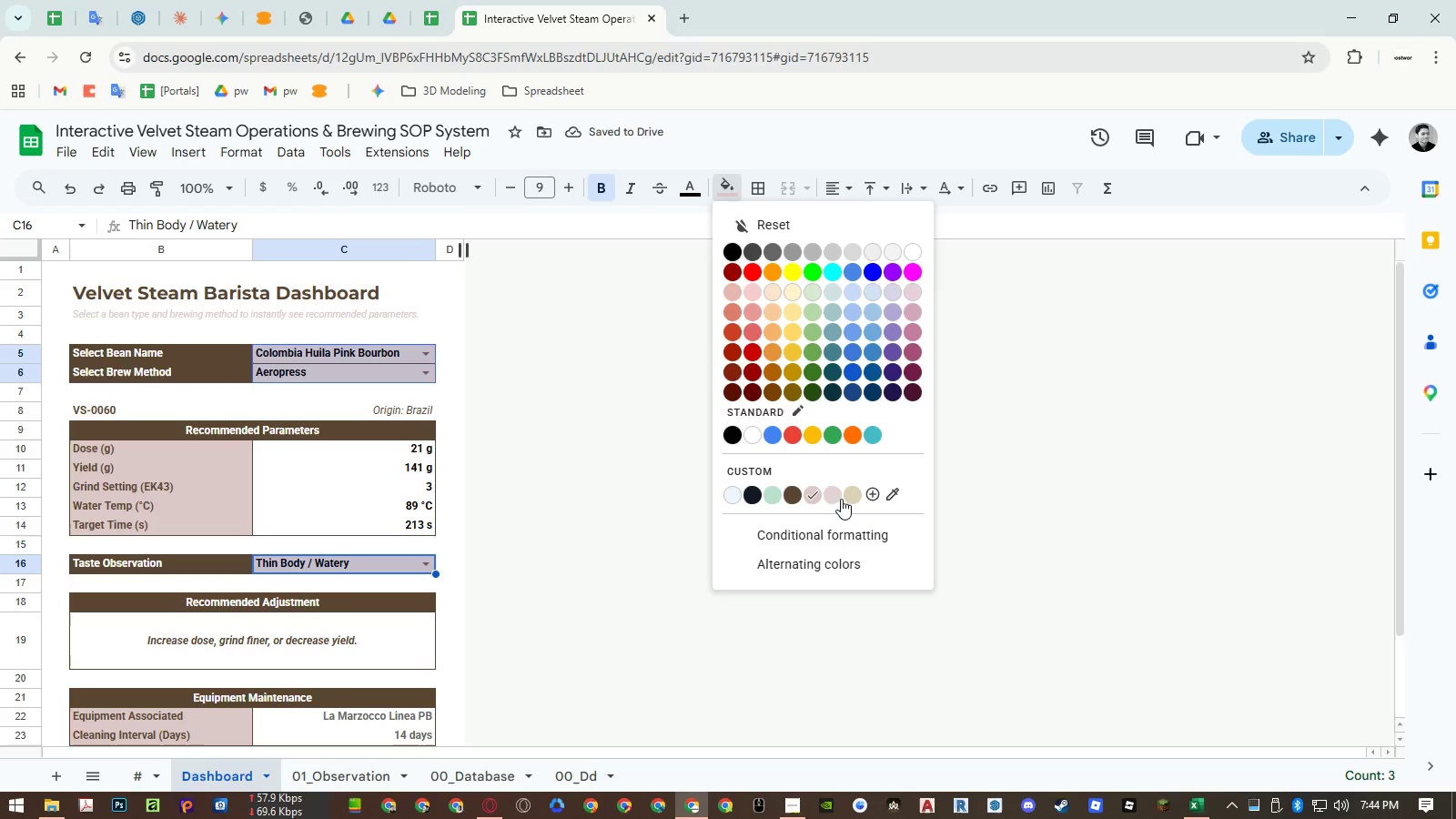 
left_click([849, 499])
 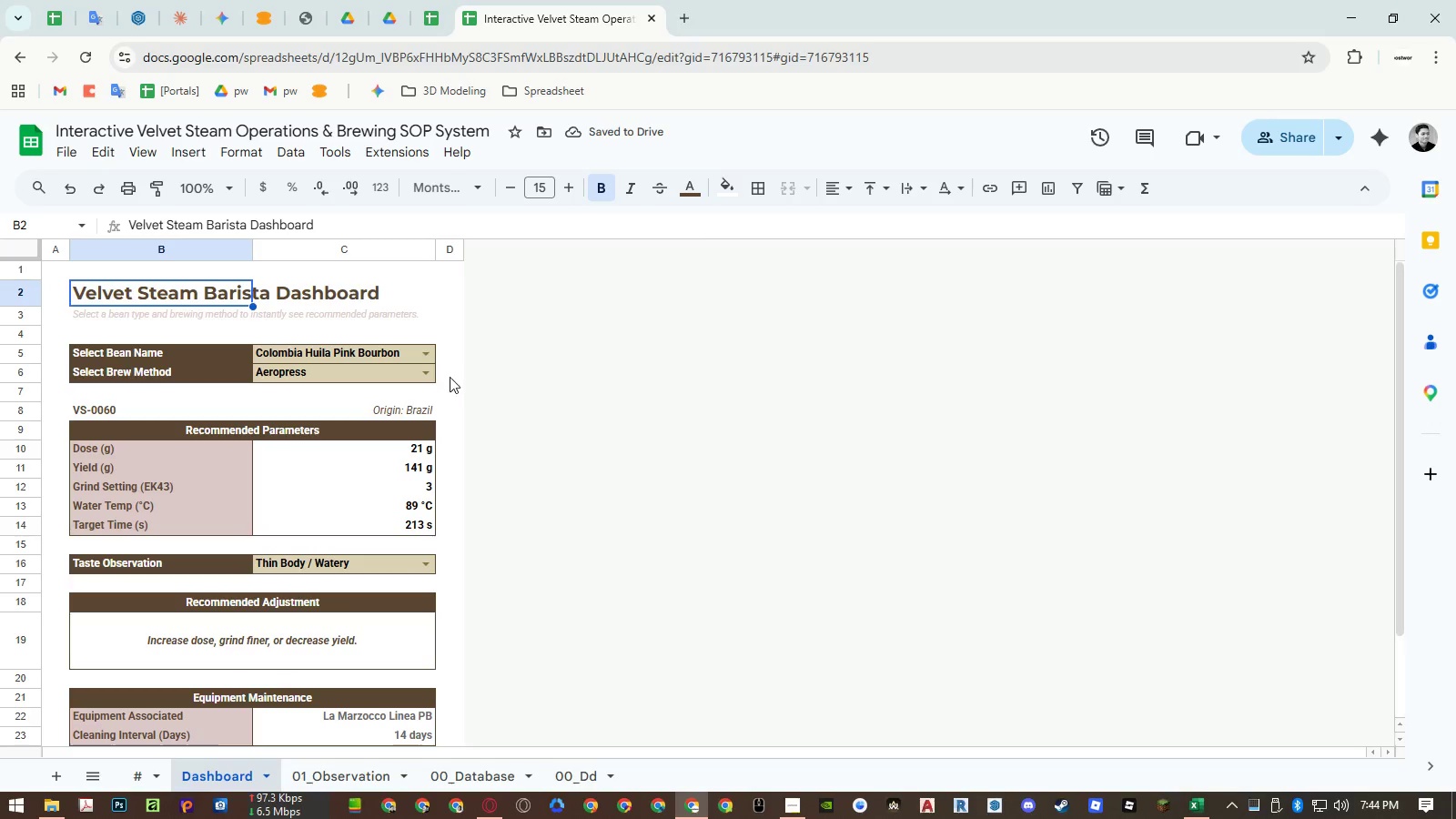 
scroll: coordinate [399, 425], scroll_direction: down, amount: 2.0
 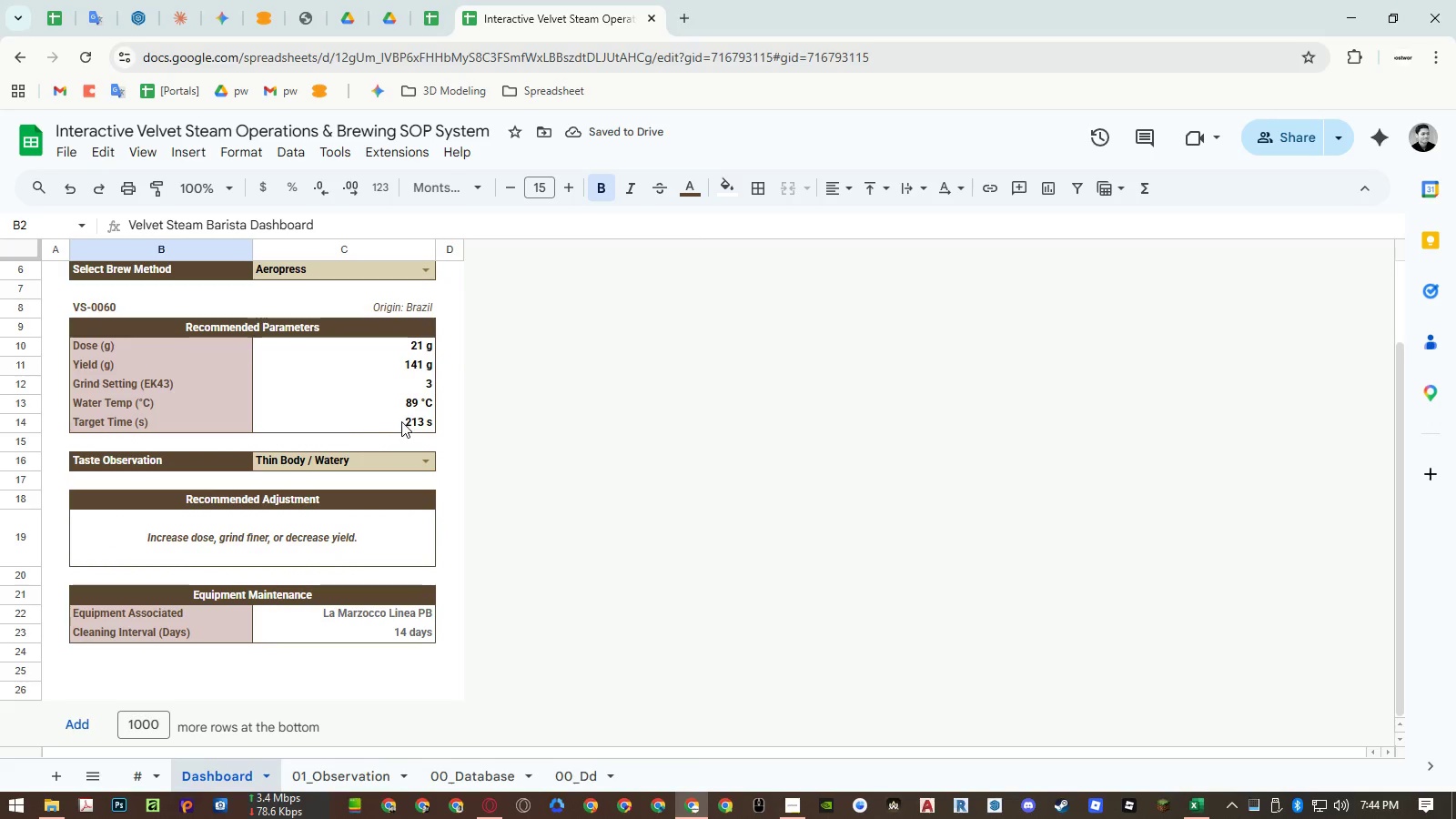 
scroll: coordinate [401, 419], scroll_direction: up, amount: 4.0
 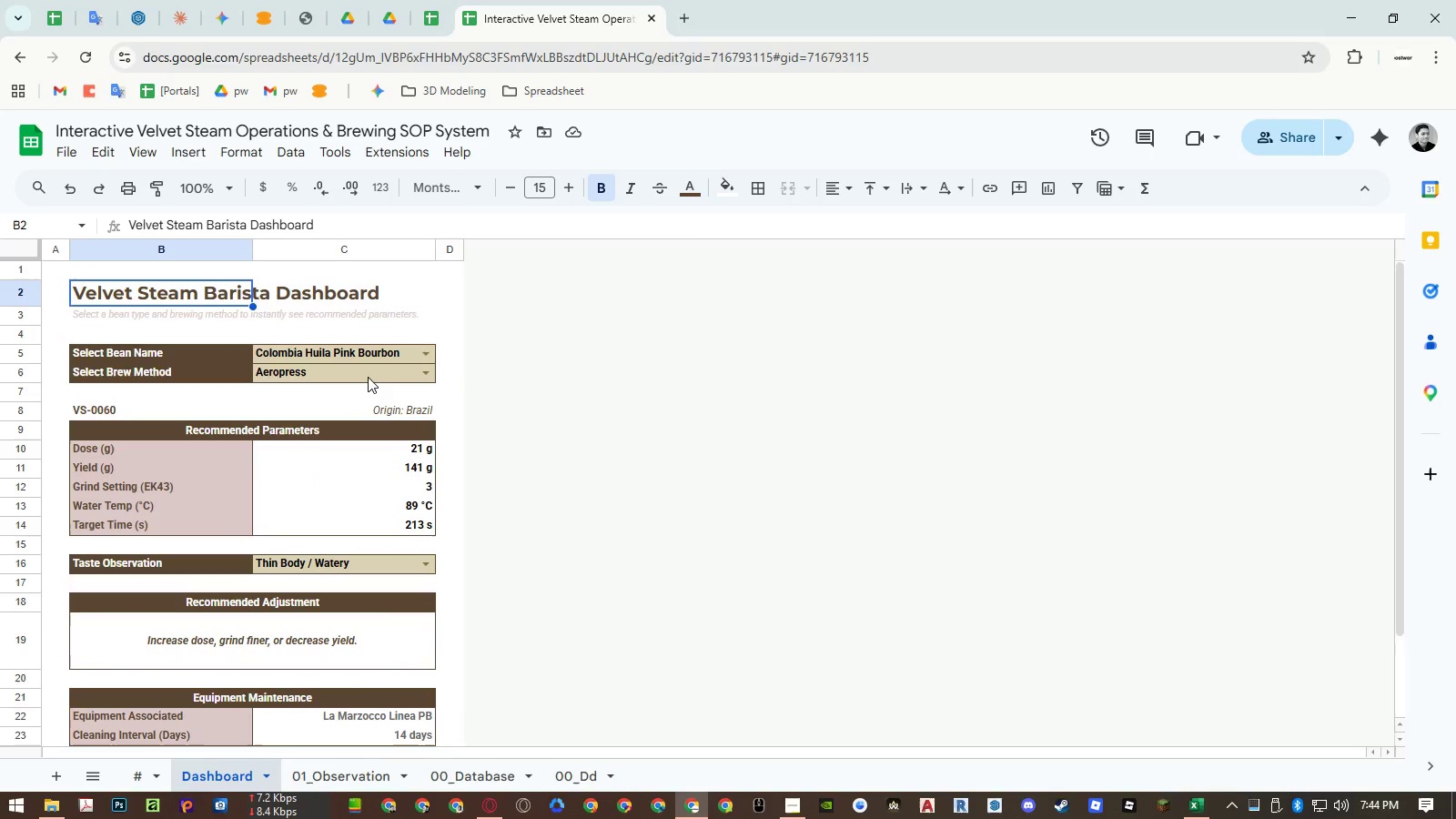 
wait(7.09)
 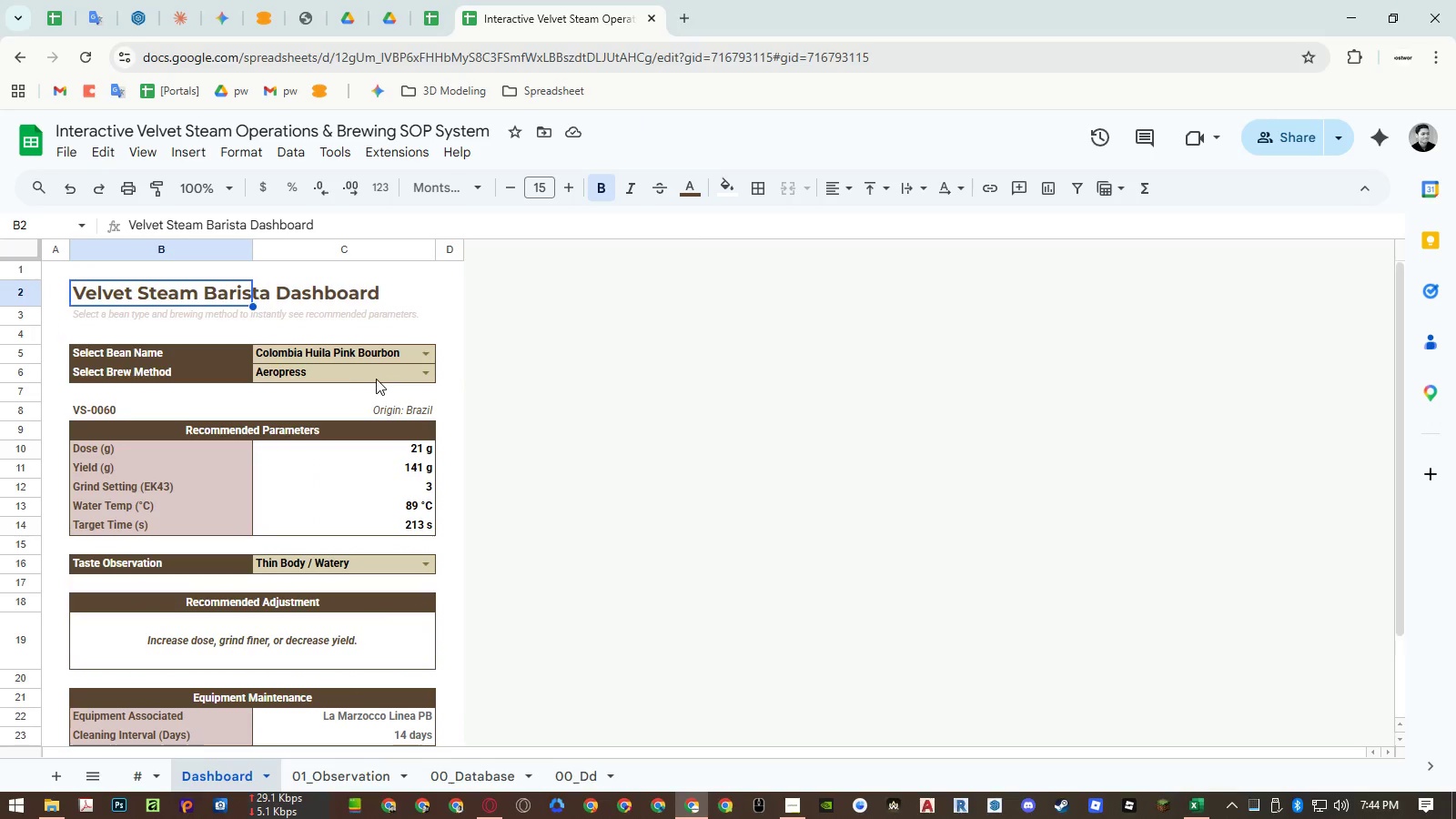 
left_click([421, 353])
 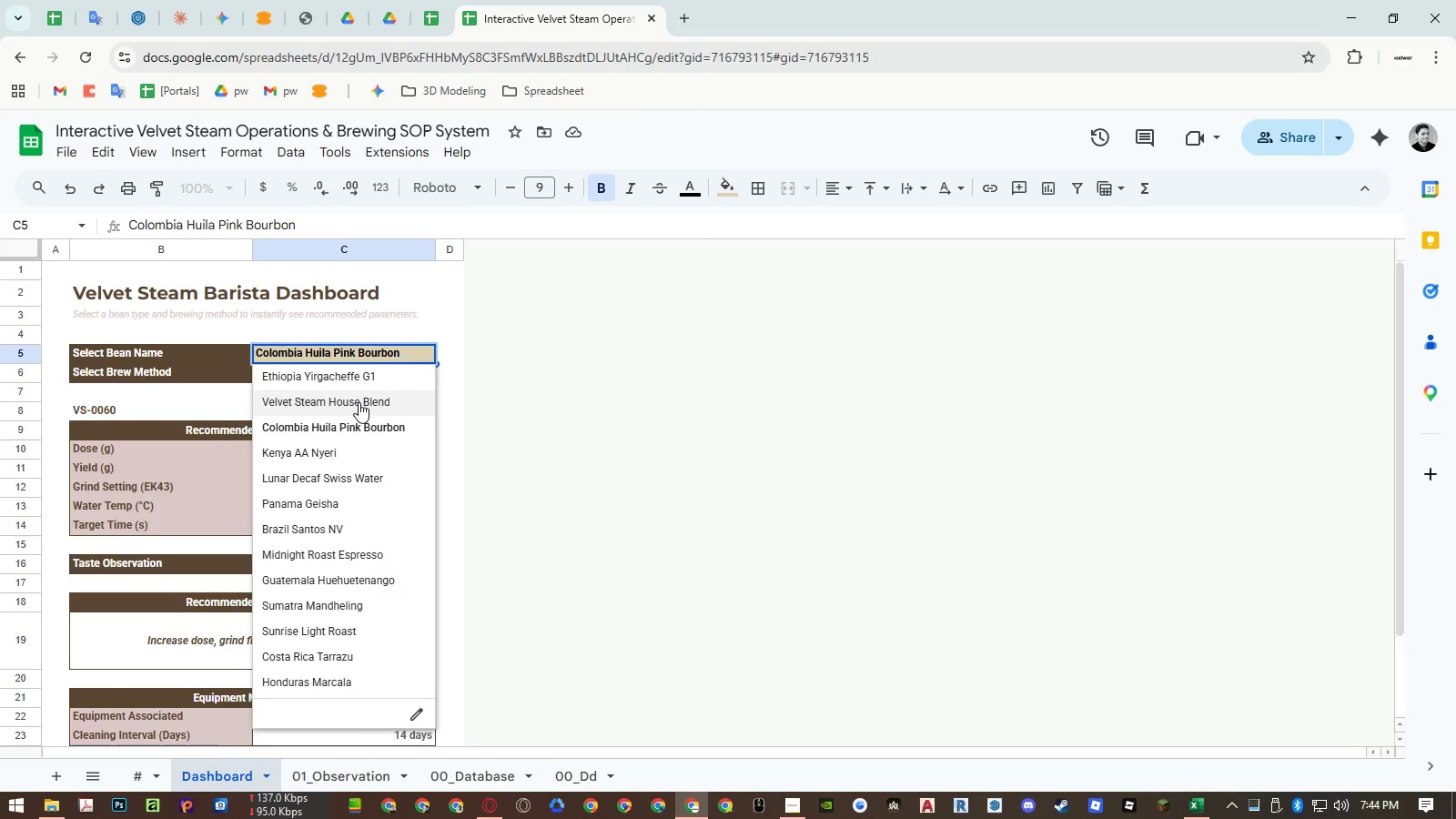 
left_click([359, 402])
 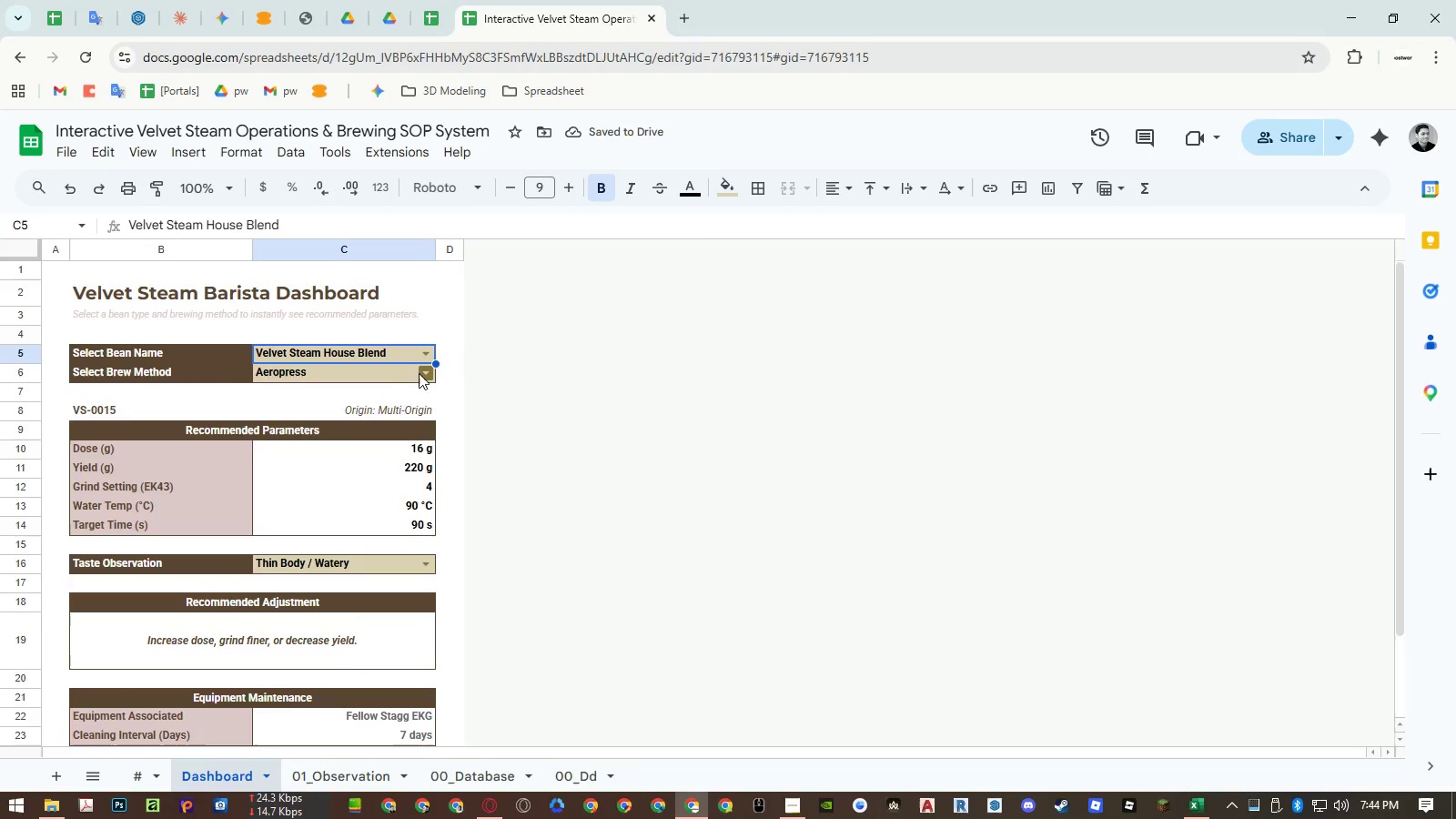 
left_click([338, 490])
 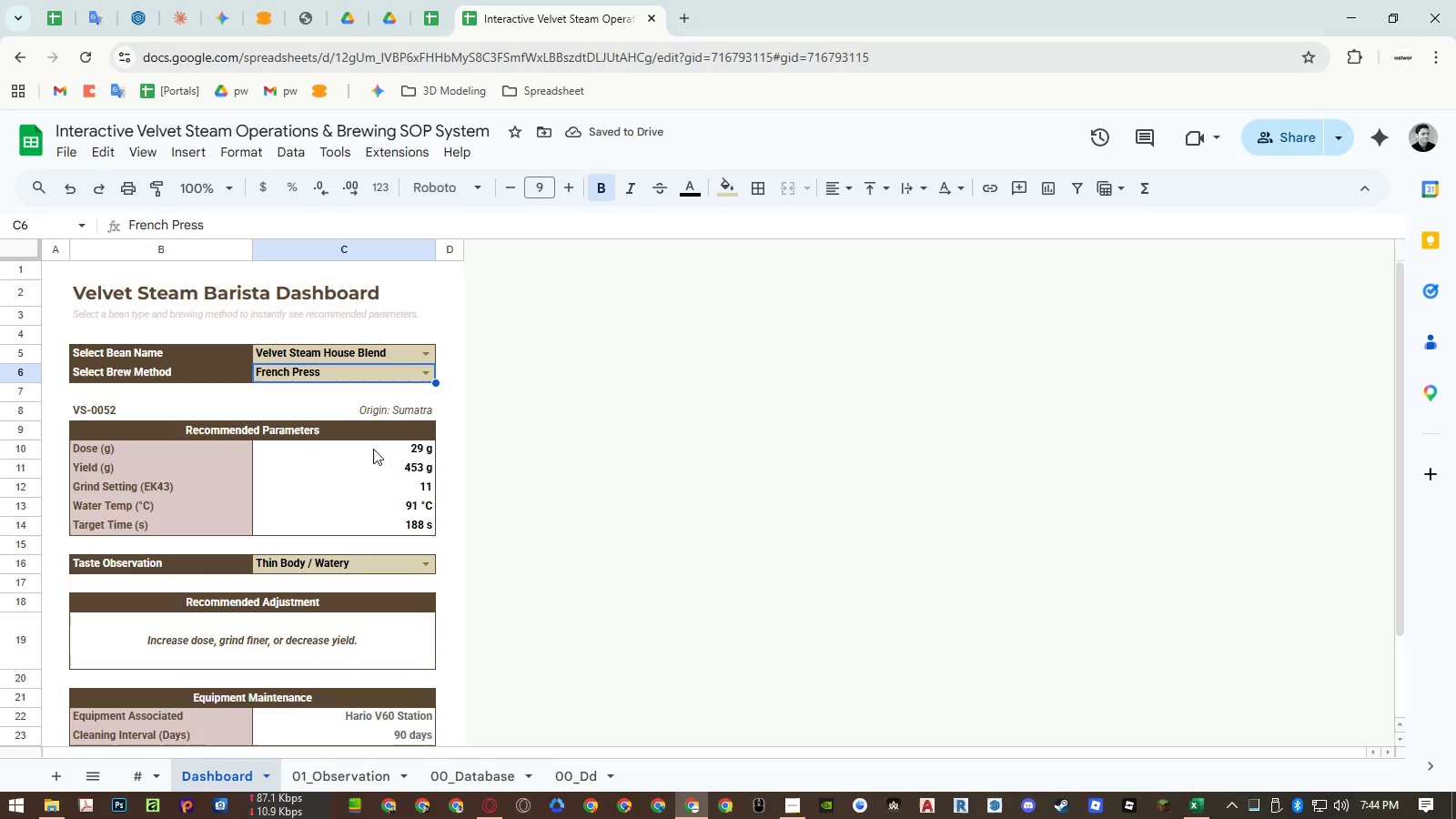 
wait(5.09)
 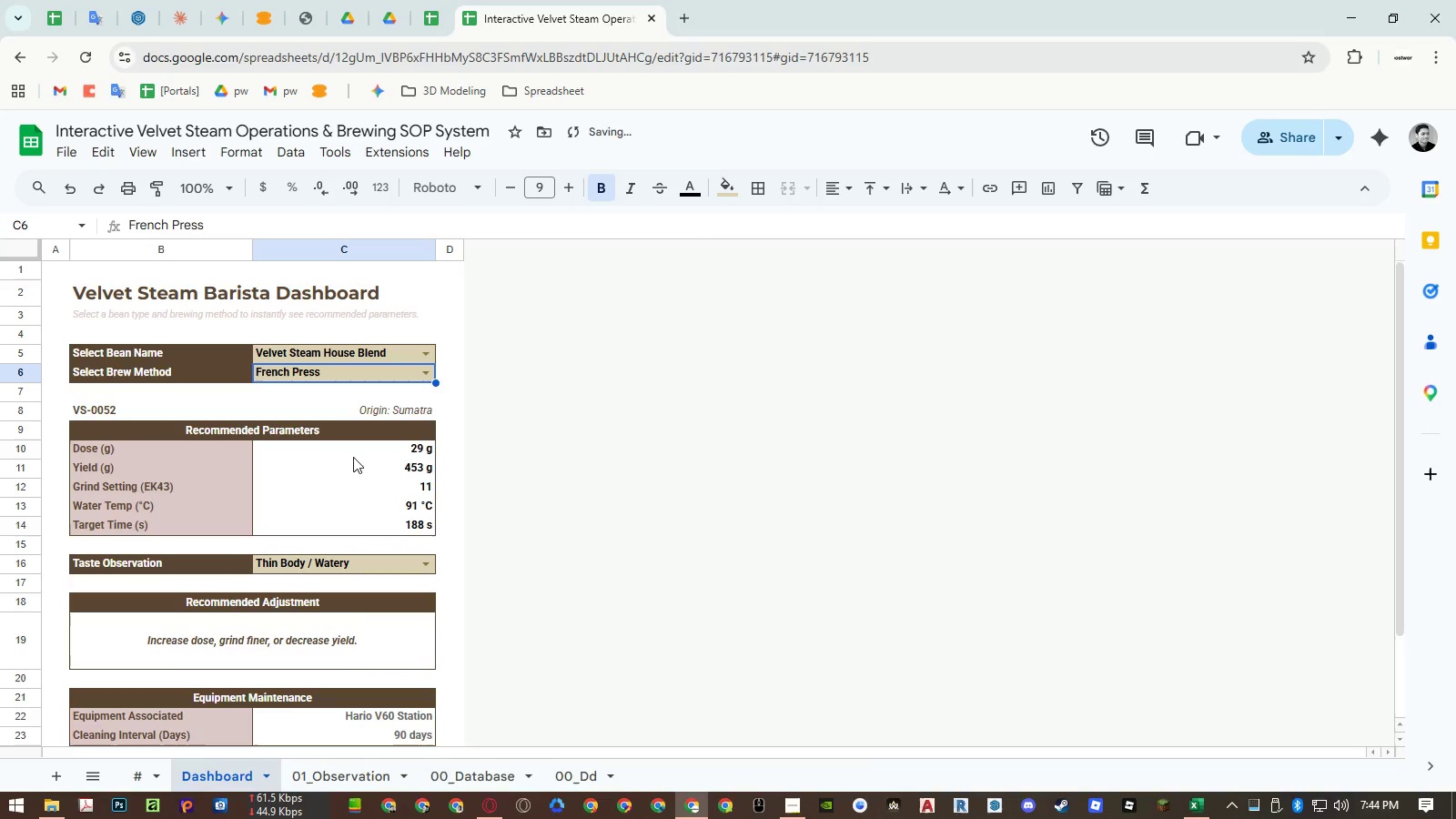 
key(Delete)
 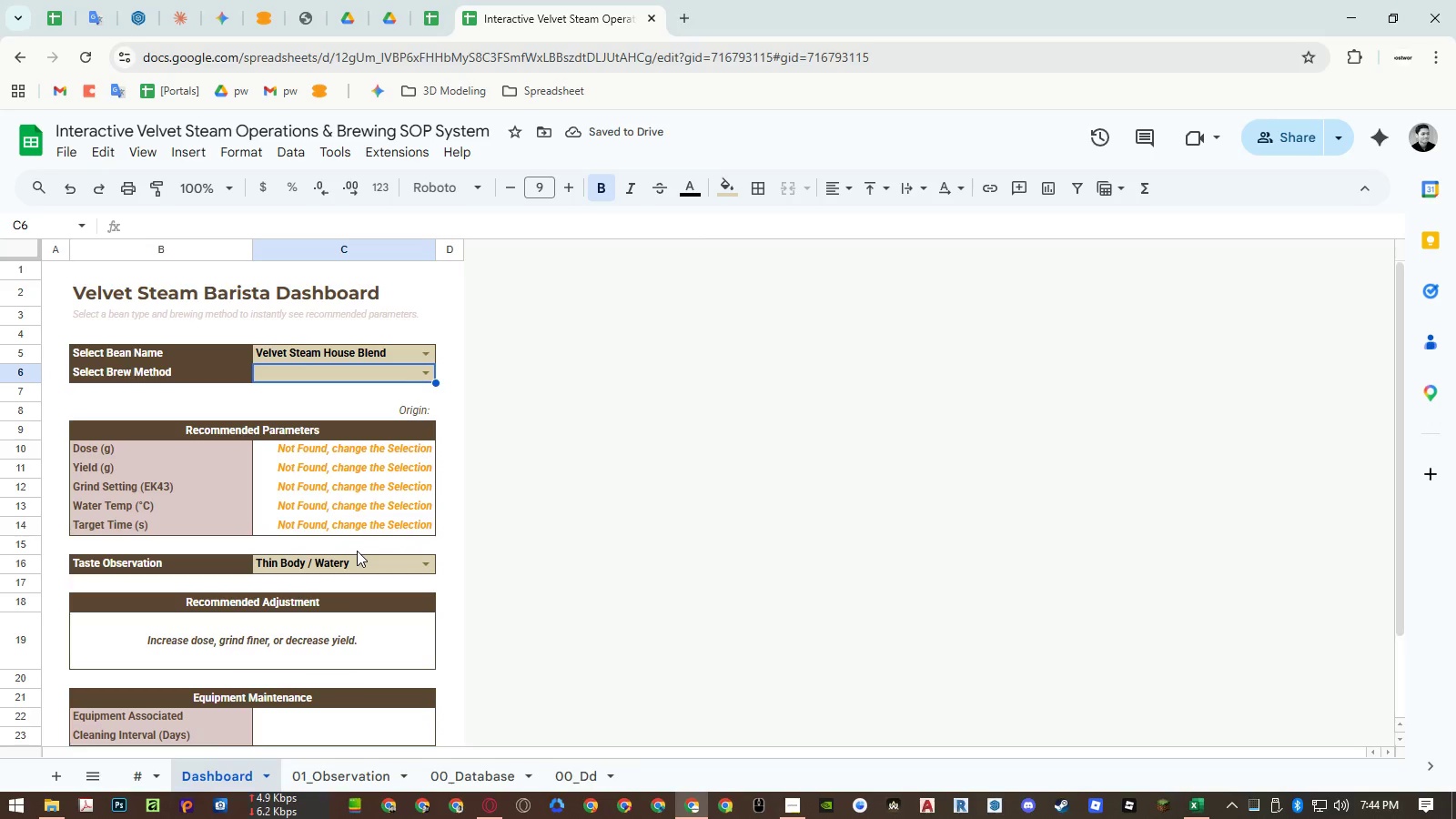 
key(Control+Z)
 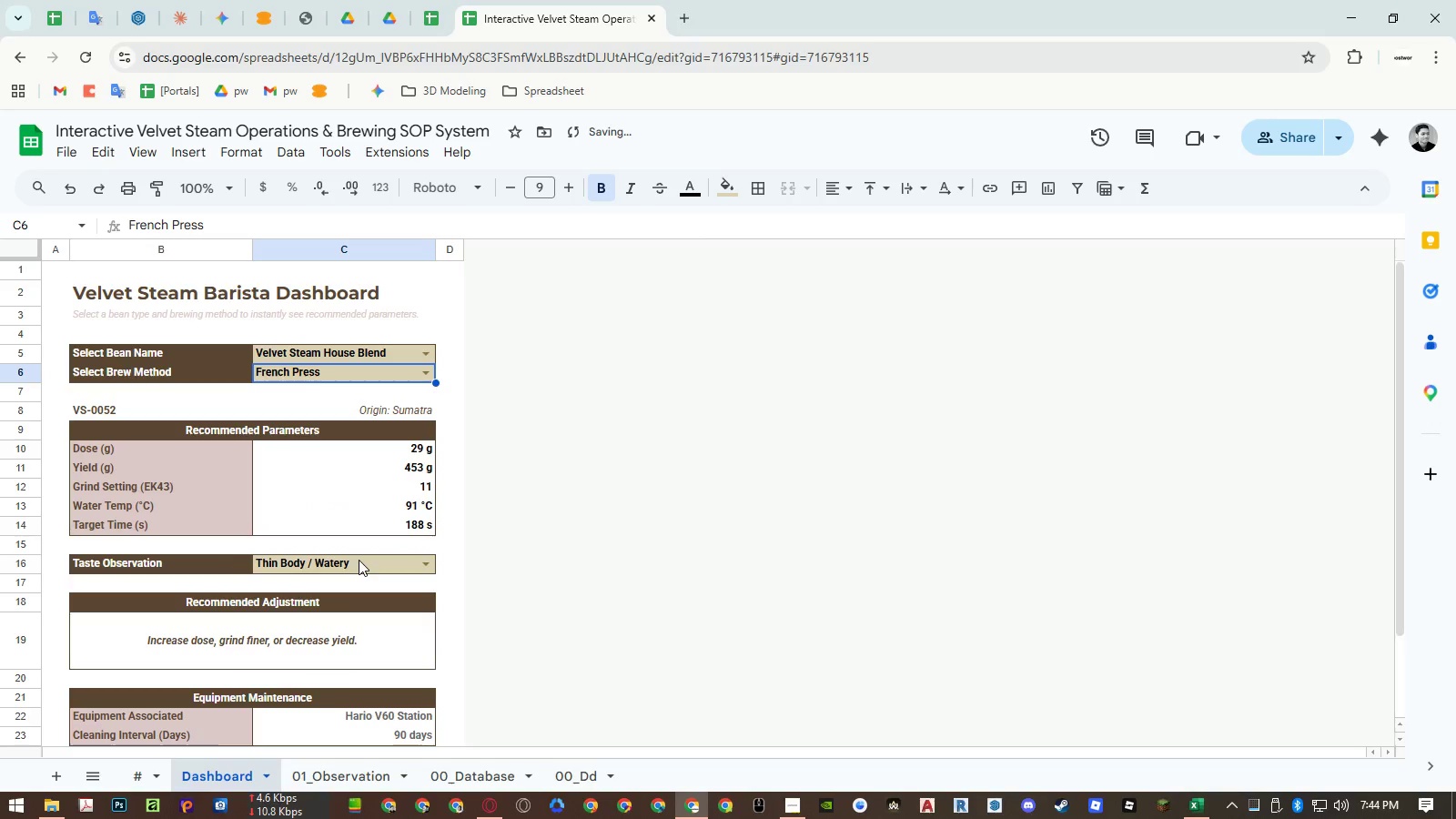 
left_click([359, 560])
 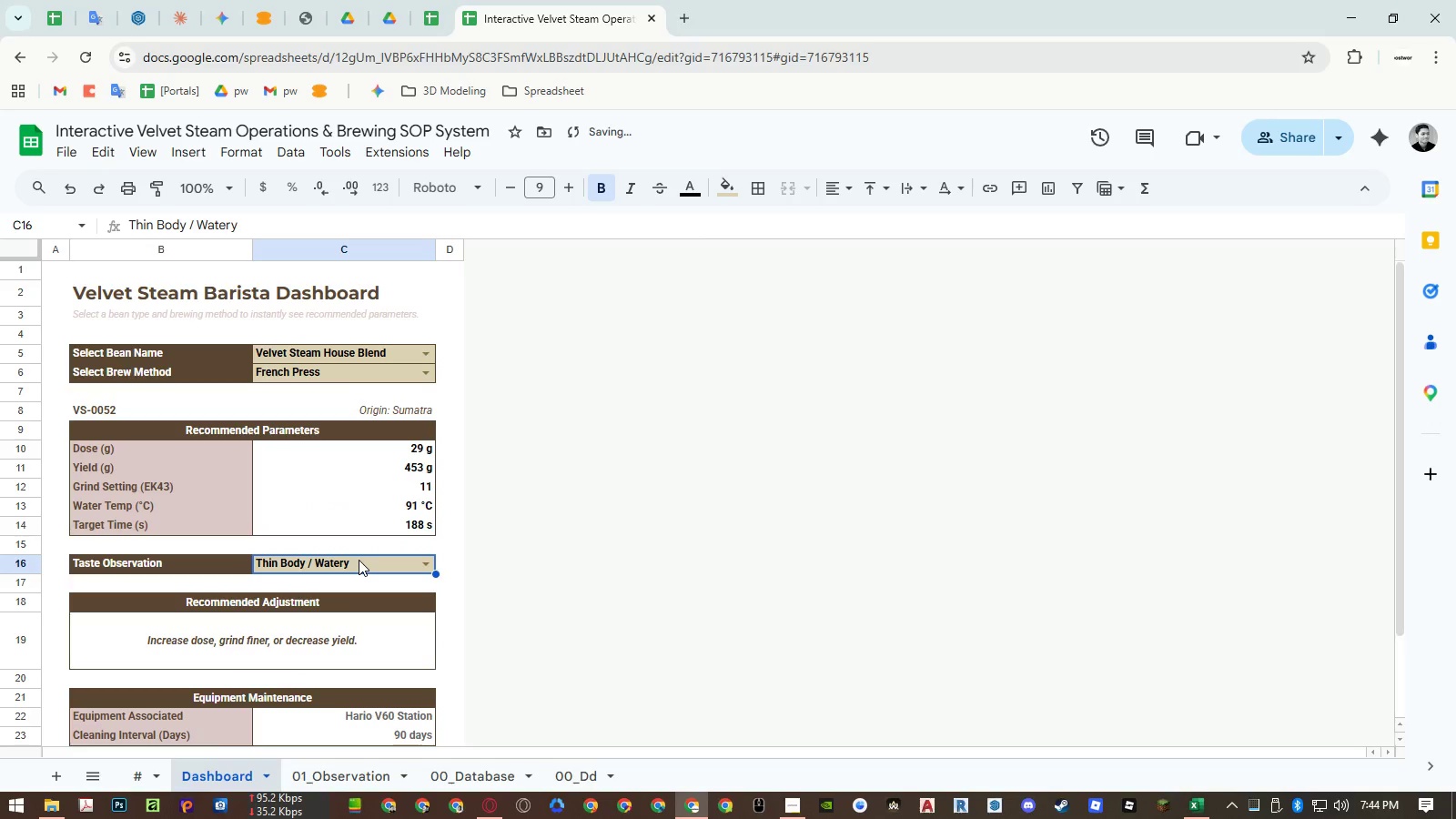 
key(Delete)
 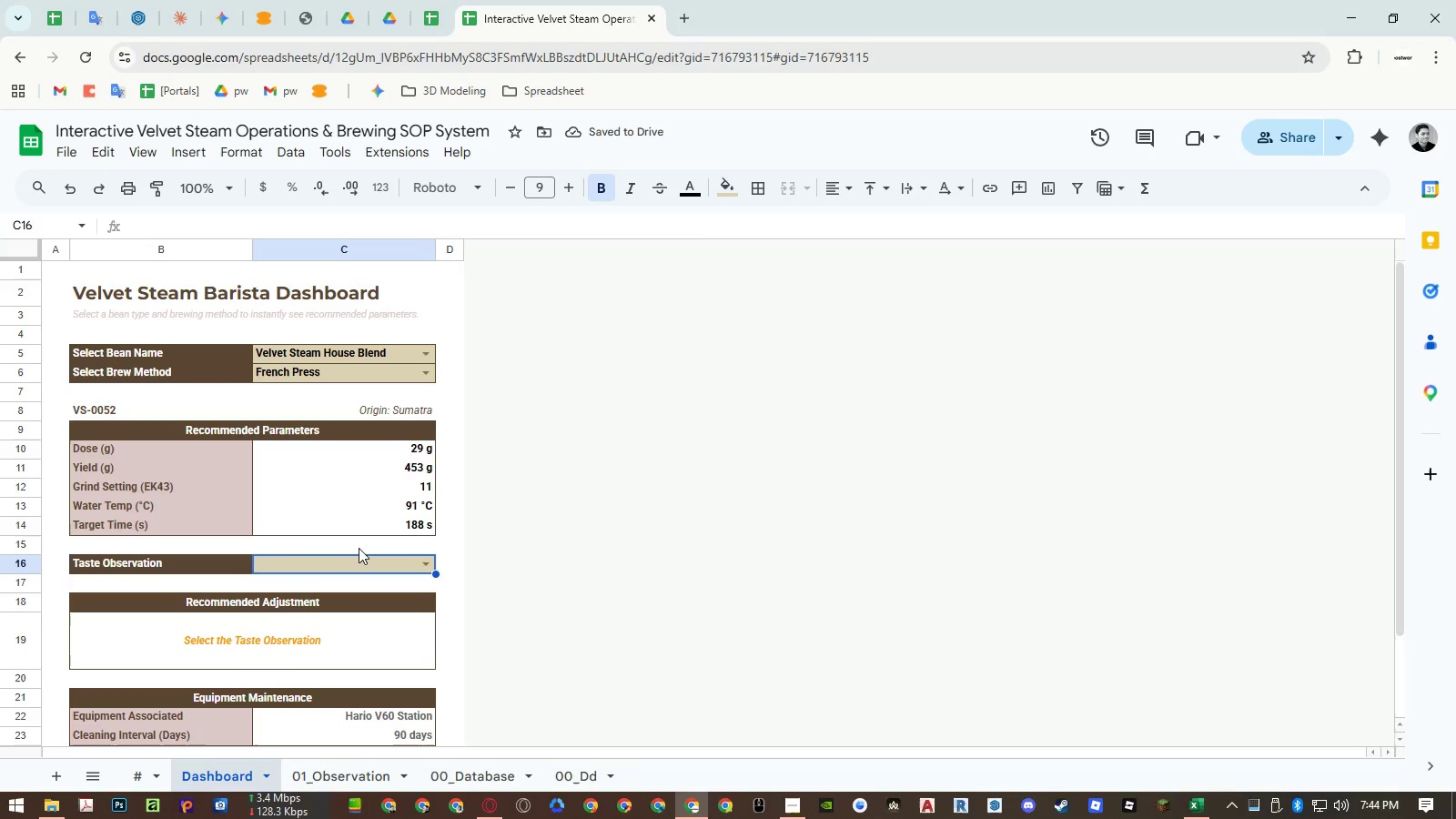 
wait(6.7)
 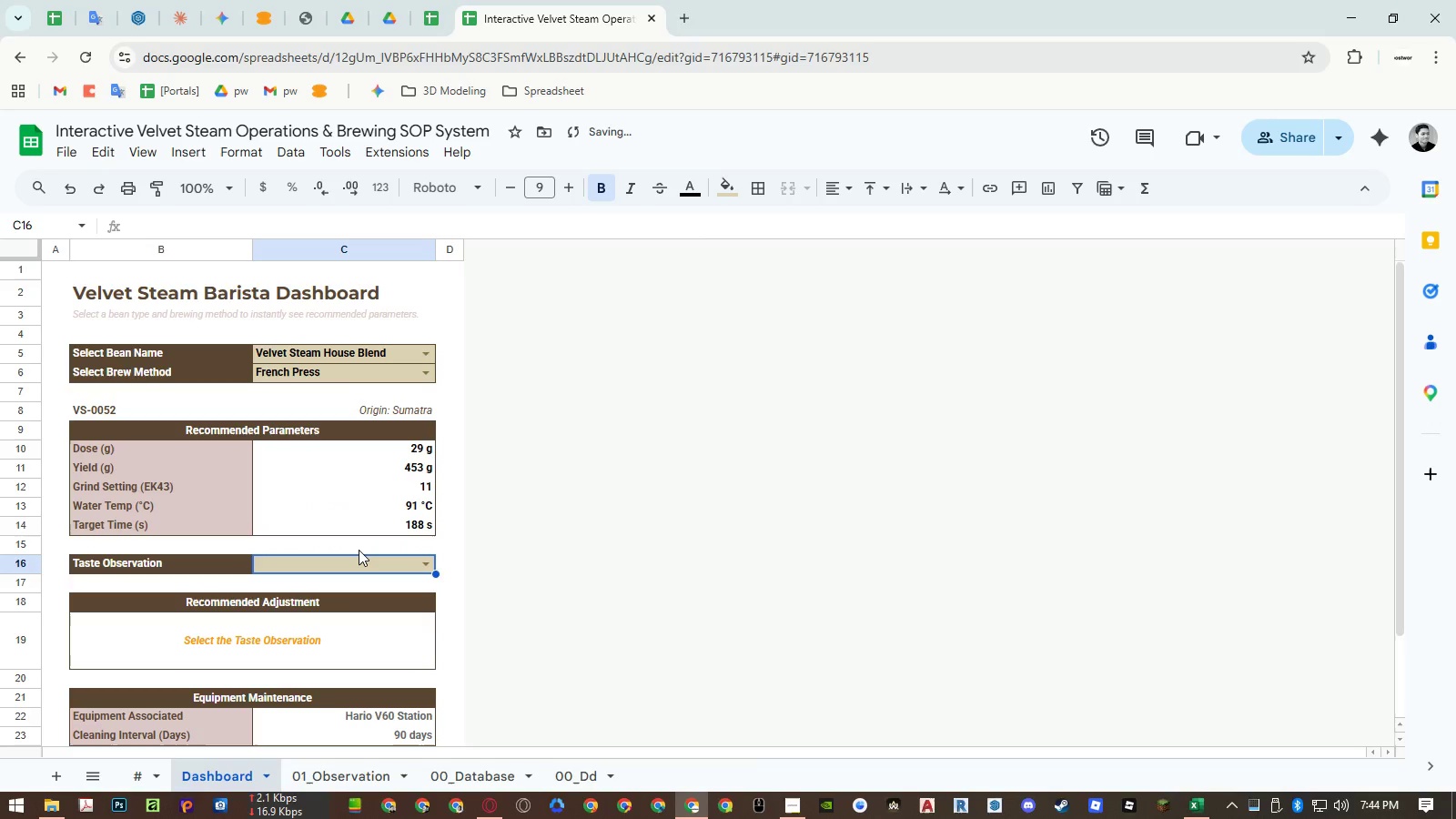 
key(Control+Z)
 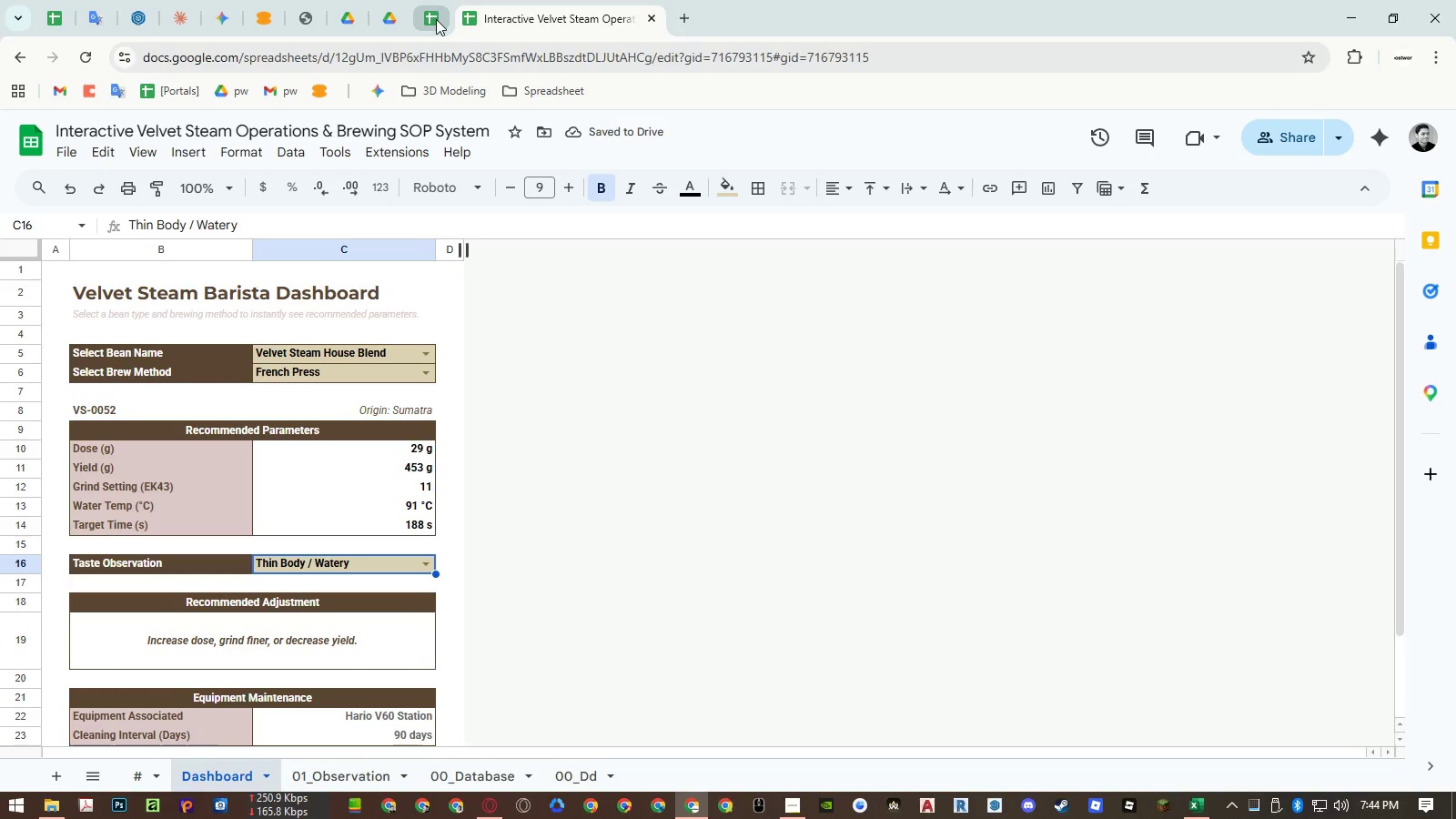 
wait(5.38)
 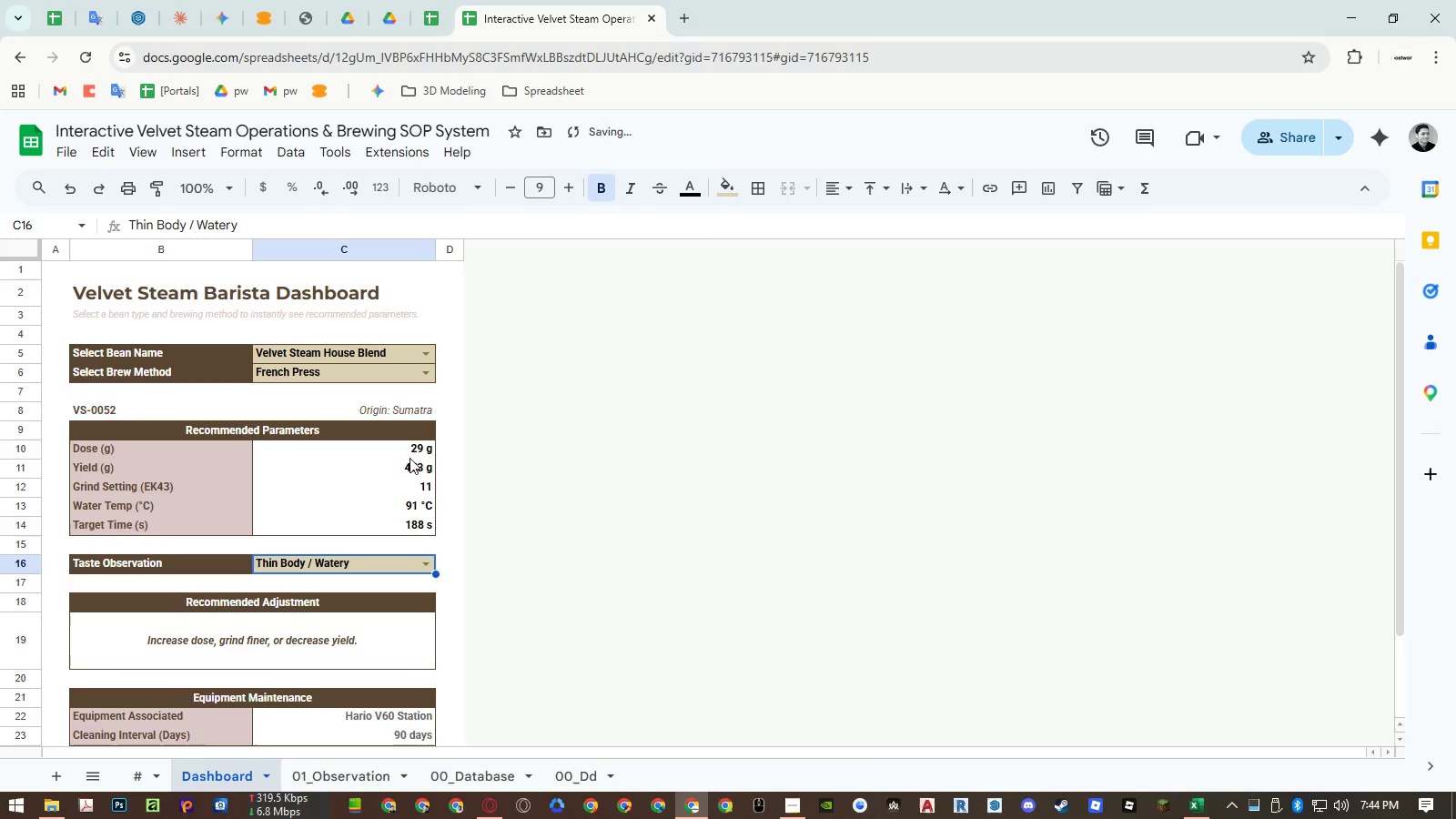 
left_click([436, 19])
 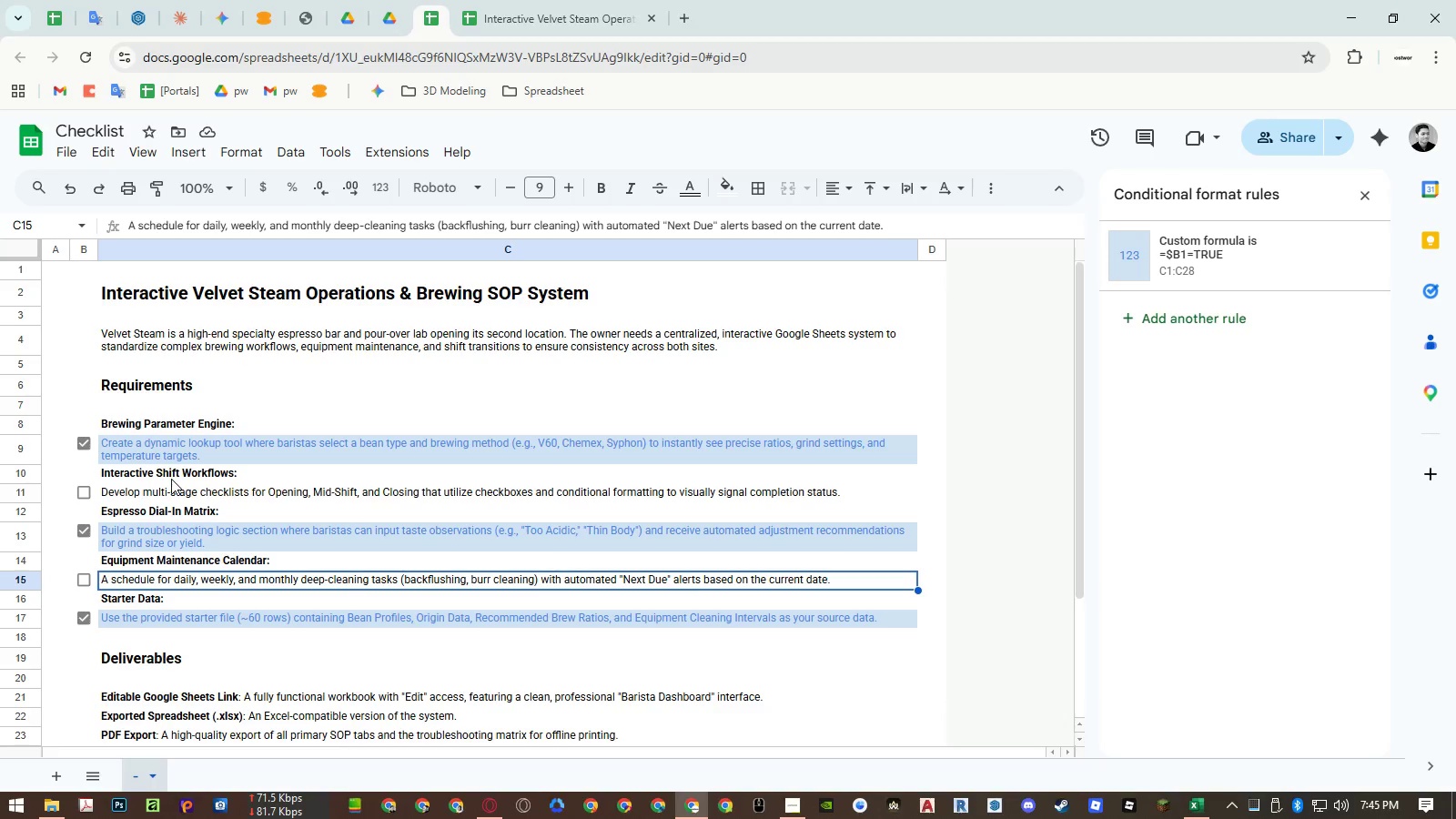 
wait(12.12)
 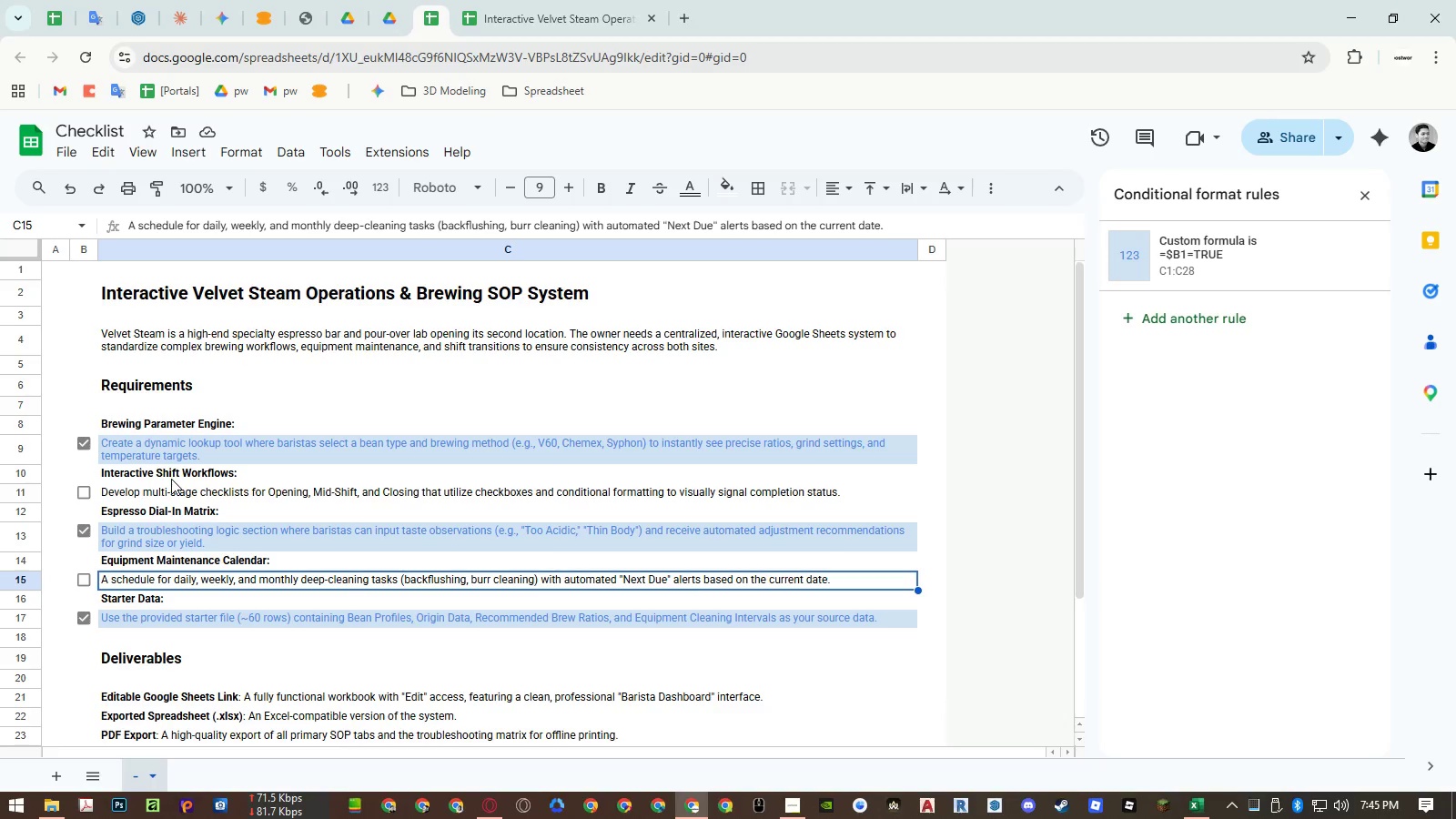 
left_click([563, 768])
 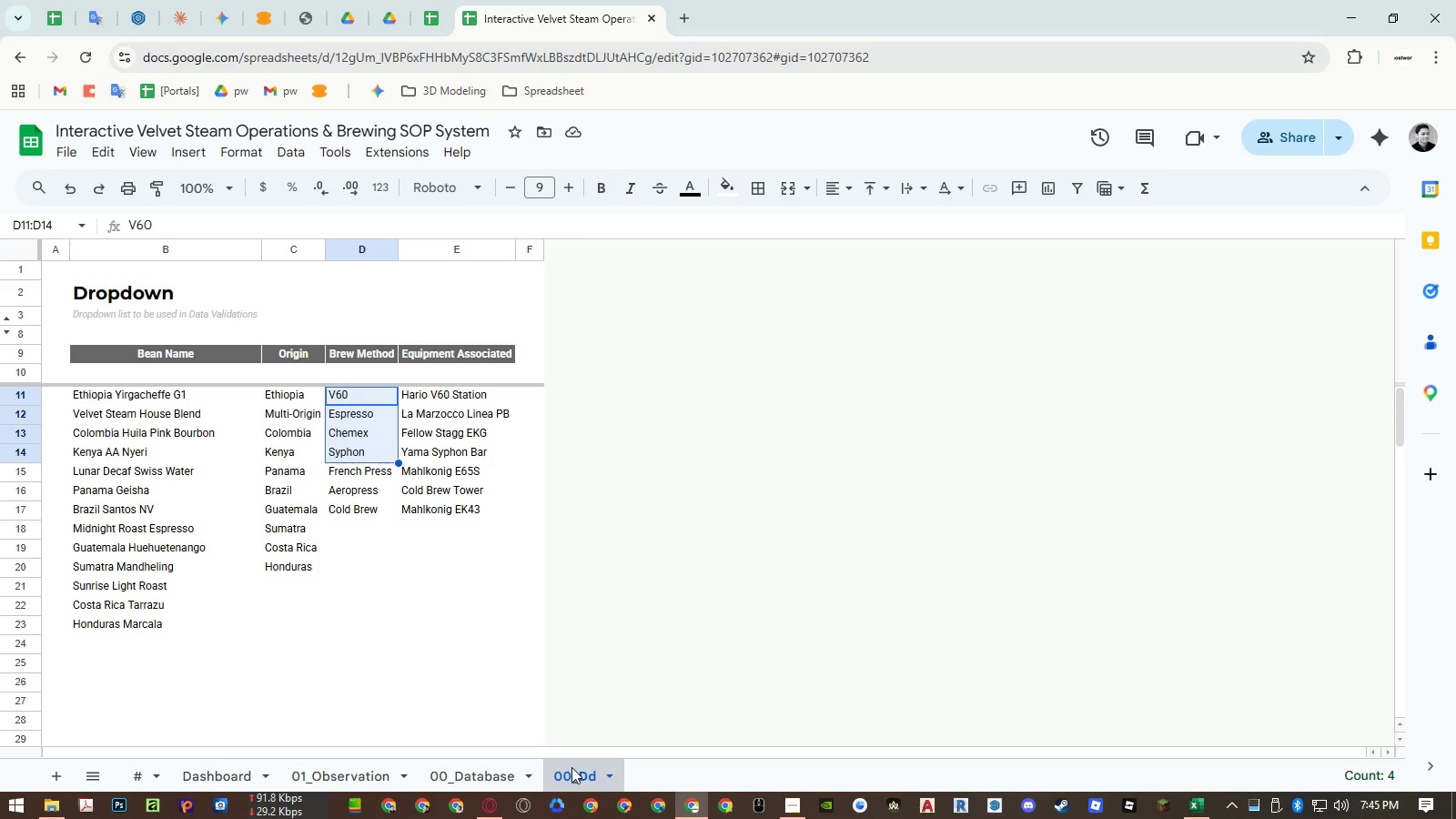 
left_click([480, 664])
 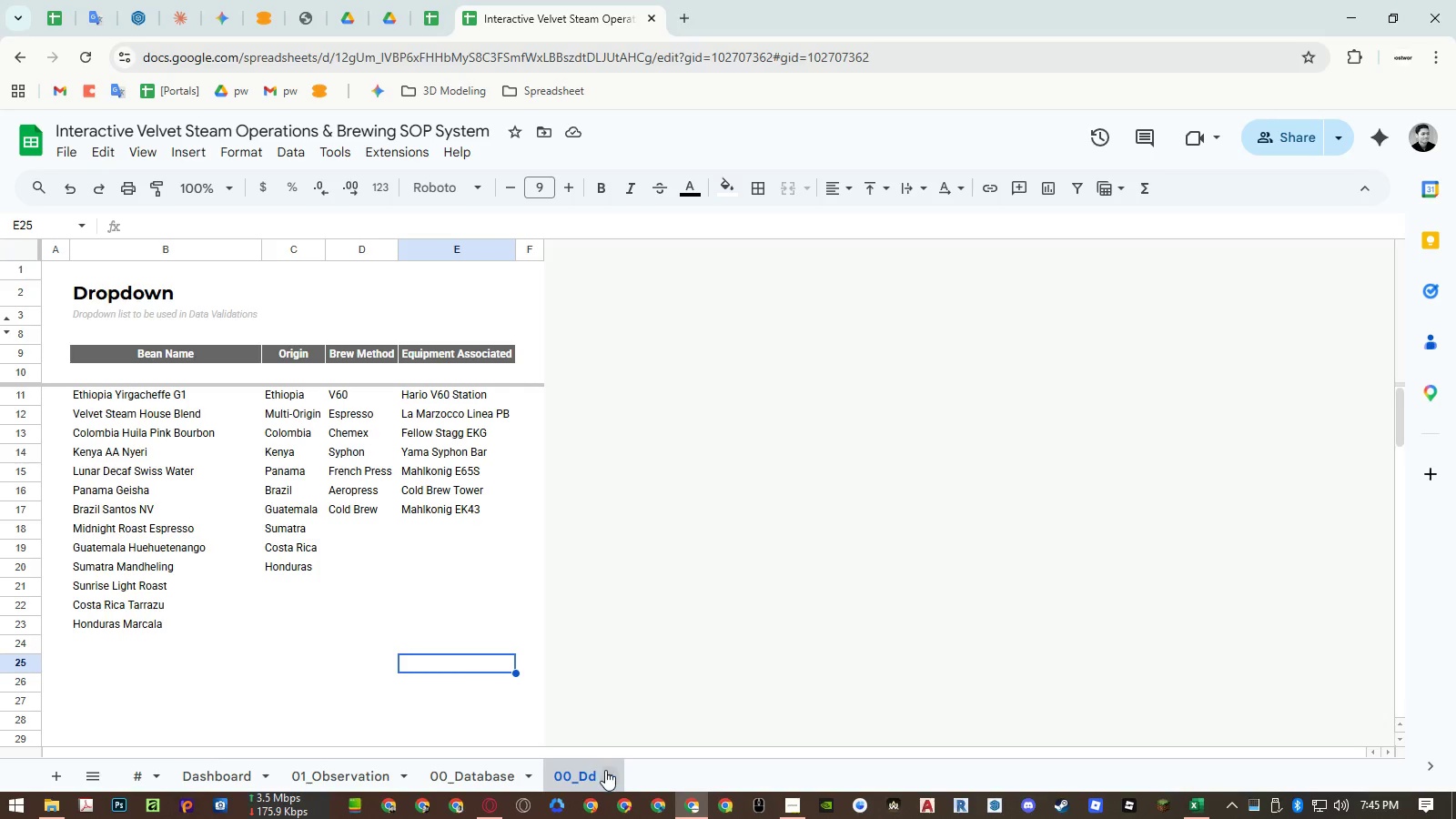 
left_click([606, 770])
 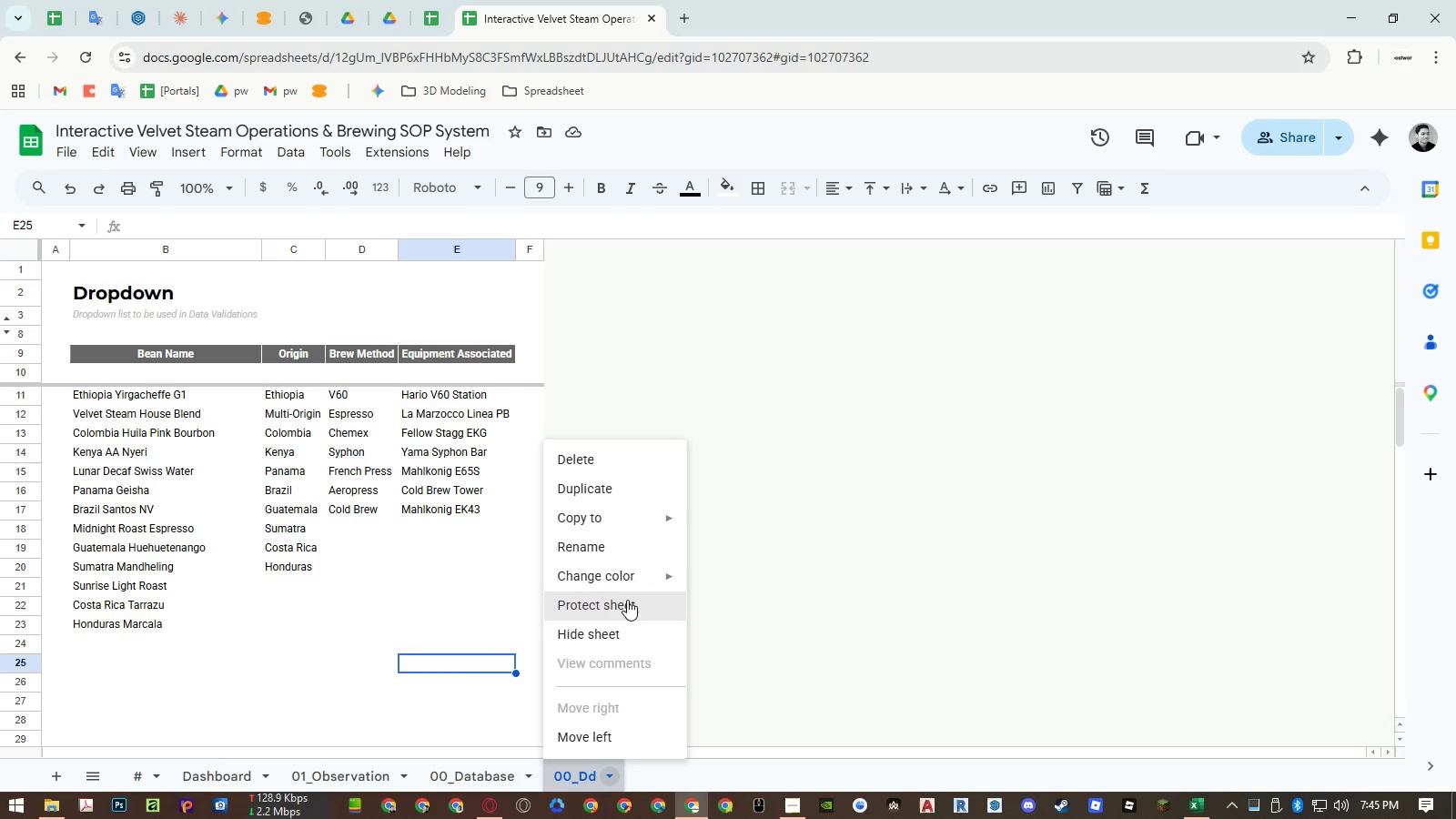 
left_click([621, 634])
 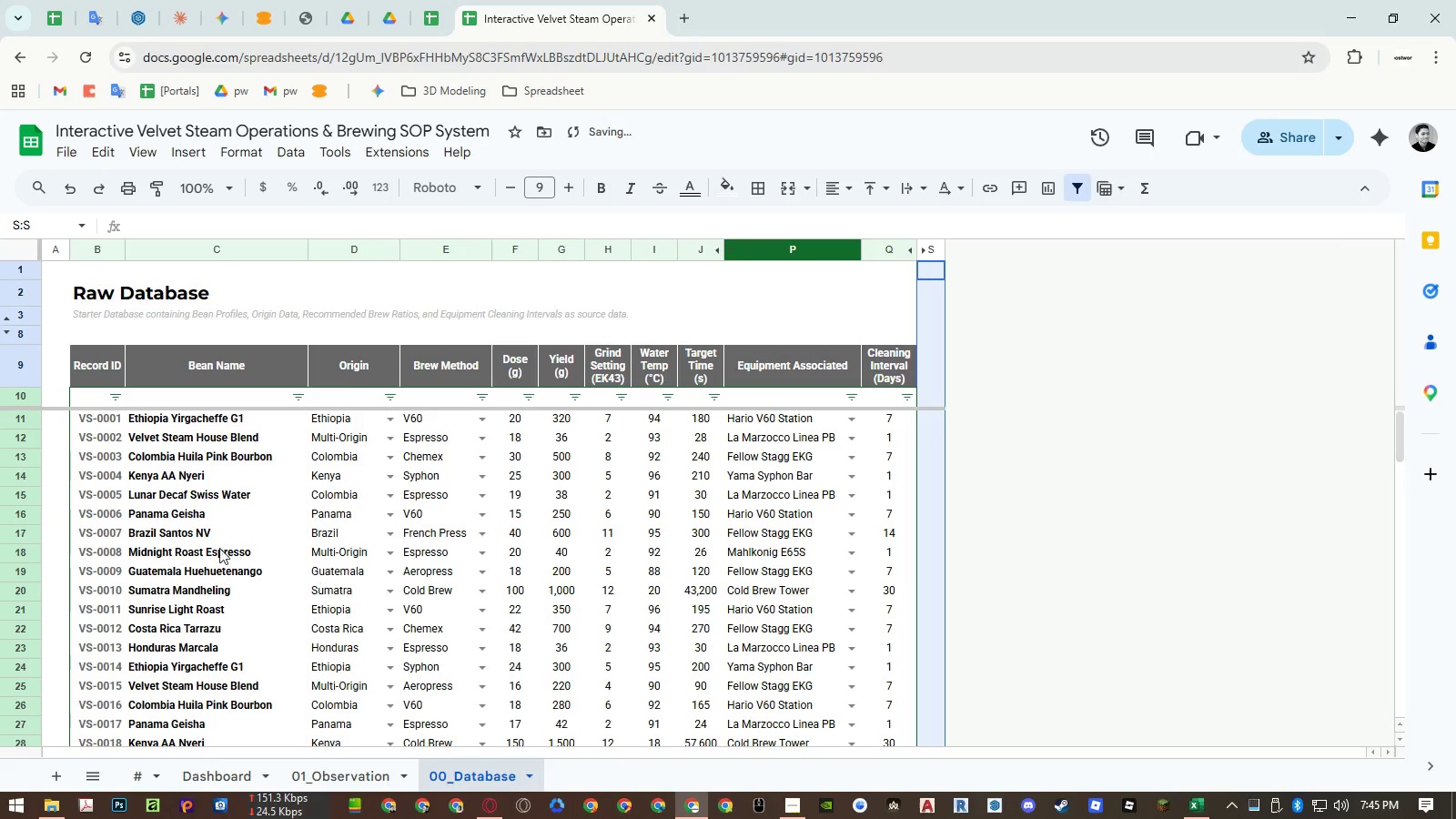 
left_click([169, 533])
 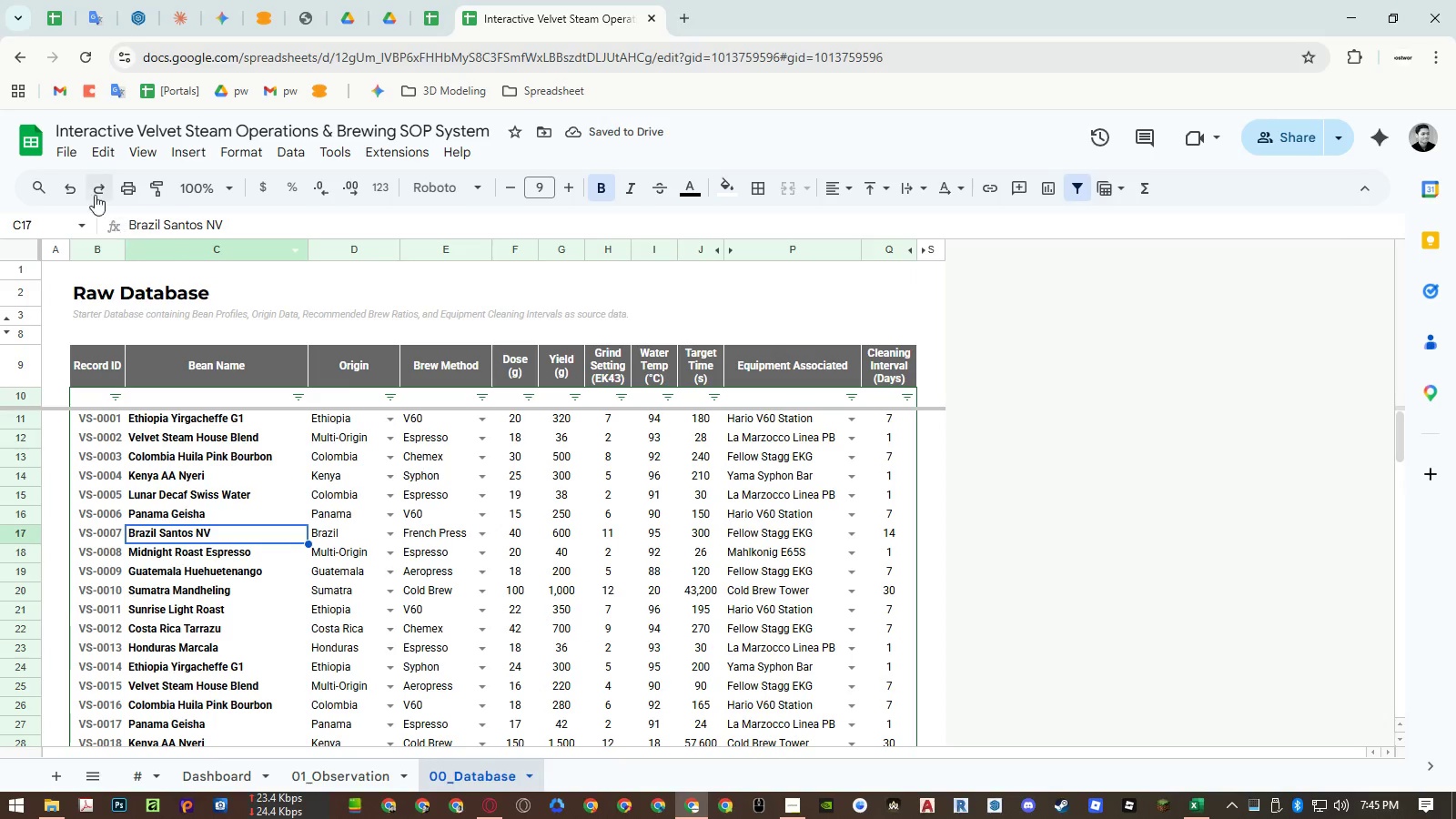 
left_click([68, 157])
 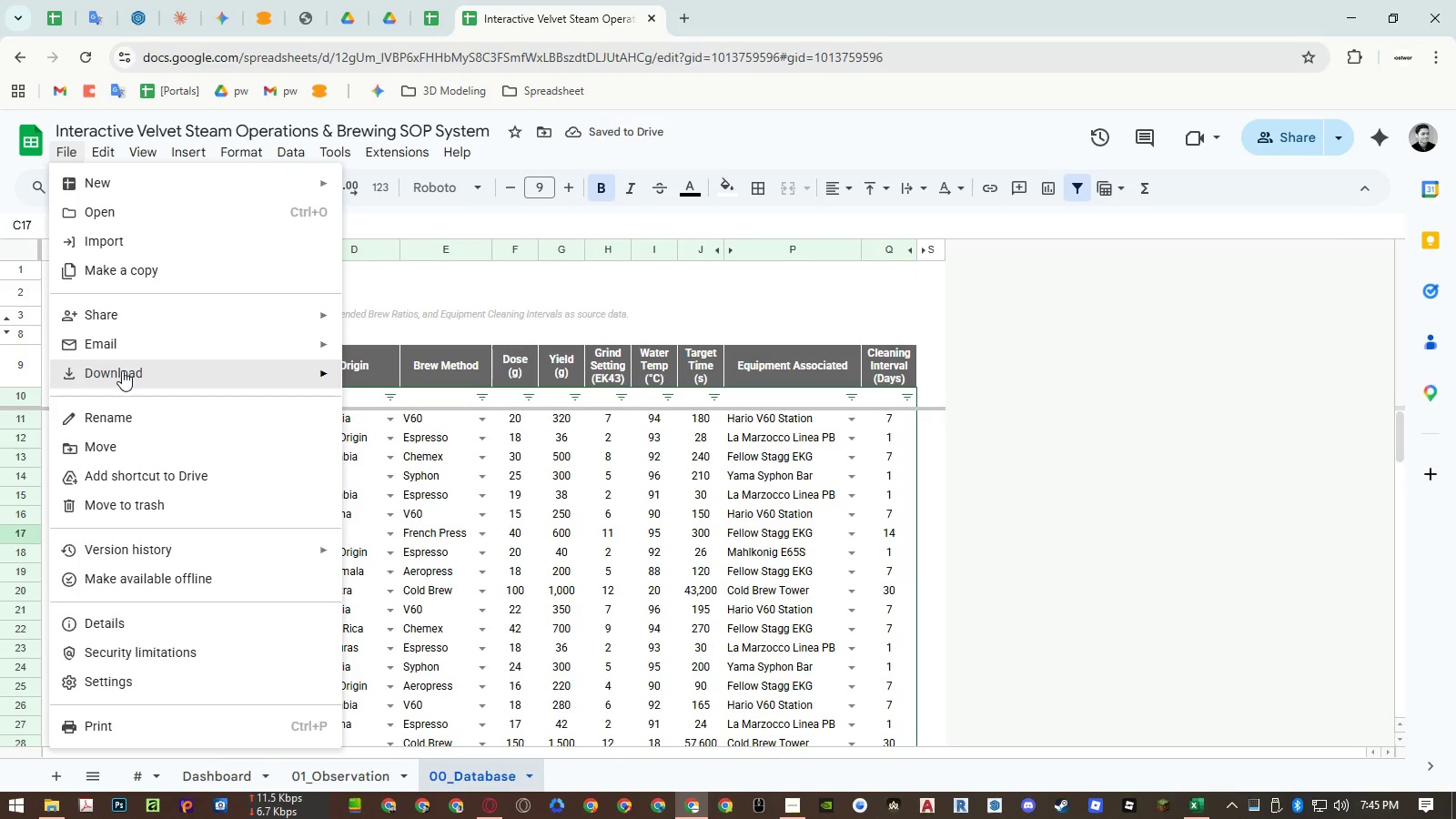 
left_click([473, 448])
 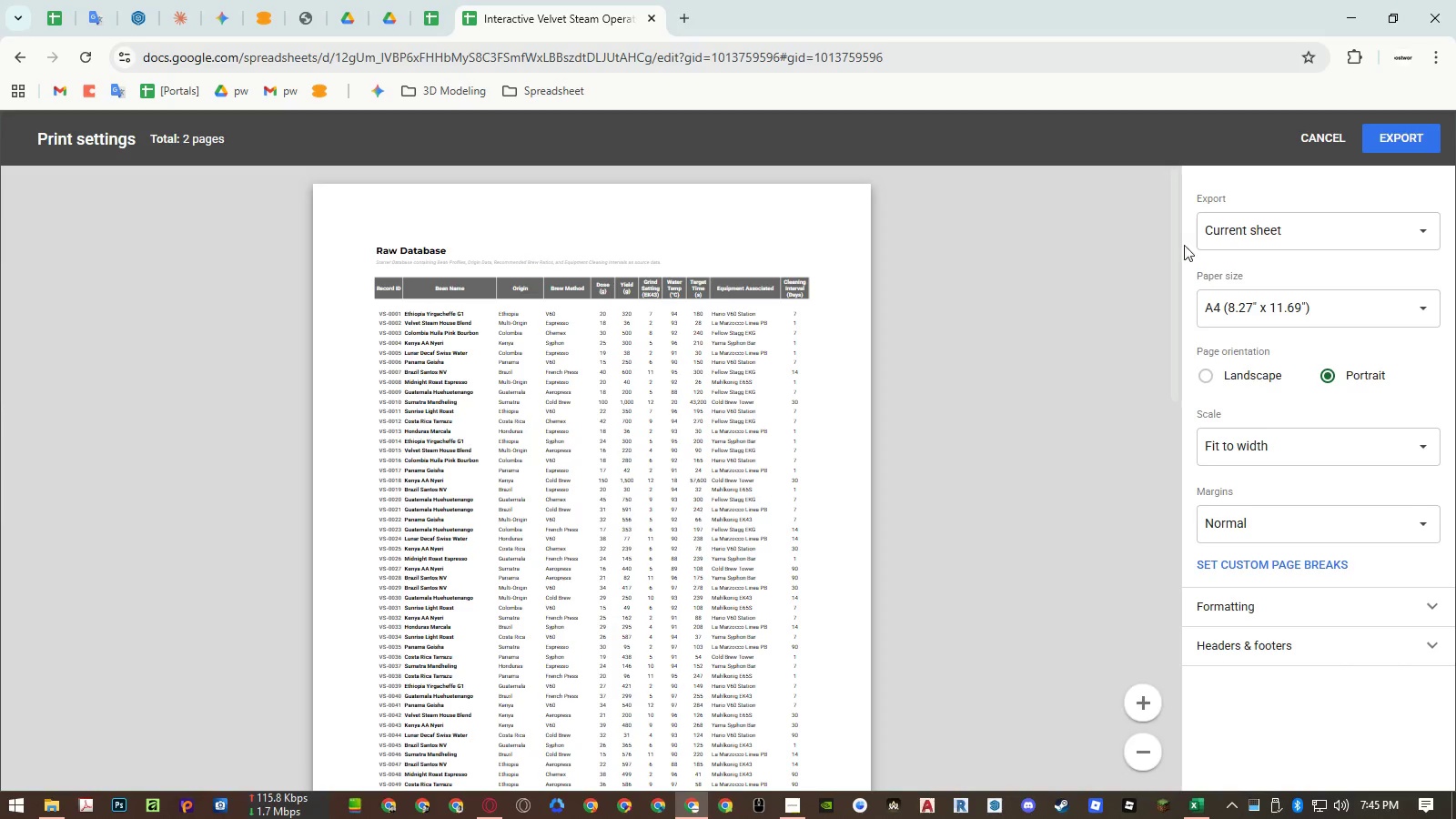 
left_click([1310, 140])
 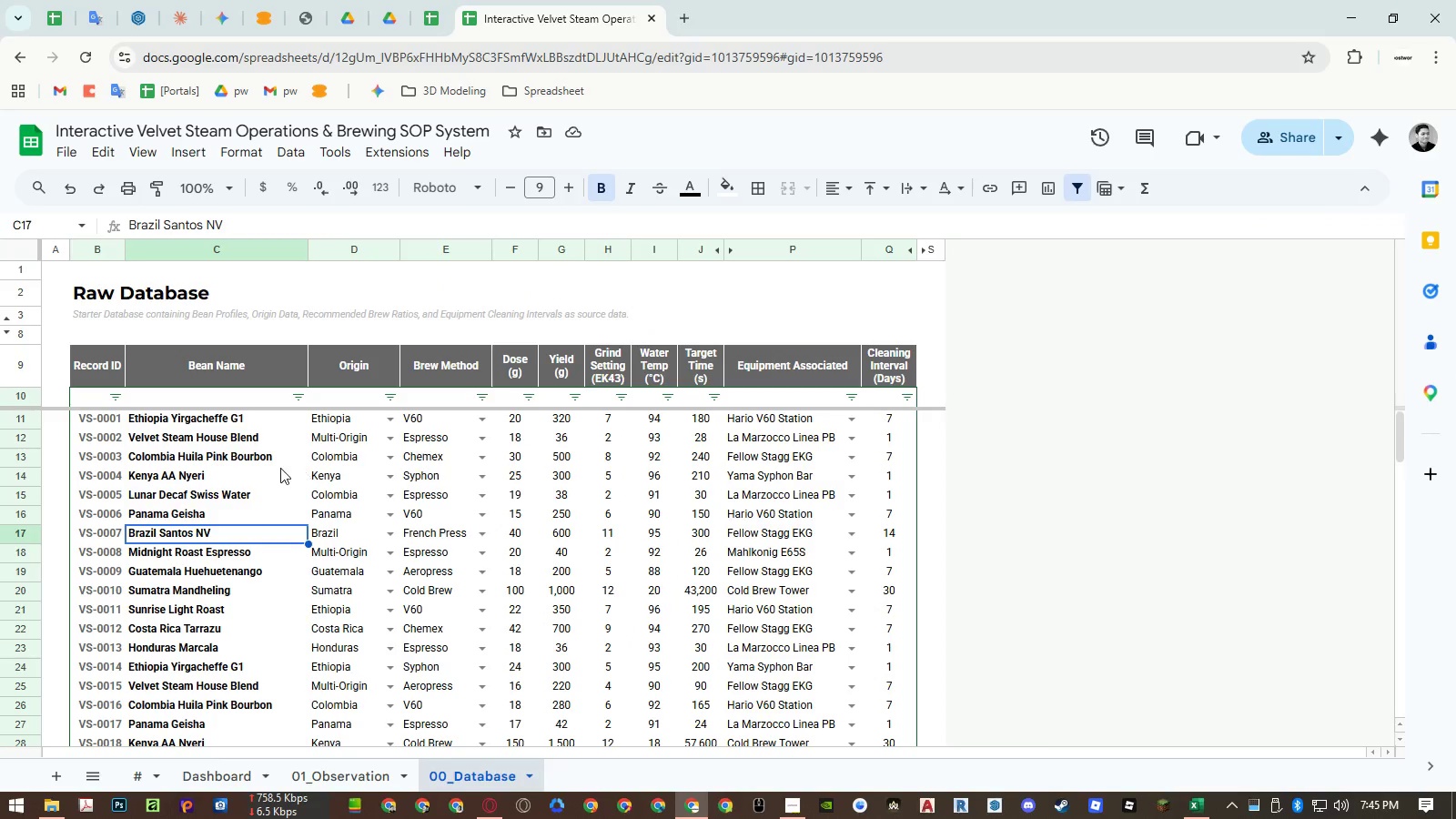 
scroll: coordinate [280, 467], scroll_direction: up, amount: 1.0
 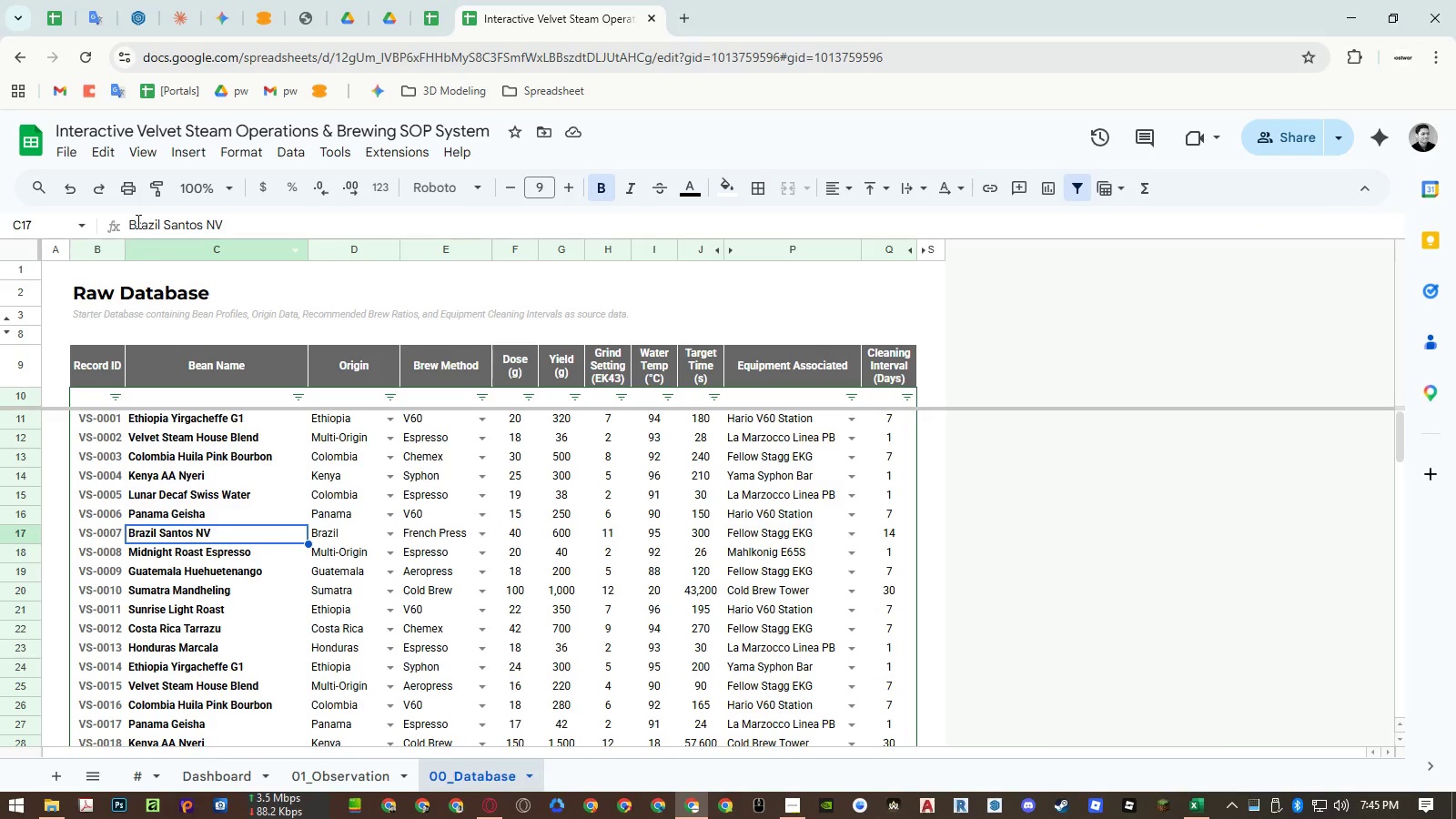 
left_click([70, 154])
 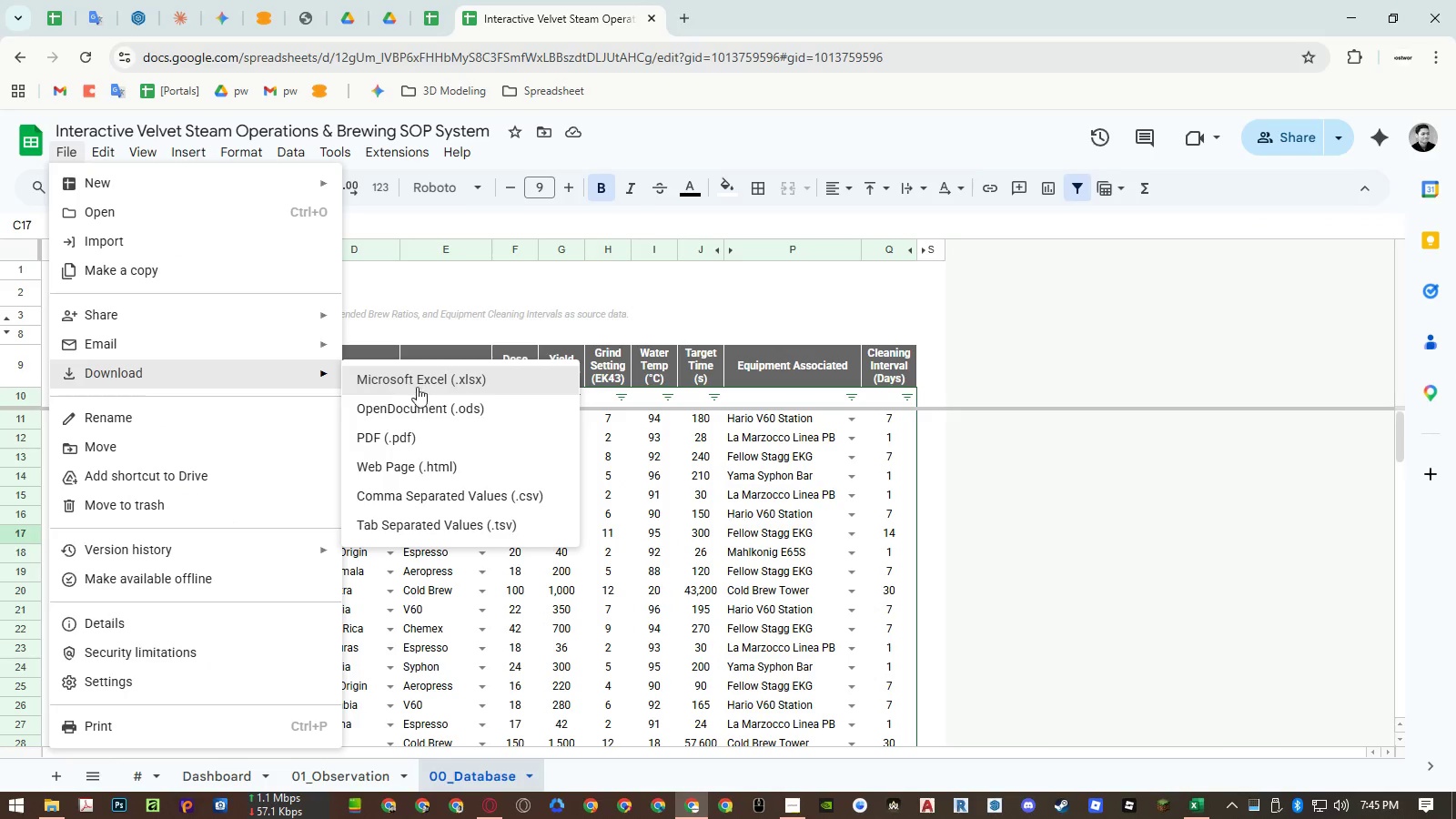 
left_click([450, 437])
 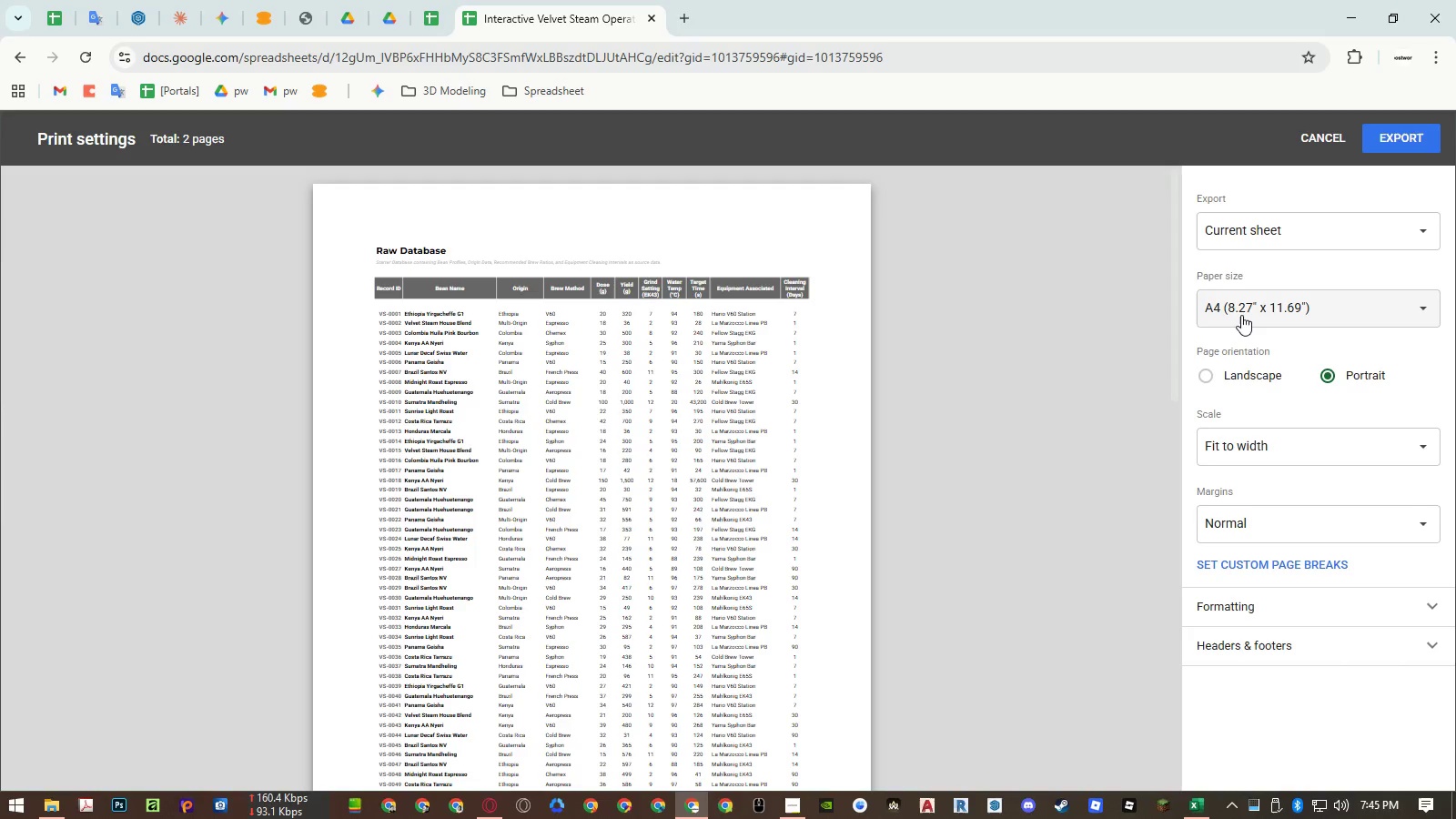 
left_click([1258, 374])
 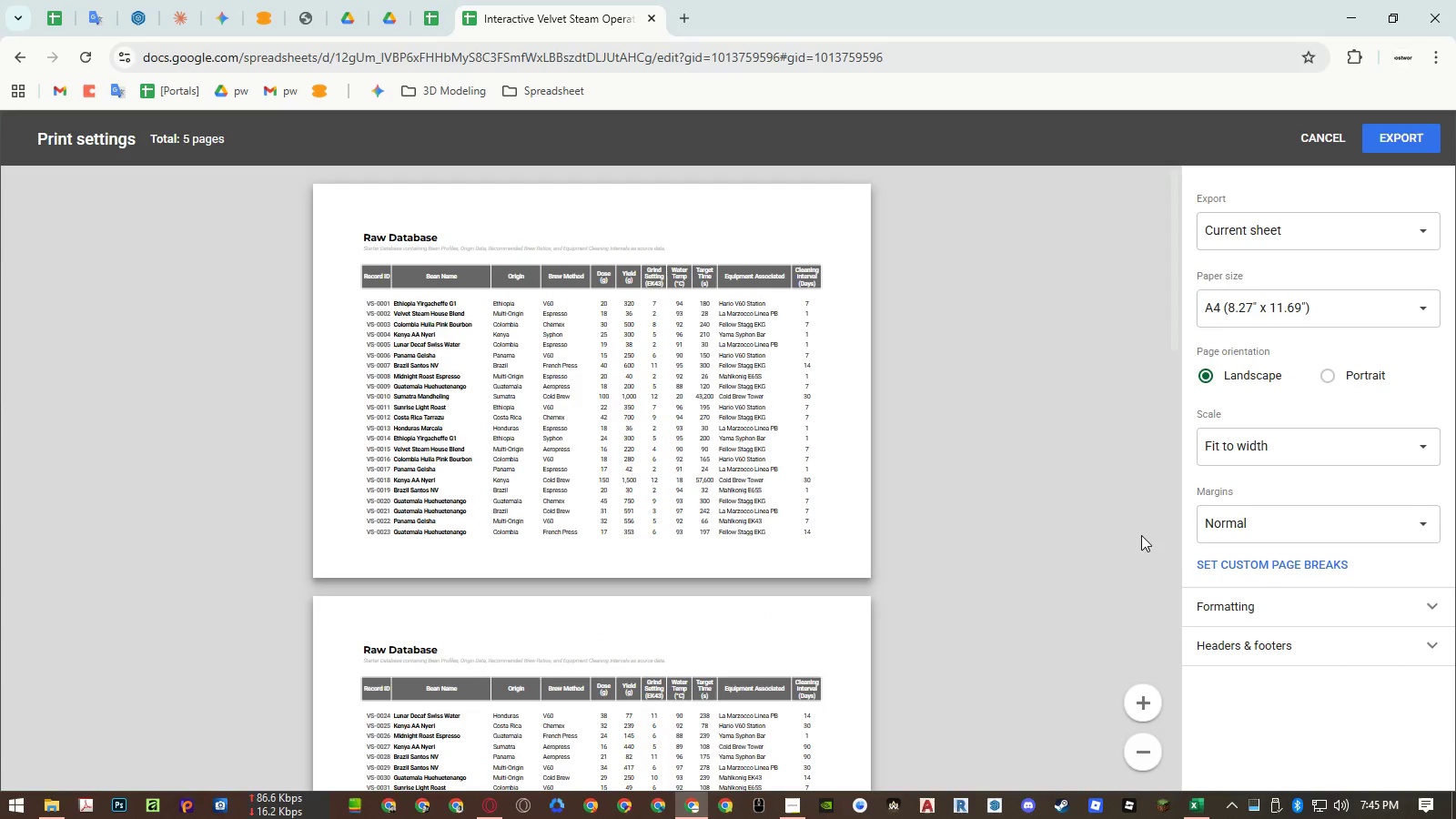 
left_click([1229, 607])
 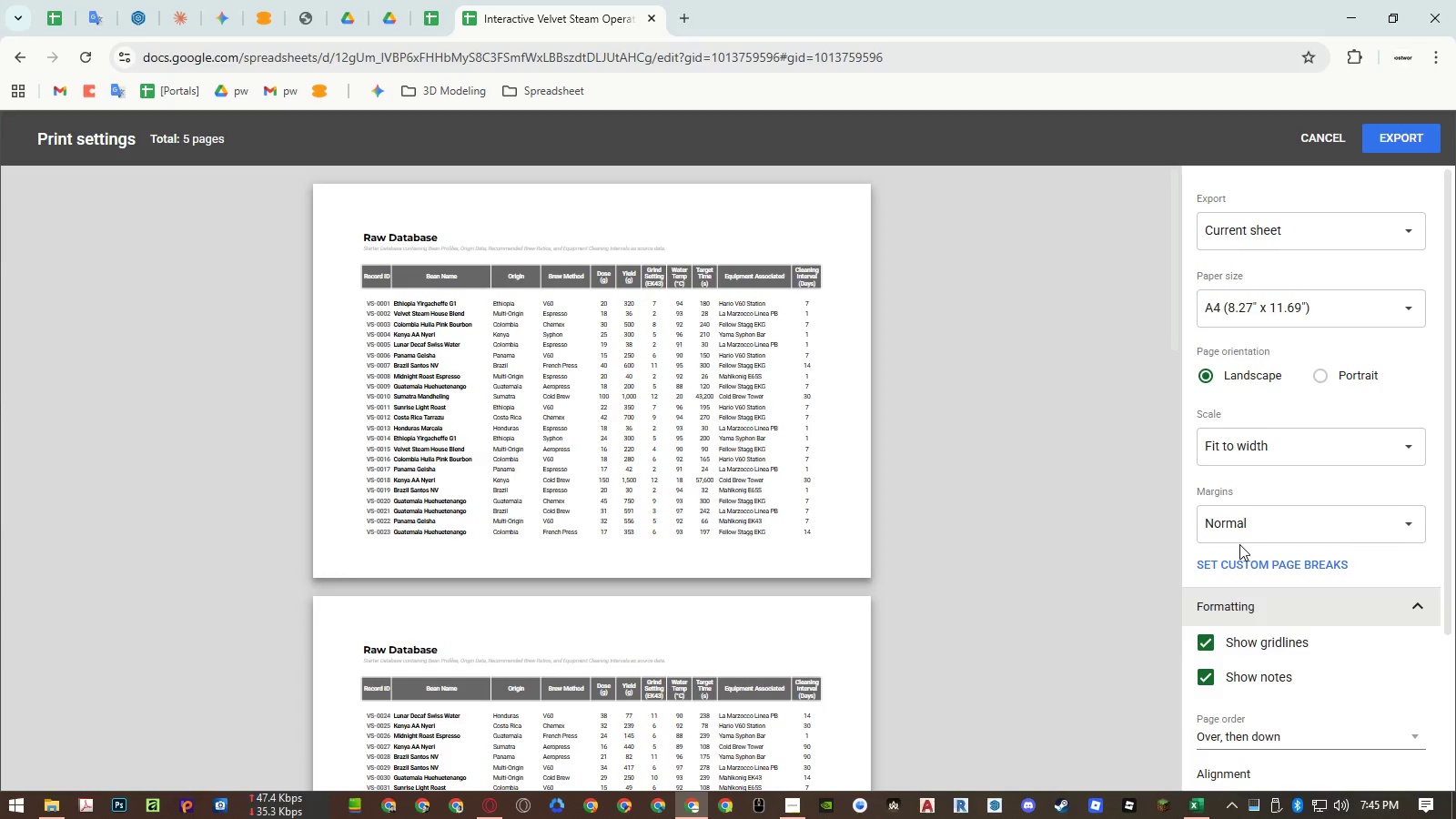 
scroll: coordinate [680, 507], scroll_direction: down, amount: 5.0
 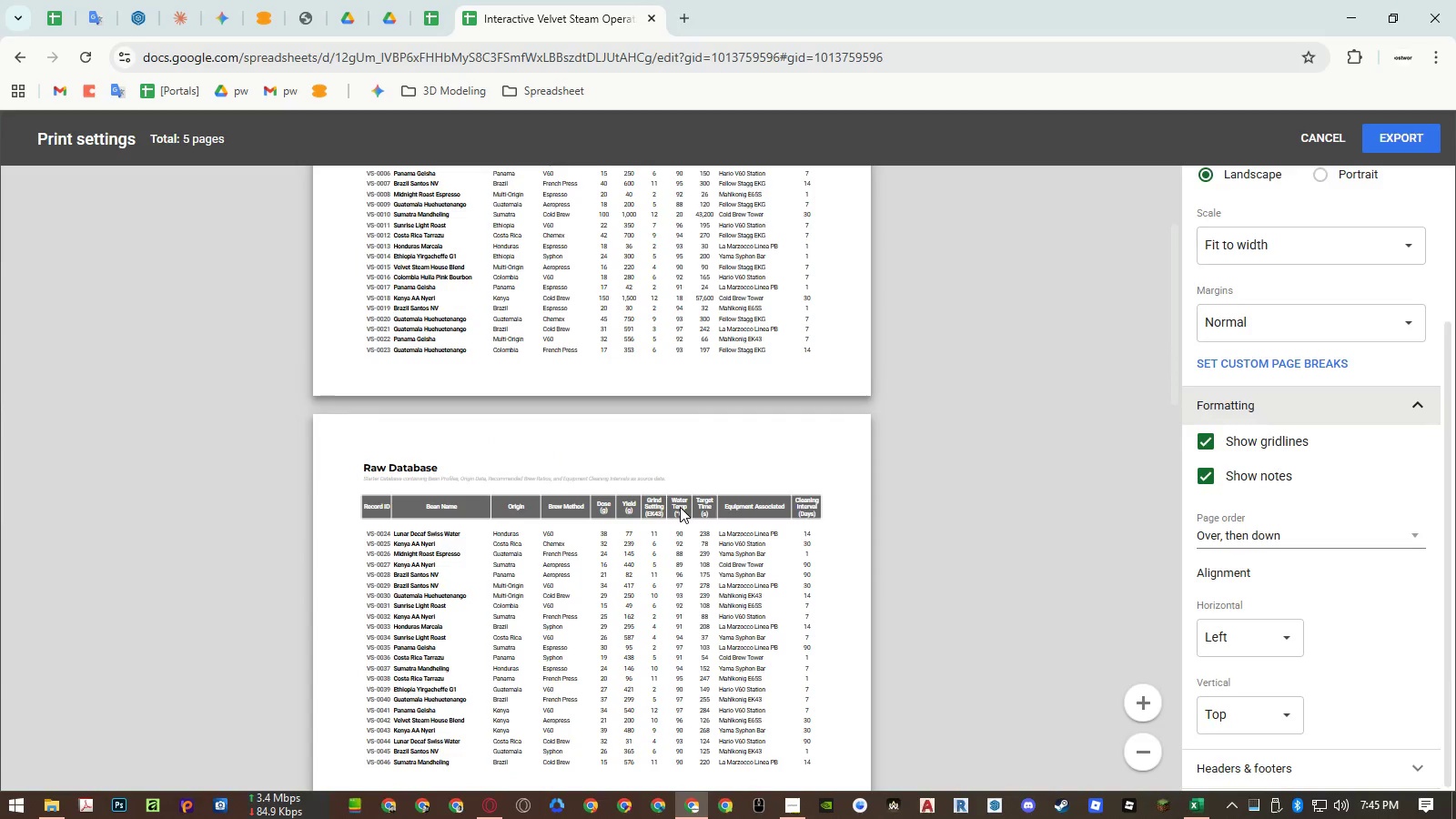 
scroll: coordinate [681, 502], scroll_direction: up, amount: 4.0
 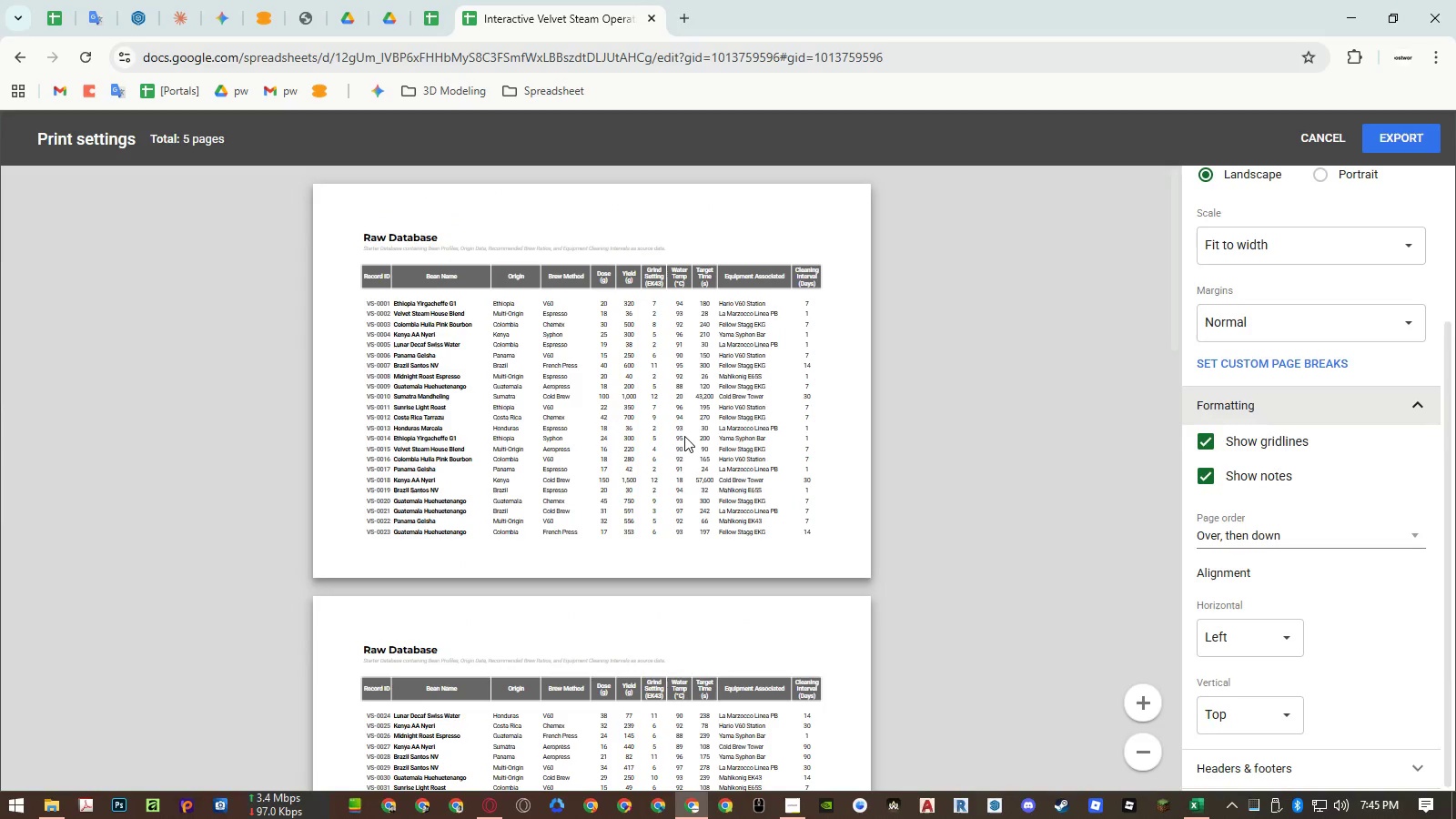 
key(Escape)
 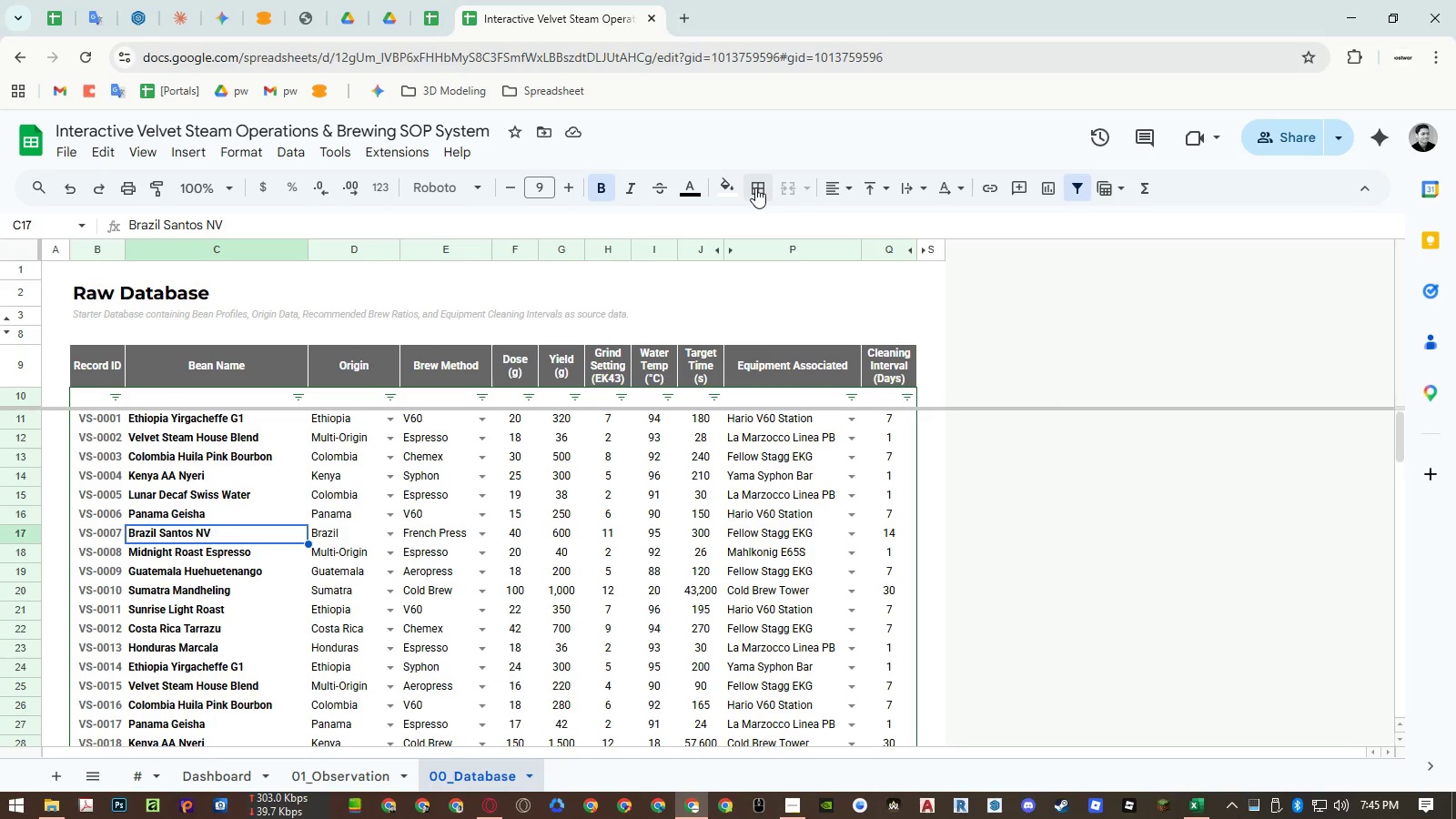 
left_click([755, 187])
 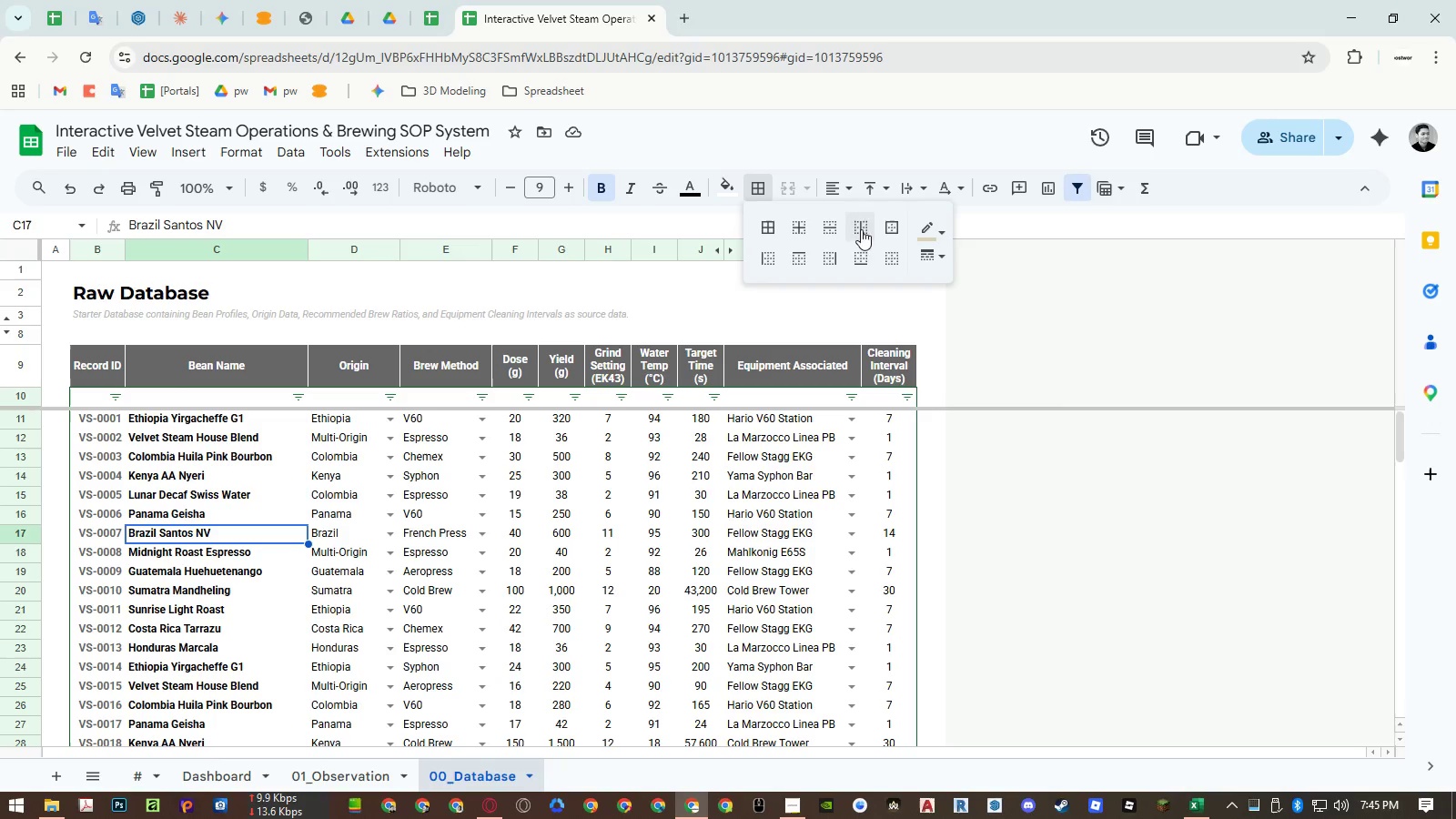 
left_click([934, 230])
 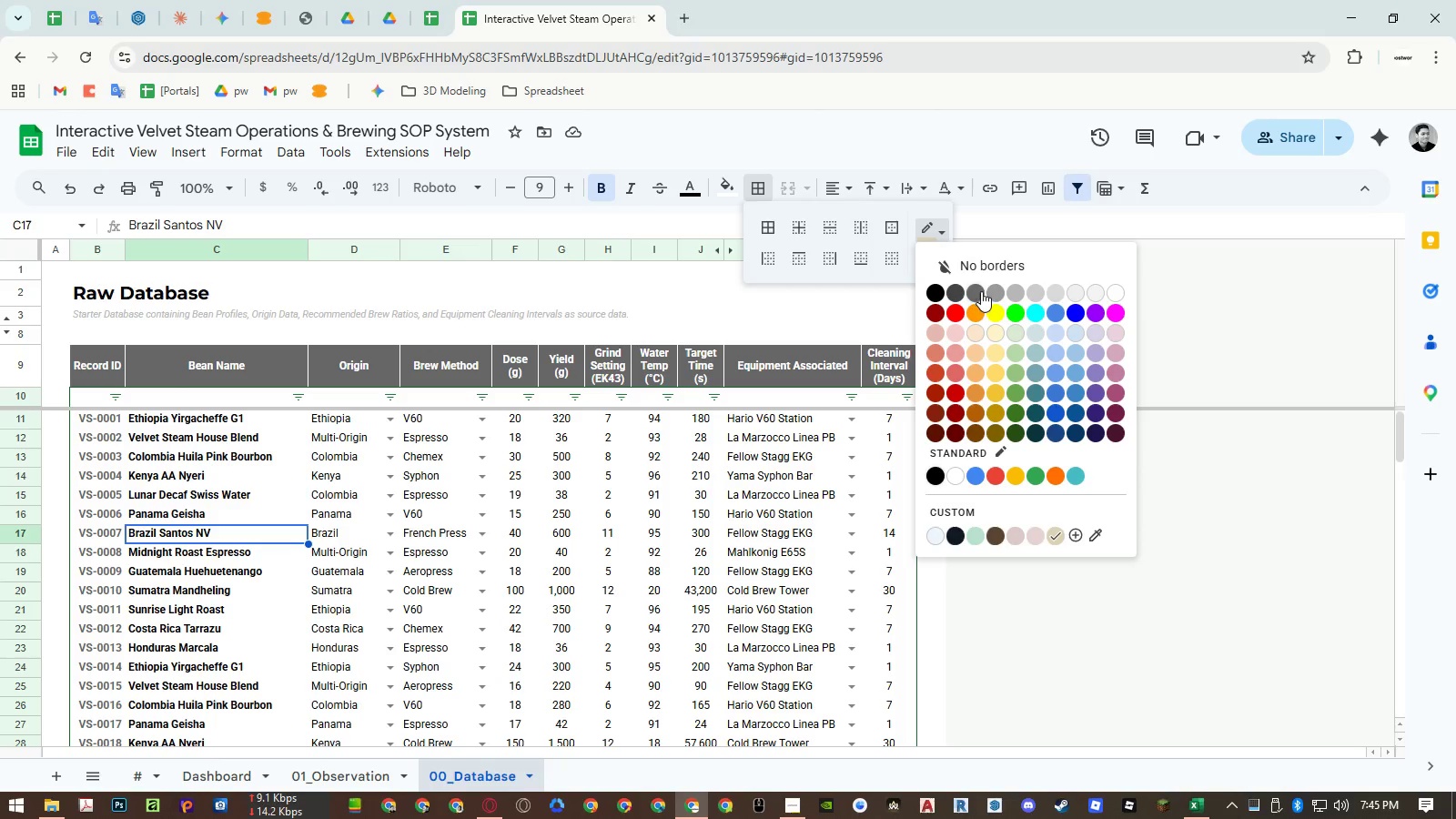 
left_click([1012, 289])
 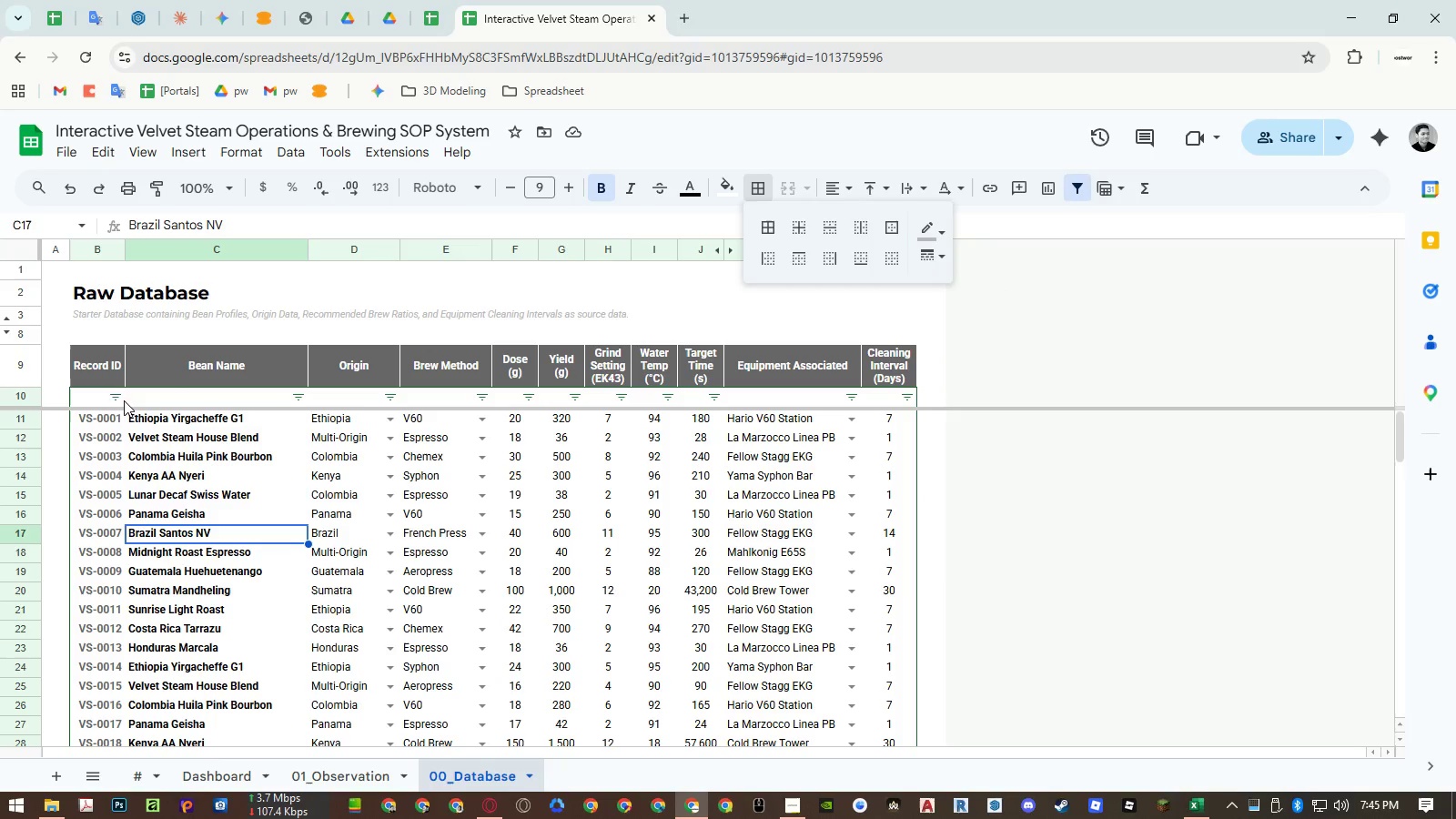 
left_click([95, 396])
 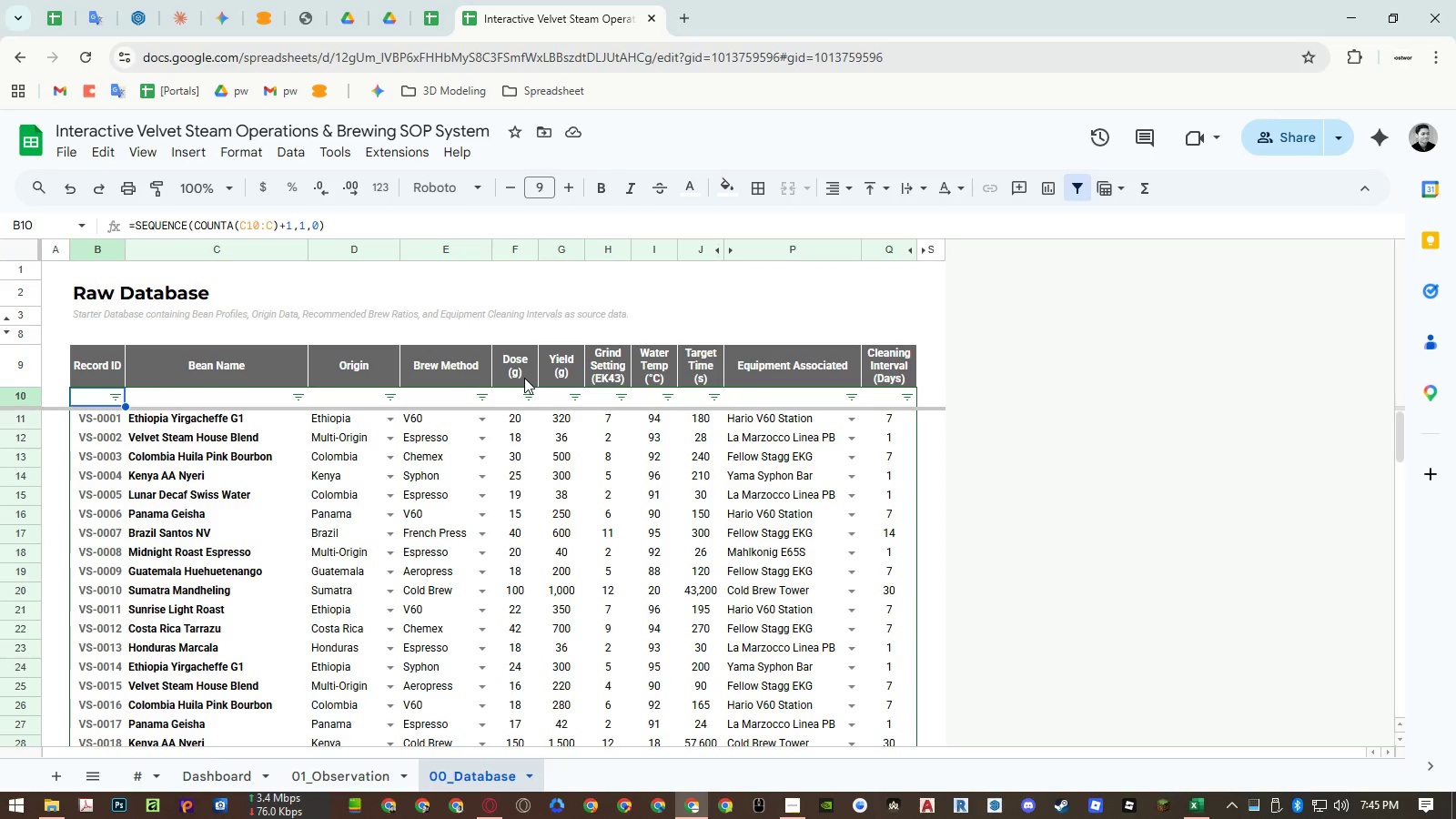 
key(ArrowDown)
 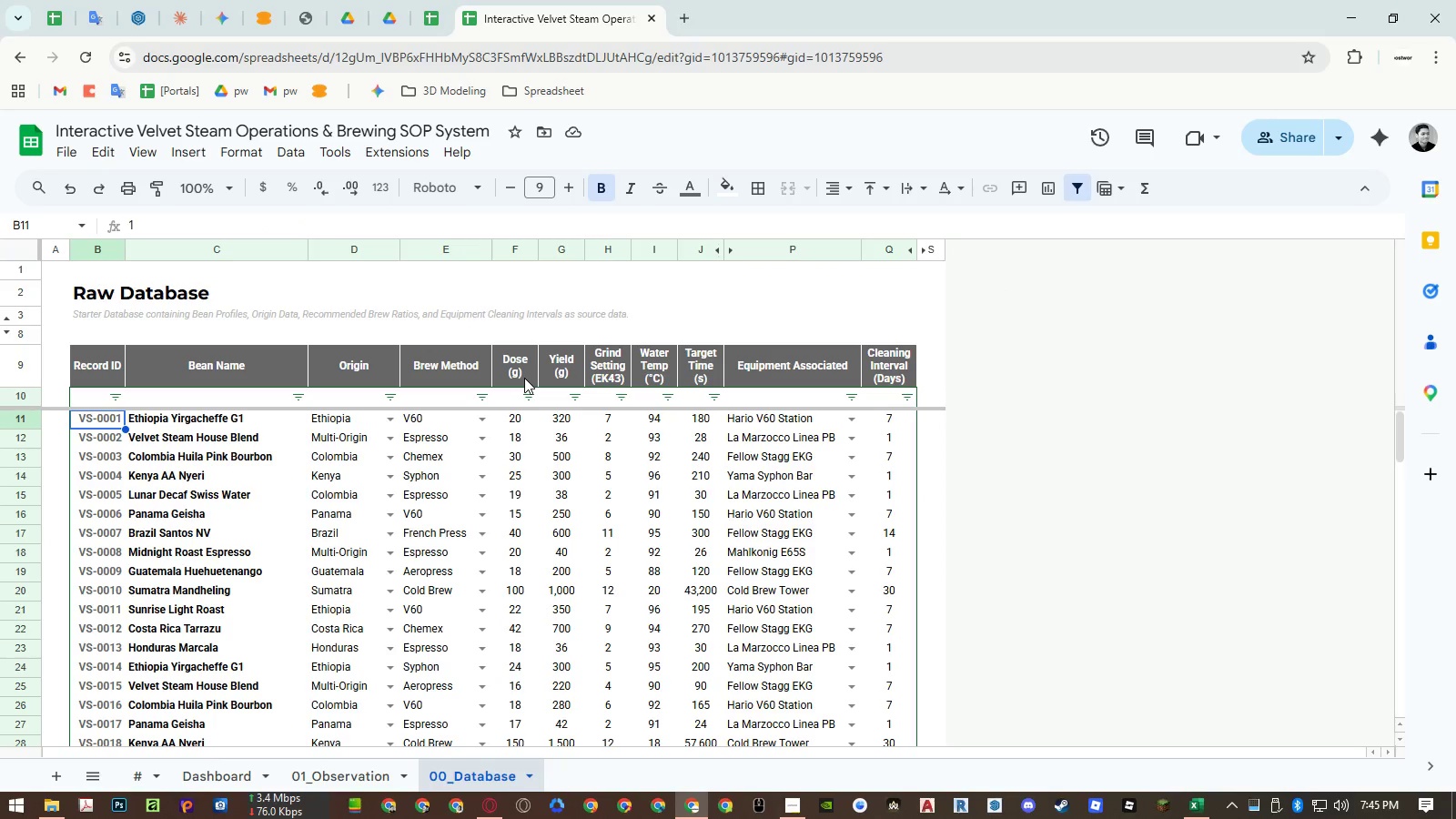 
key(Control+Shift+ArrowRight)
 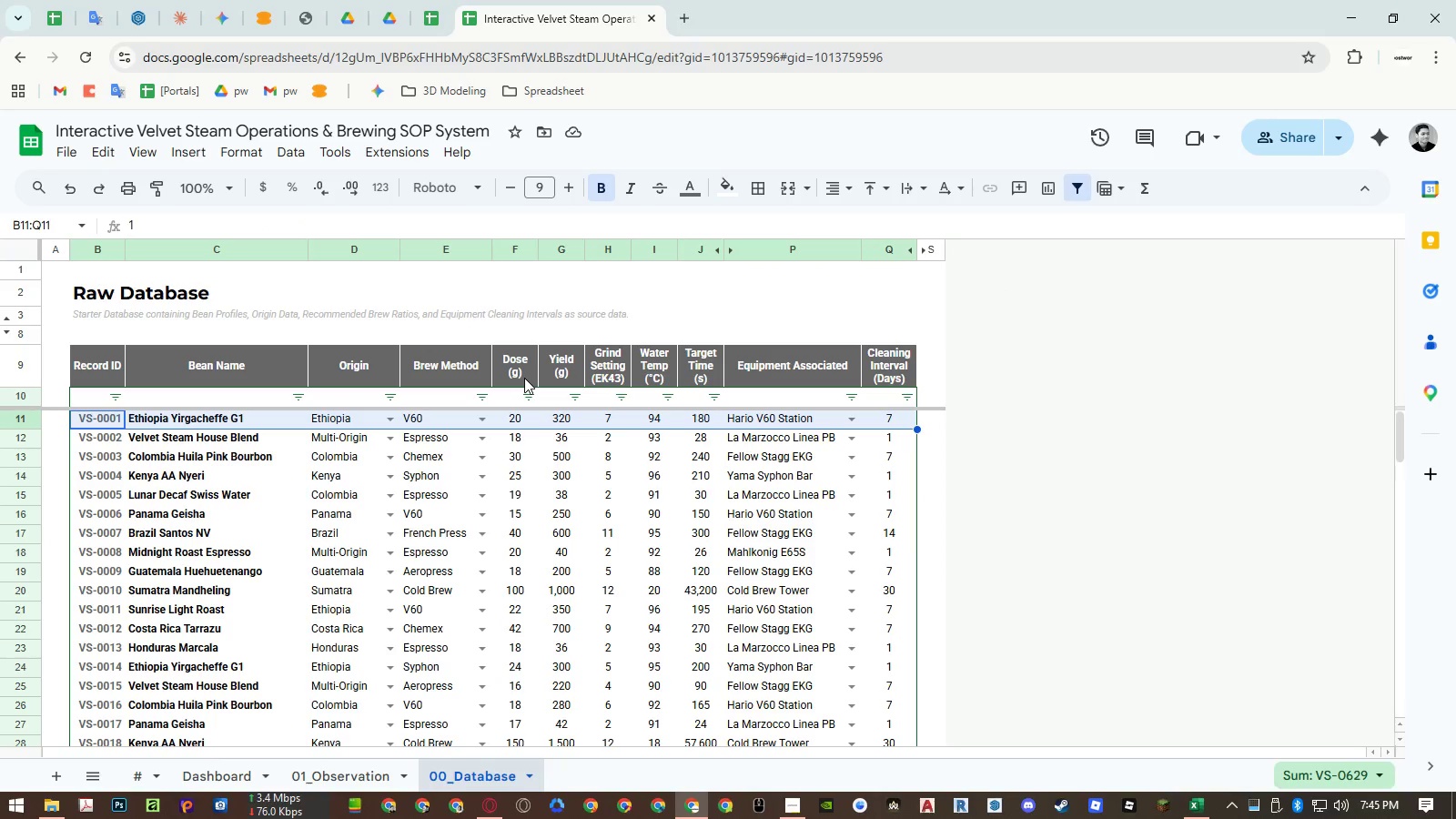 
key(Control+Shift+ArrowDown)
 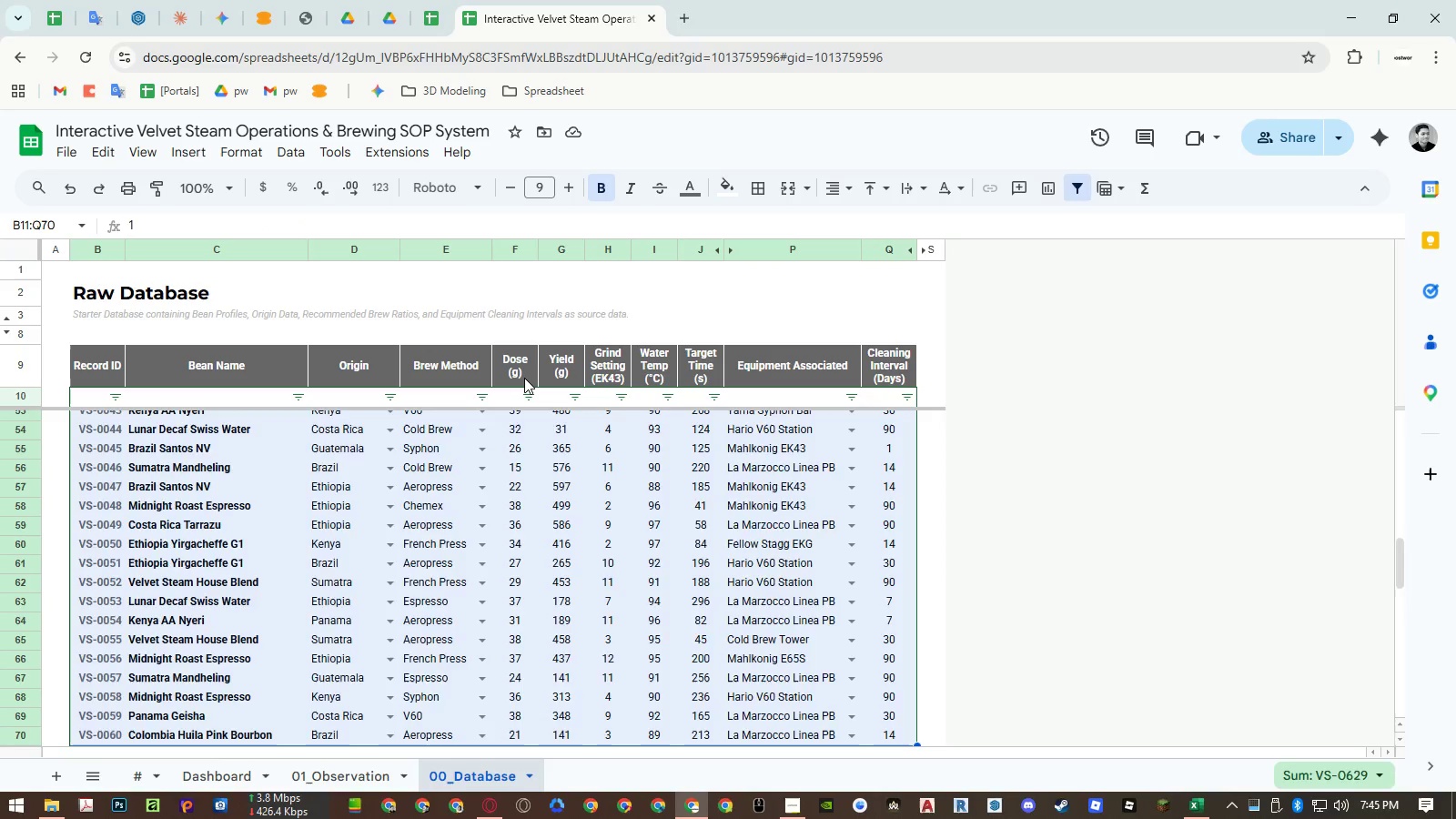 
key(Control+Shift+ArrowDown)
 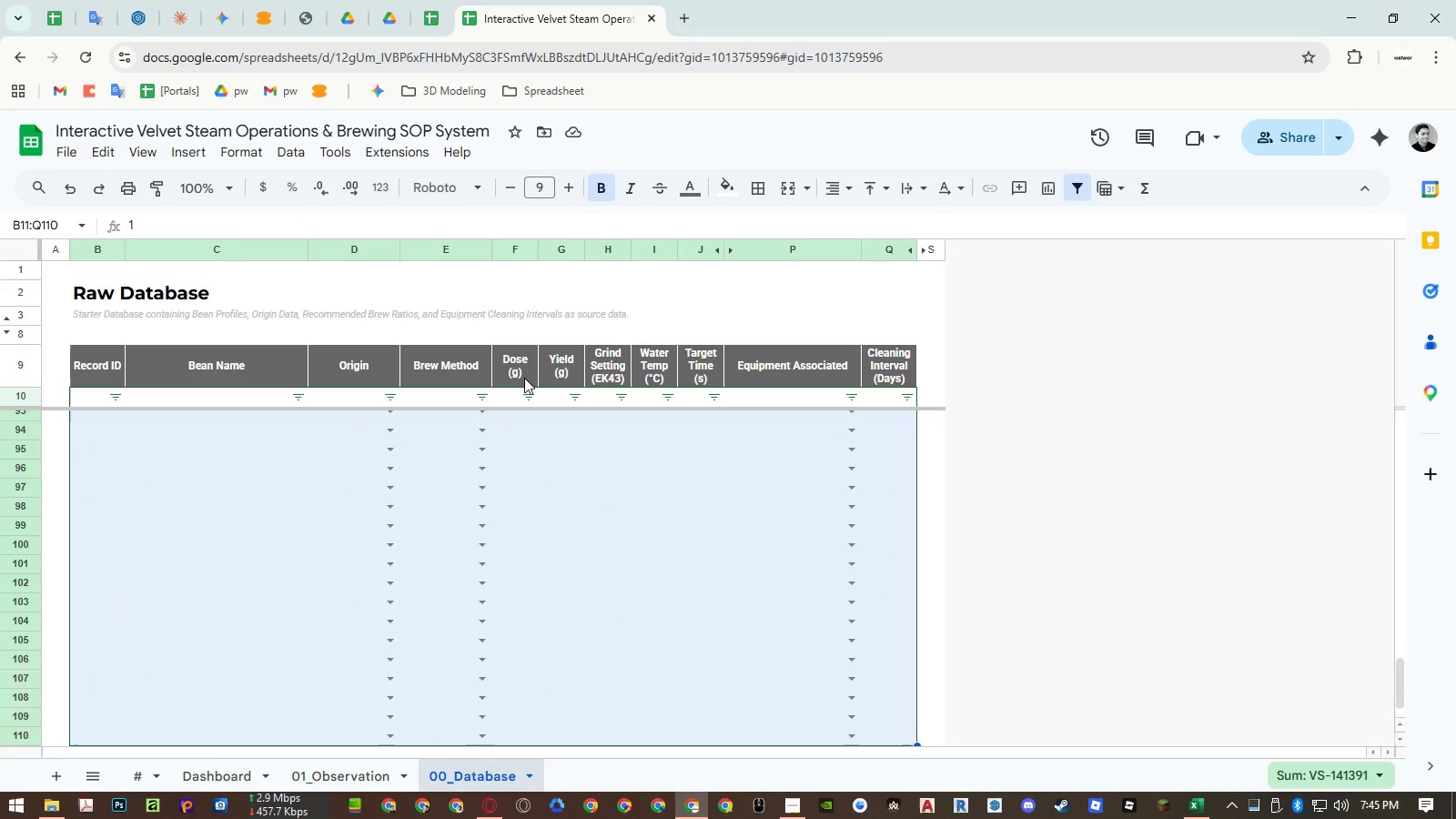 
key(Control+Shift+ArrowDown)
 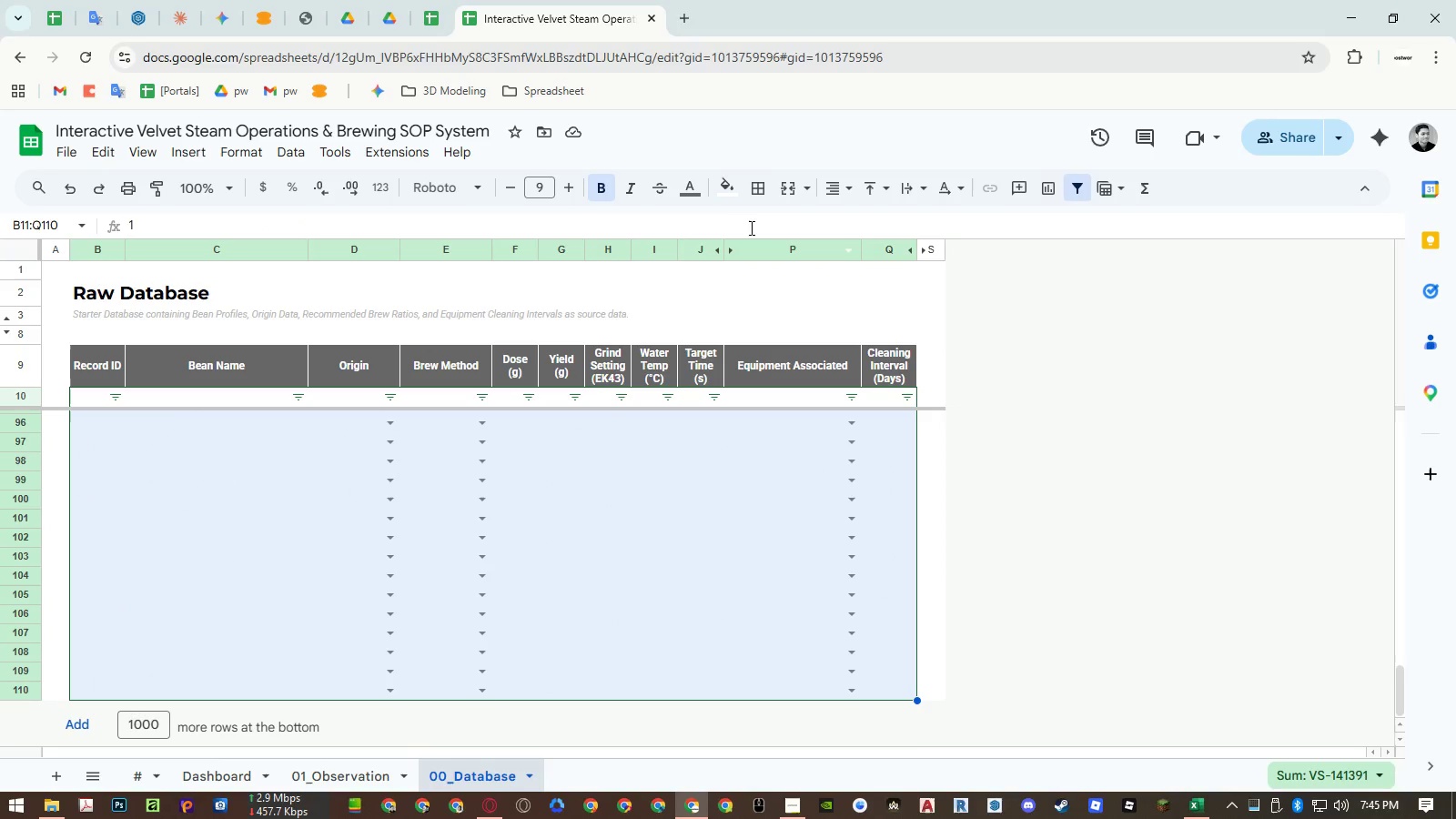 
left_click([758, 187])
 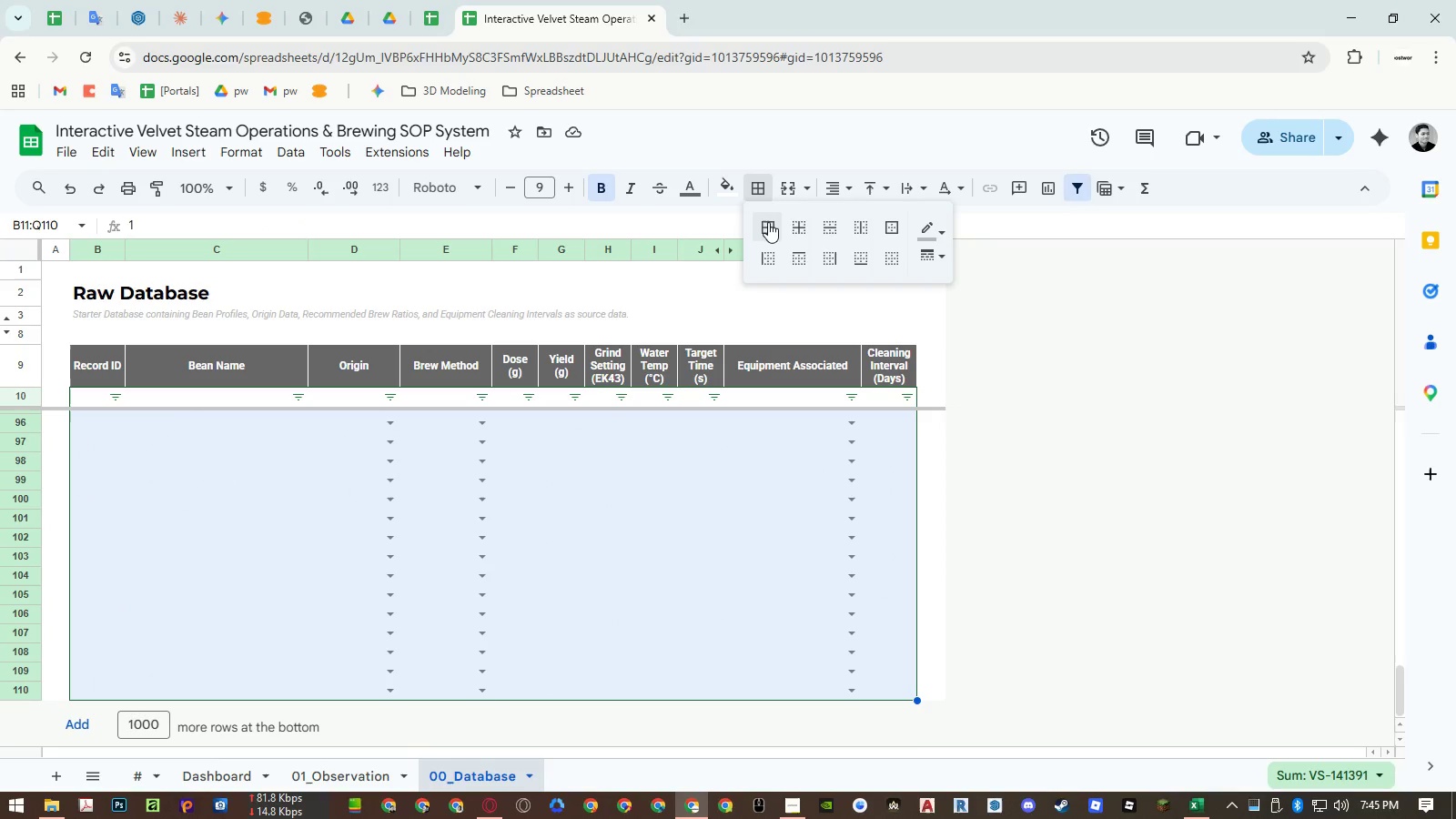 
left_click([768, 222])
 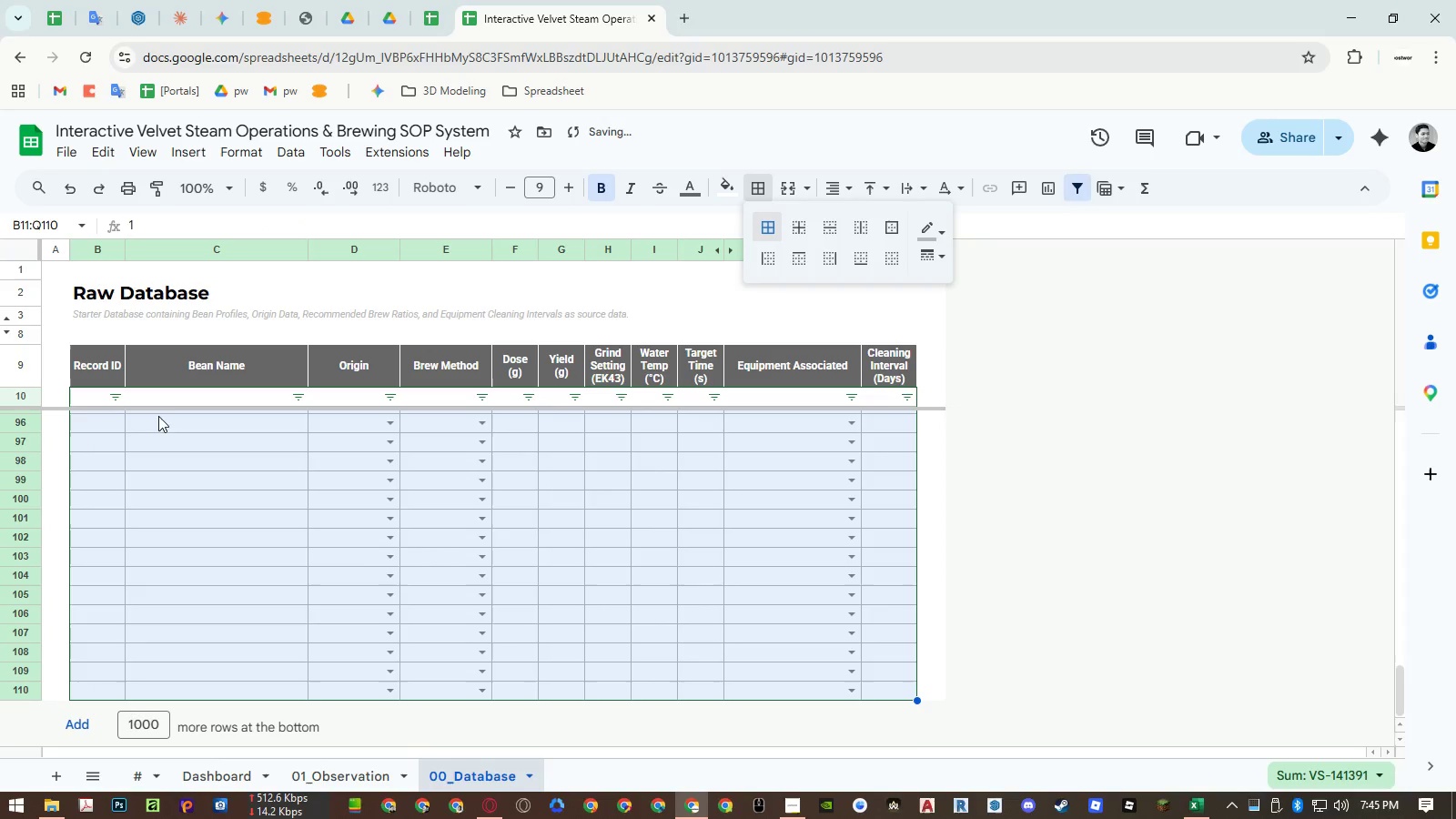 
left_click([117, 395])
 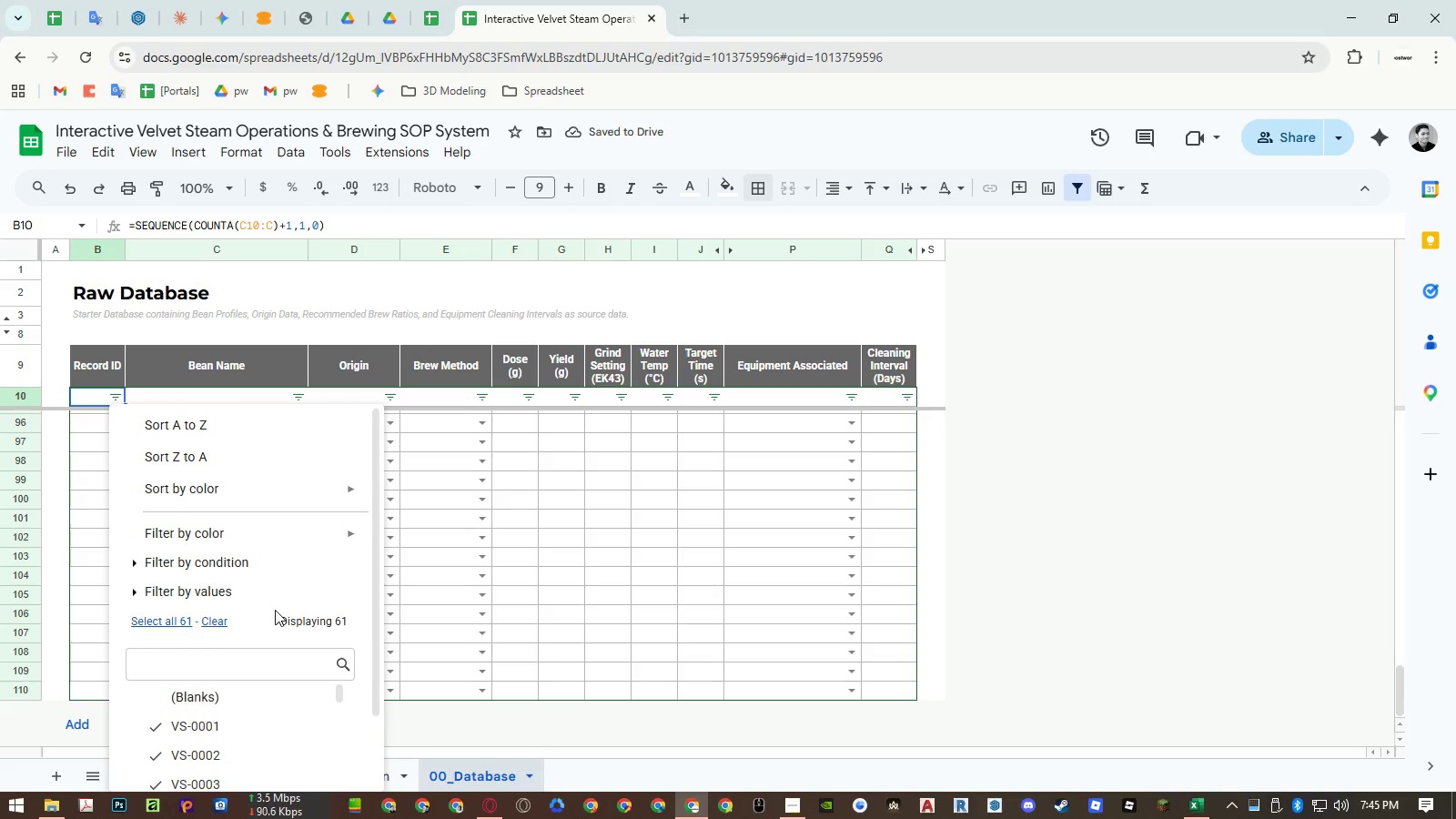 
key(Escape)
 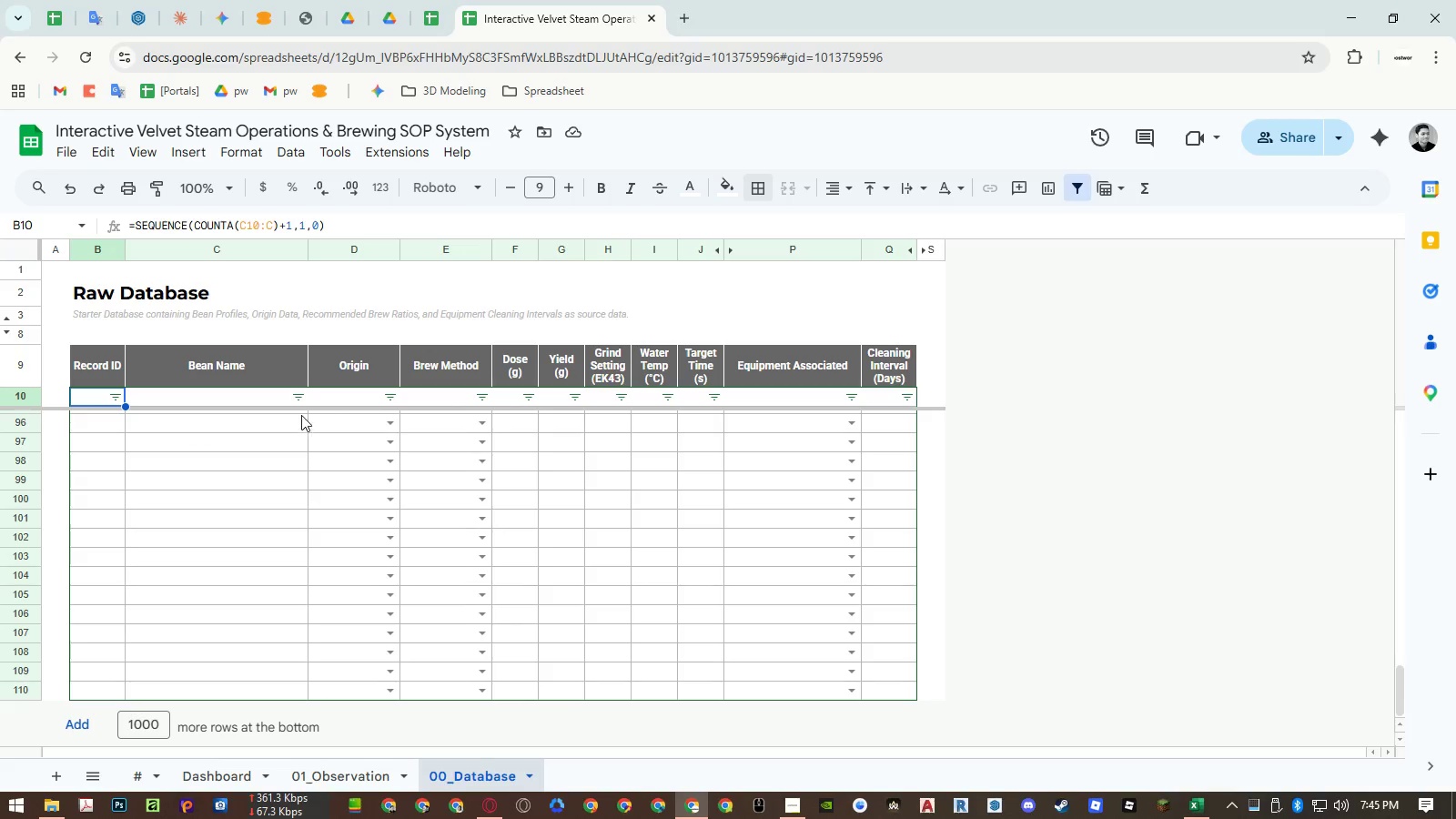 
left_click([300, 395])
 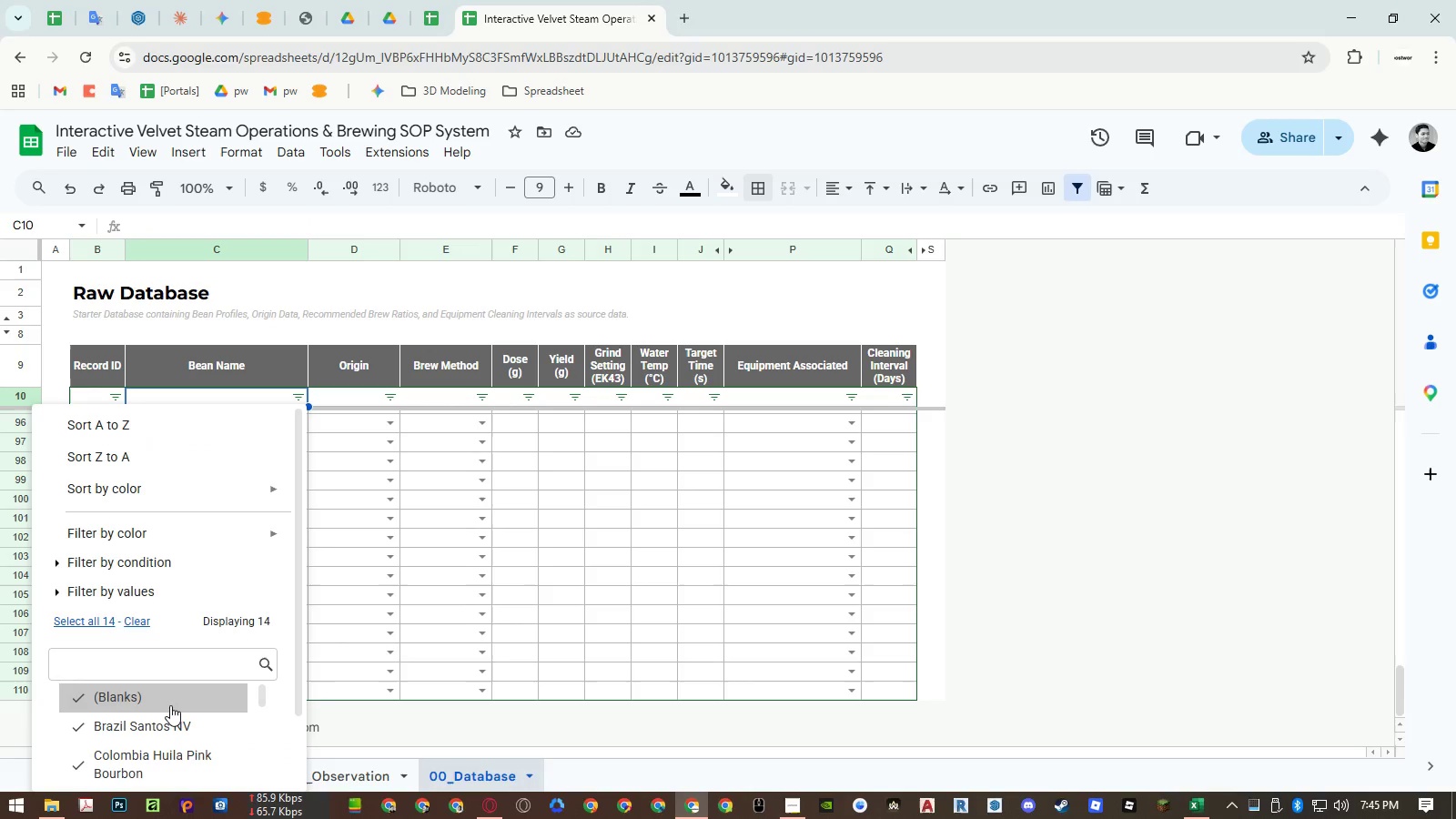 
left_click([170, 704])
 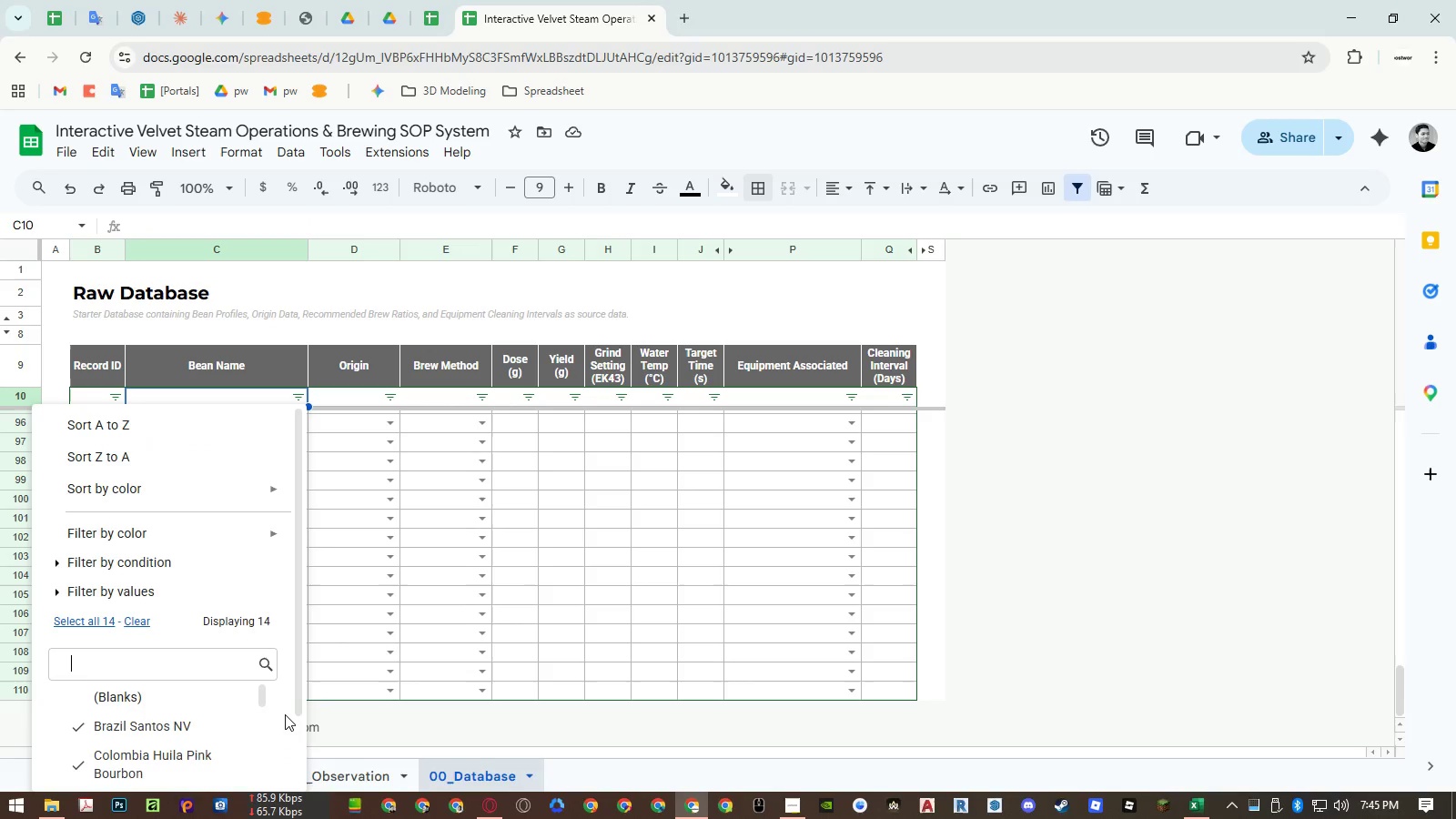 
left_click([258, 758])
 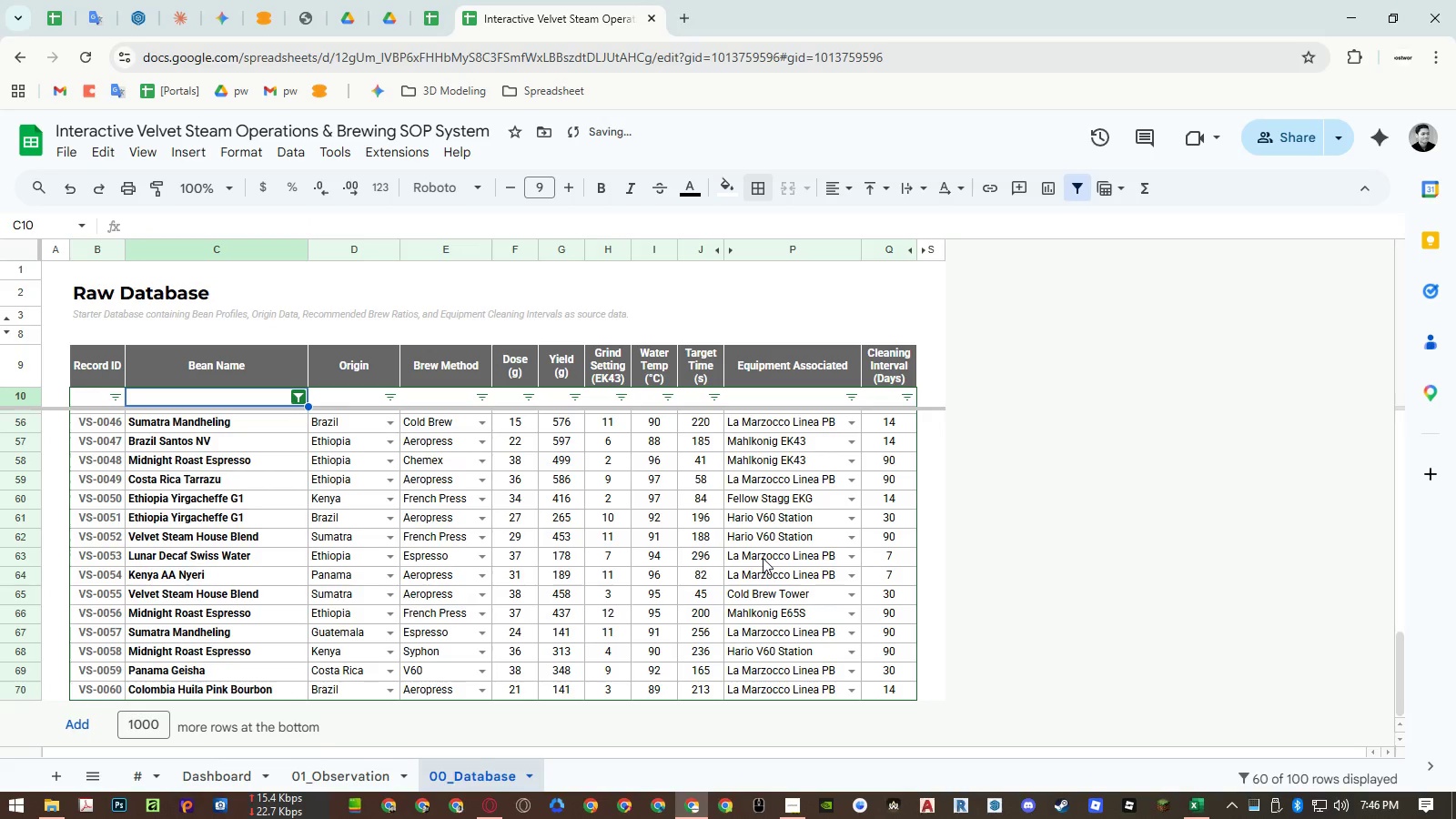 
scroll: coordinate [286, 719], scroll_direction: down, amount: 6.0
 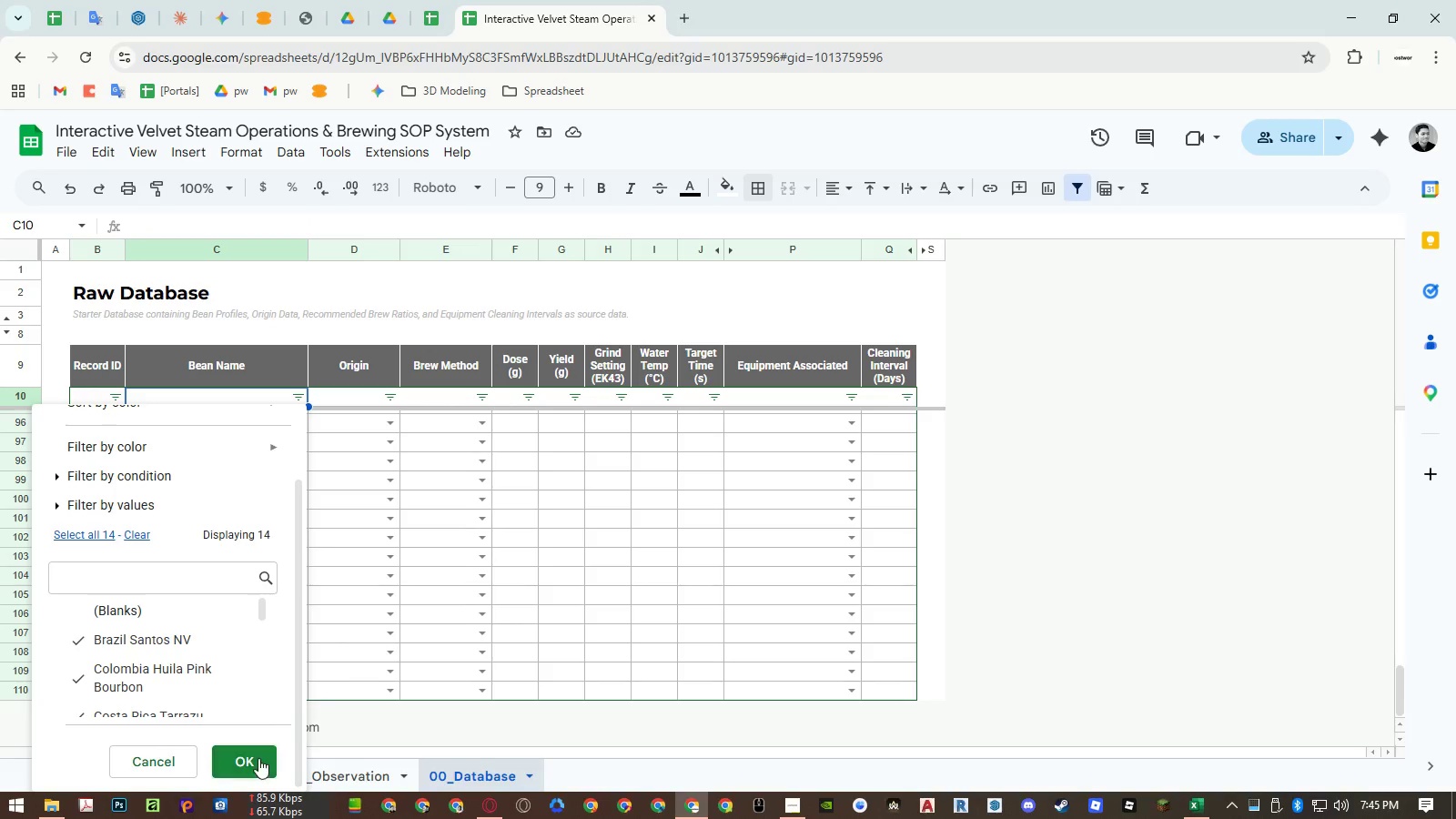 
left_click([763, 558])
 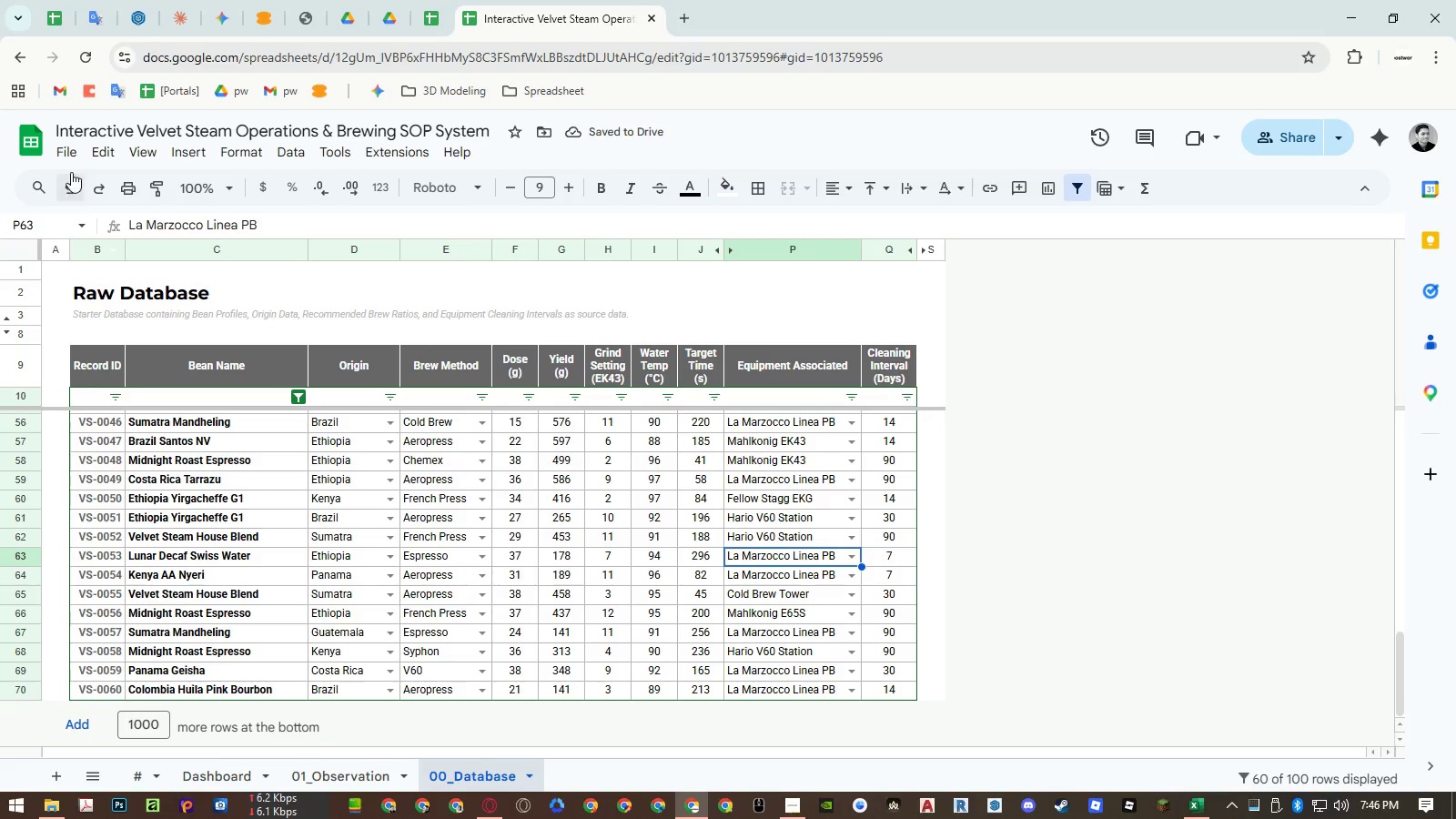 
left_click([66, 154])
 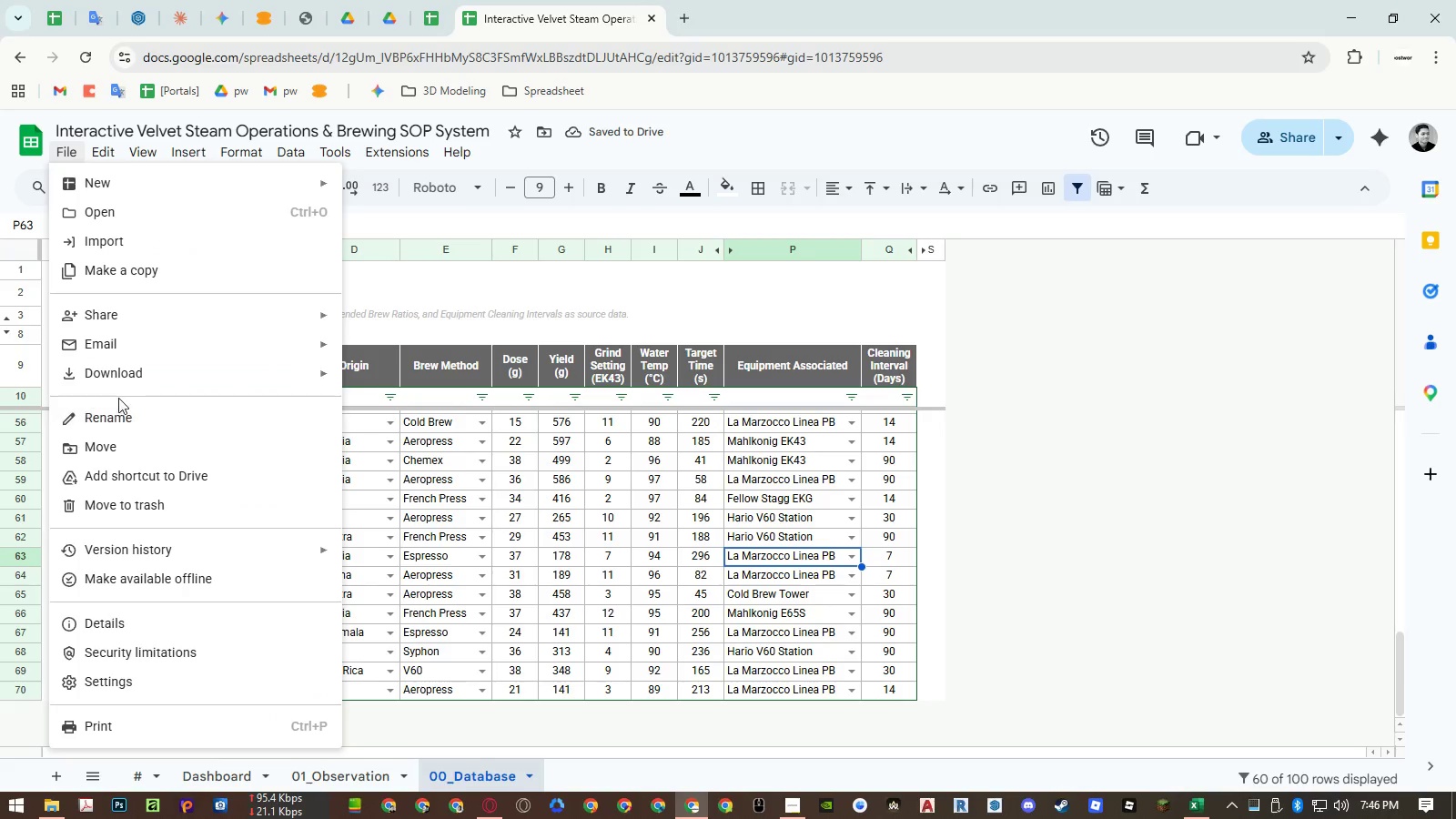 
left_click([132, 378])
 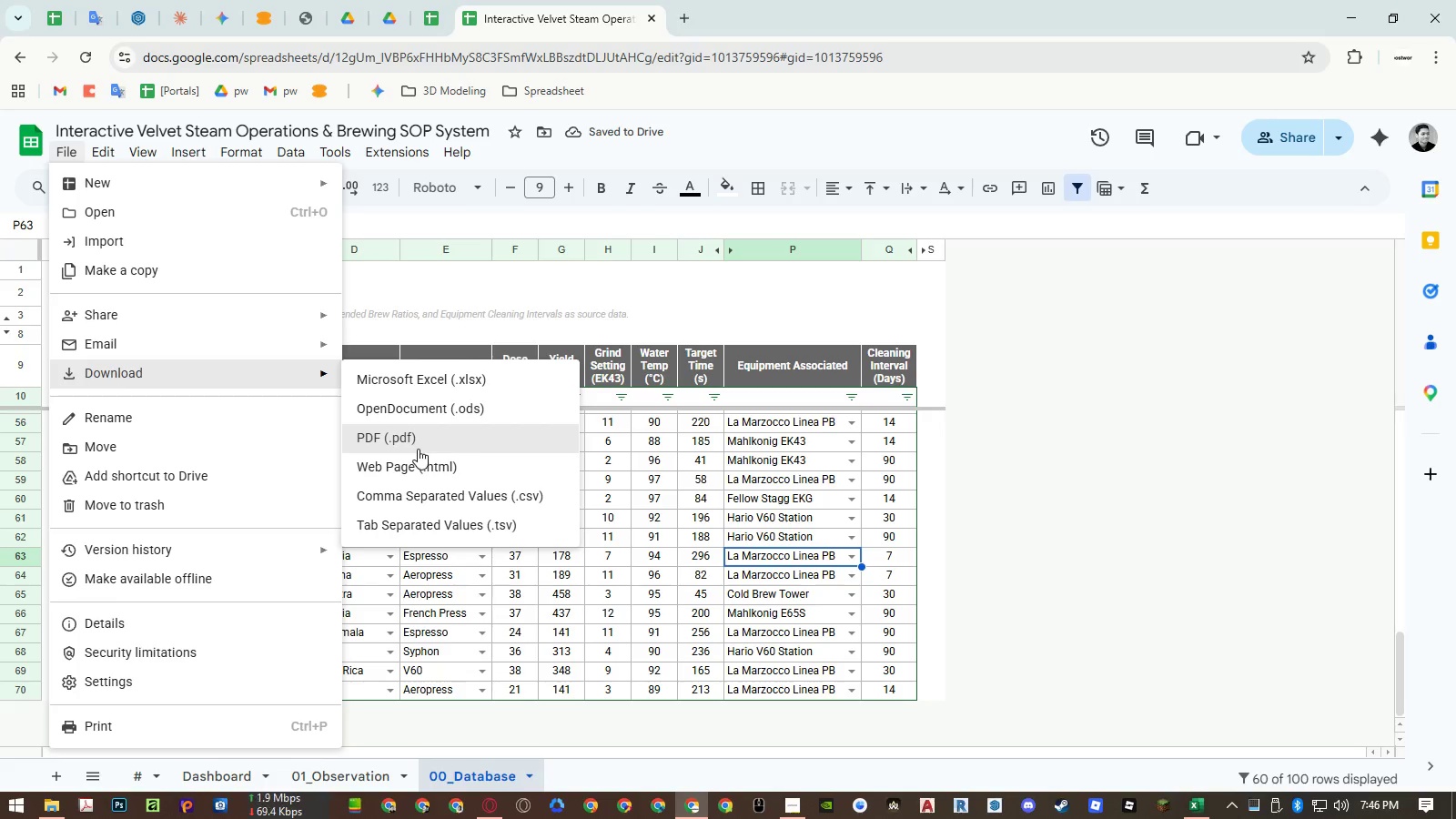 
left_click([420, 443])
 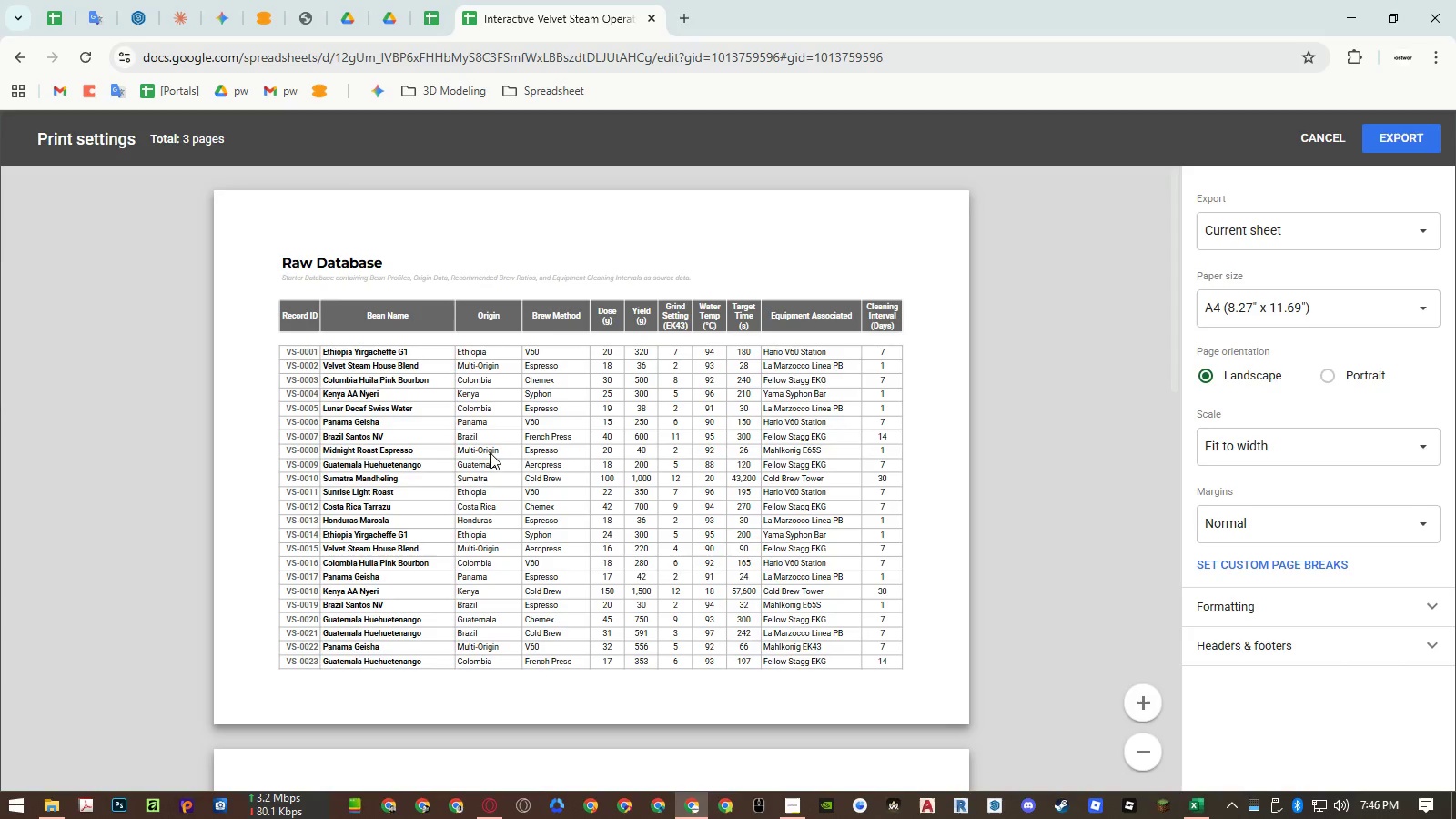 
scroll: coordinate [534, 464], scroll_direction: down, amount: 20.0
 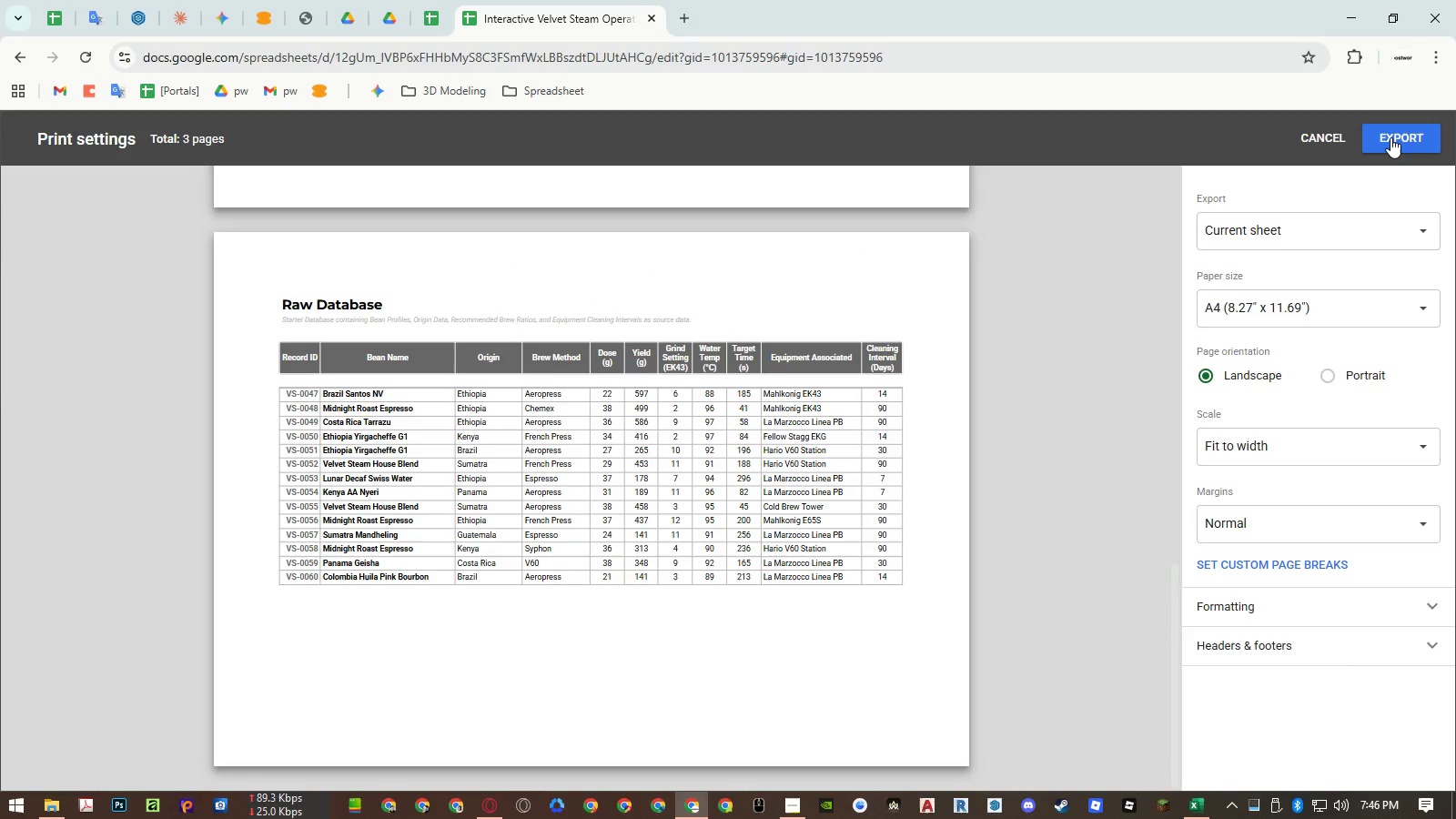 
left_click([1390, 137])
 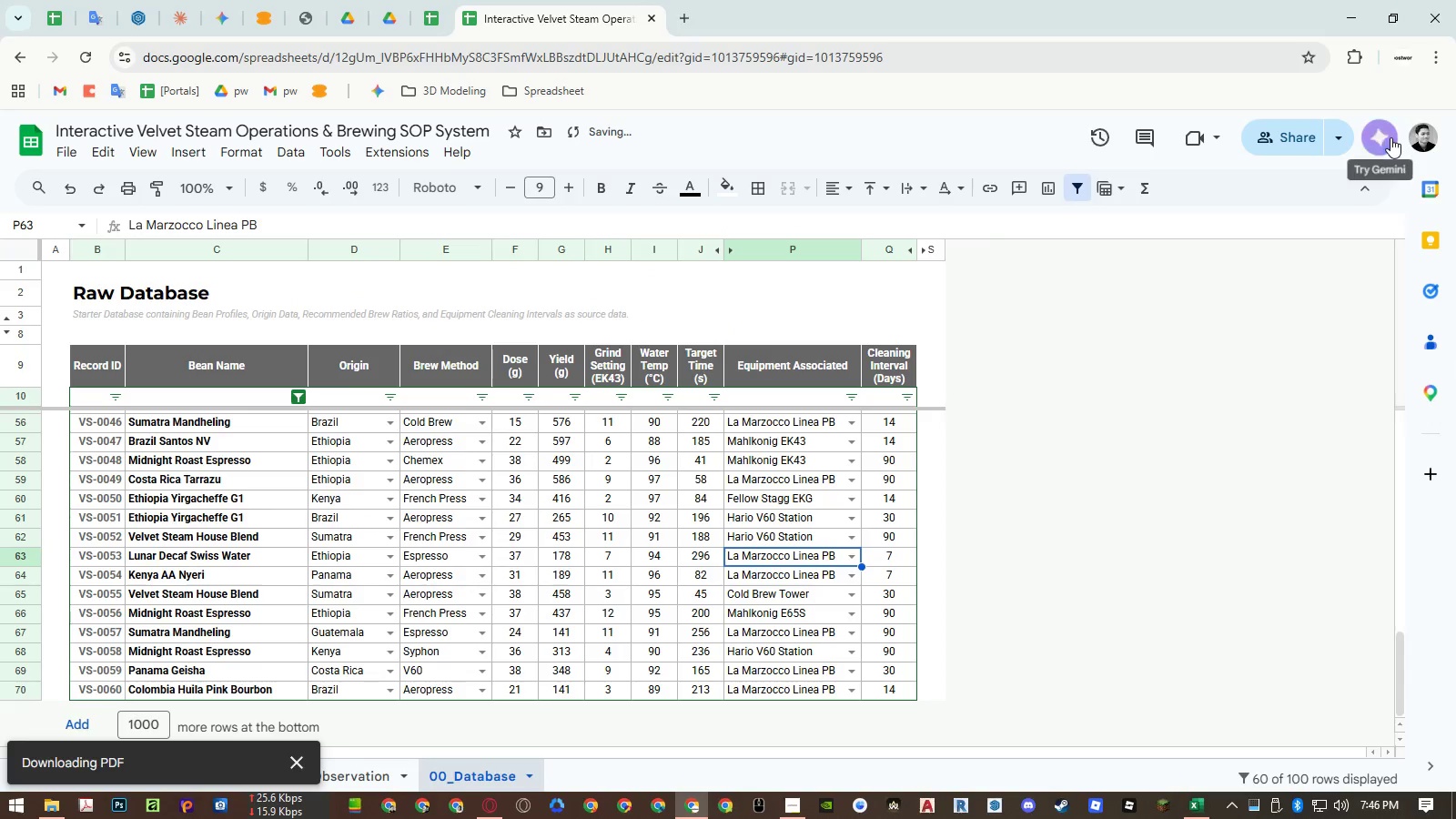 
mouse_move([1210, 191])
 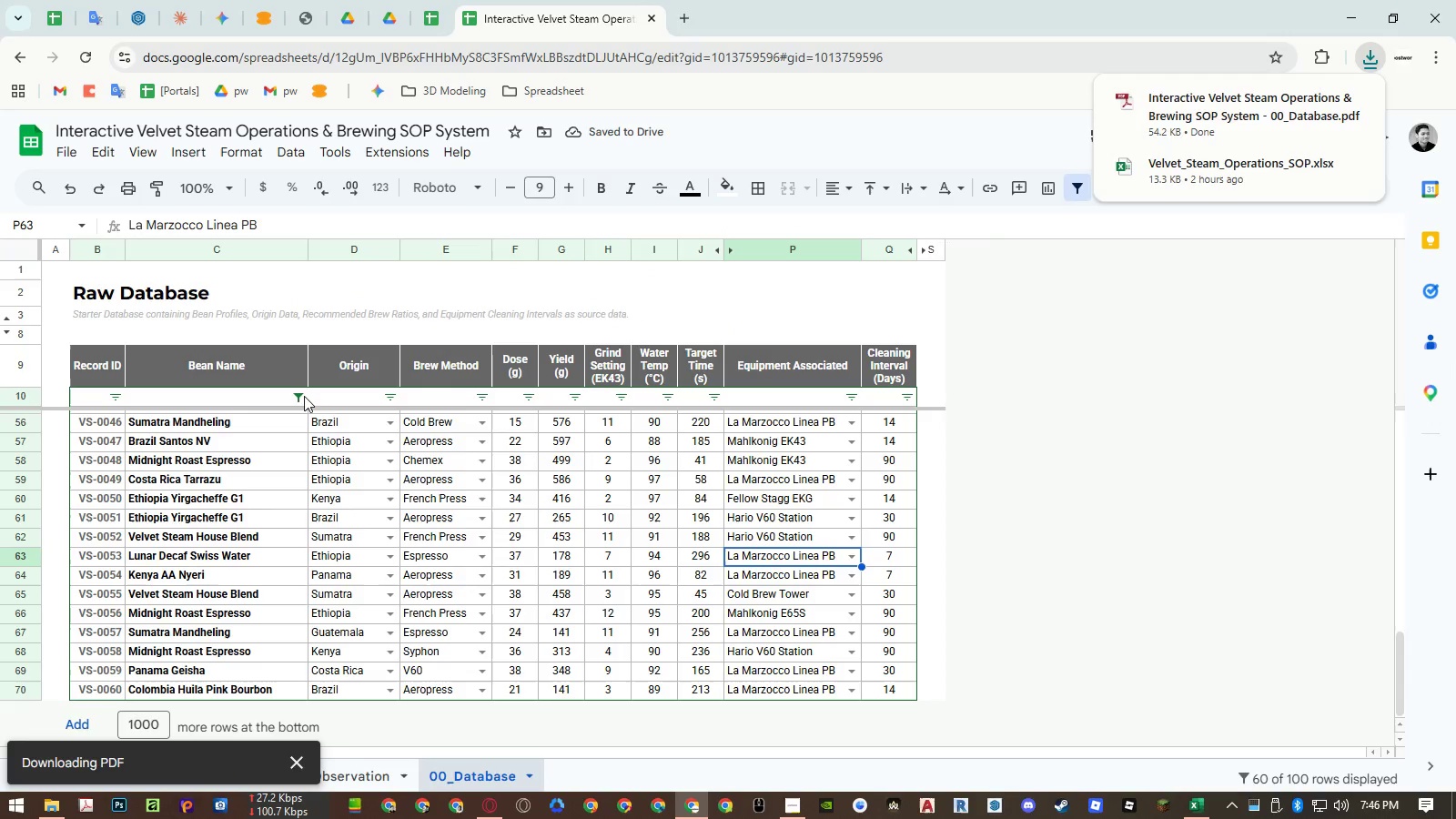 
left_click([297, 397])
 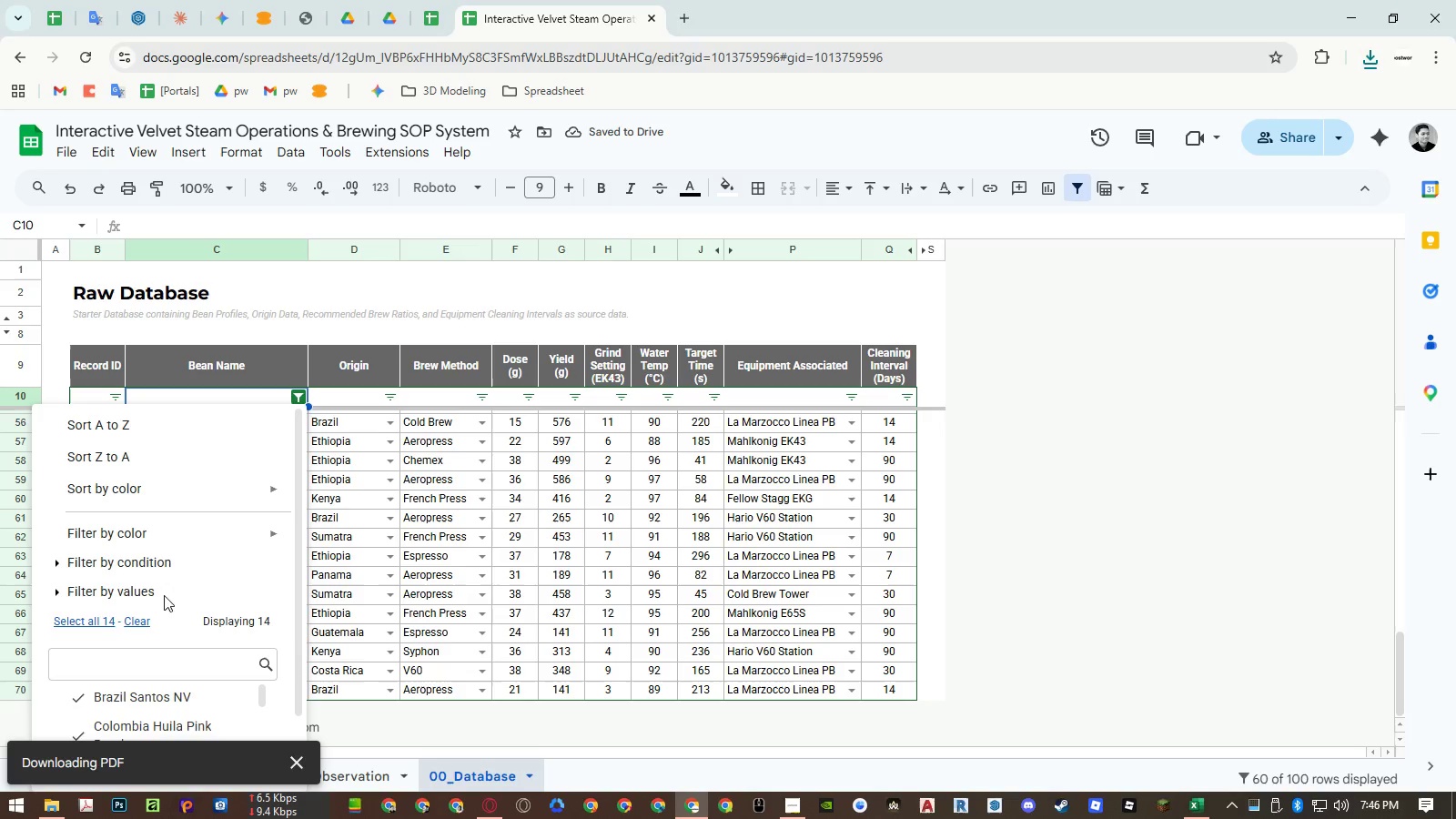 
left_click([88, 618])
 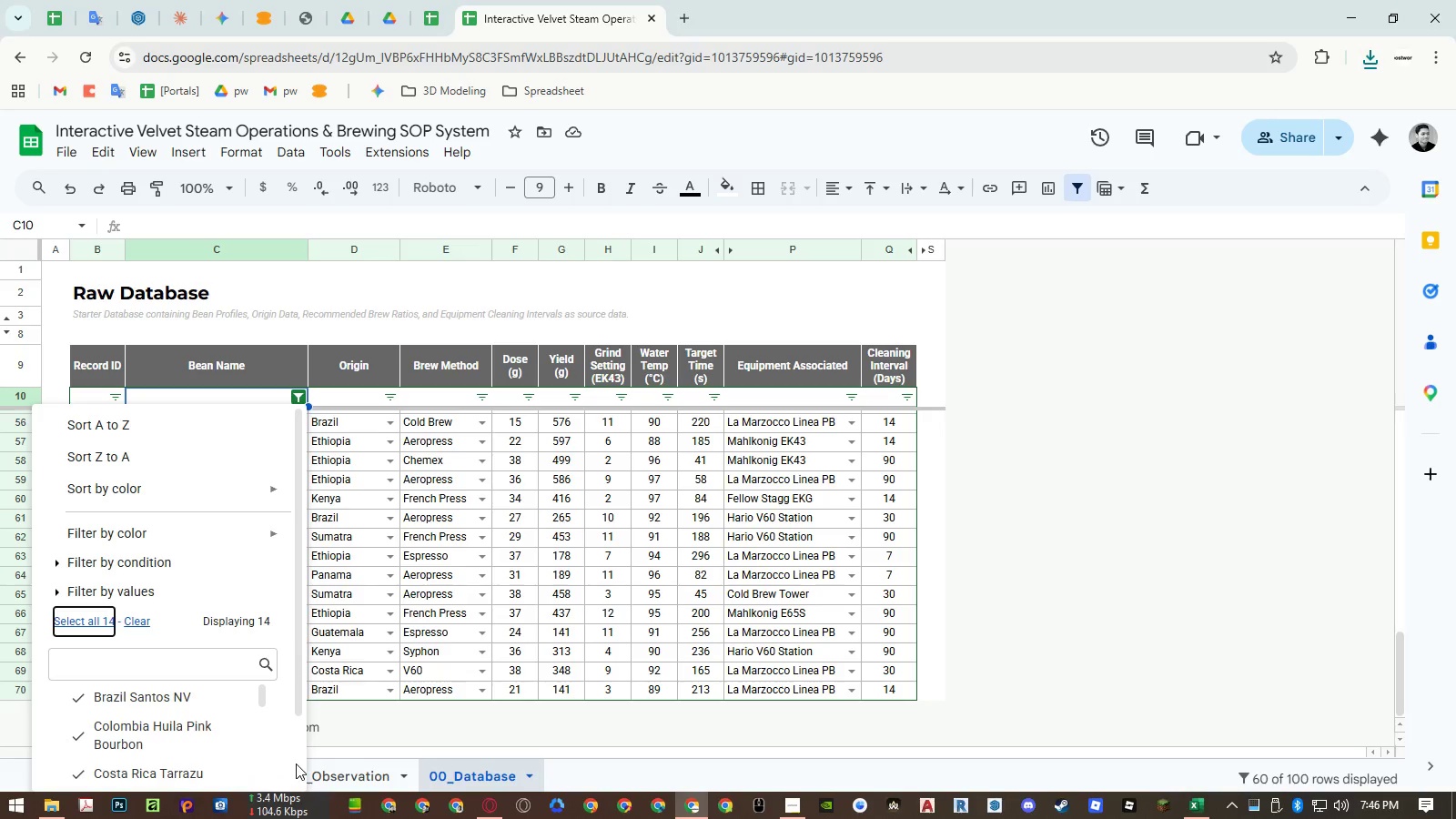 
left_click([248, 759])
 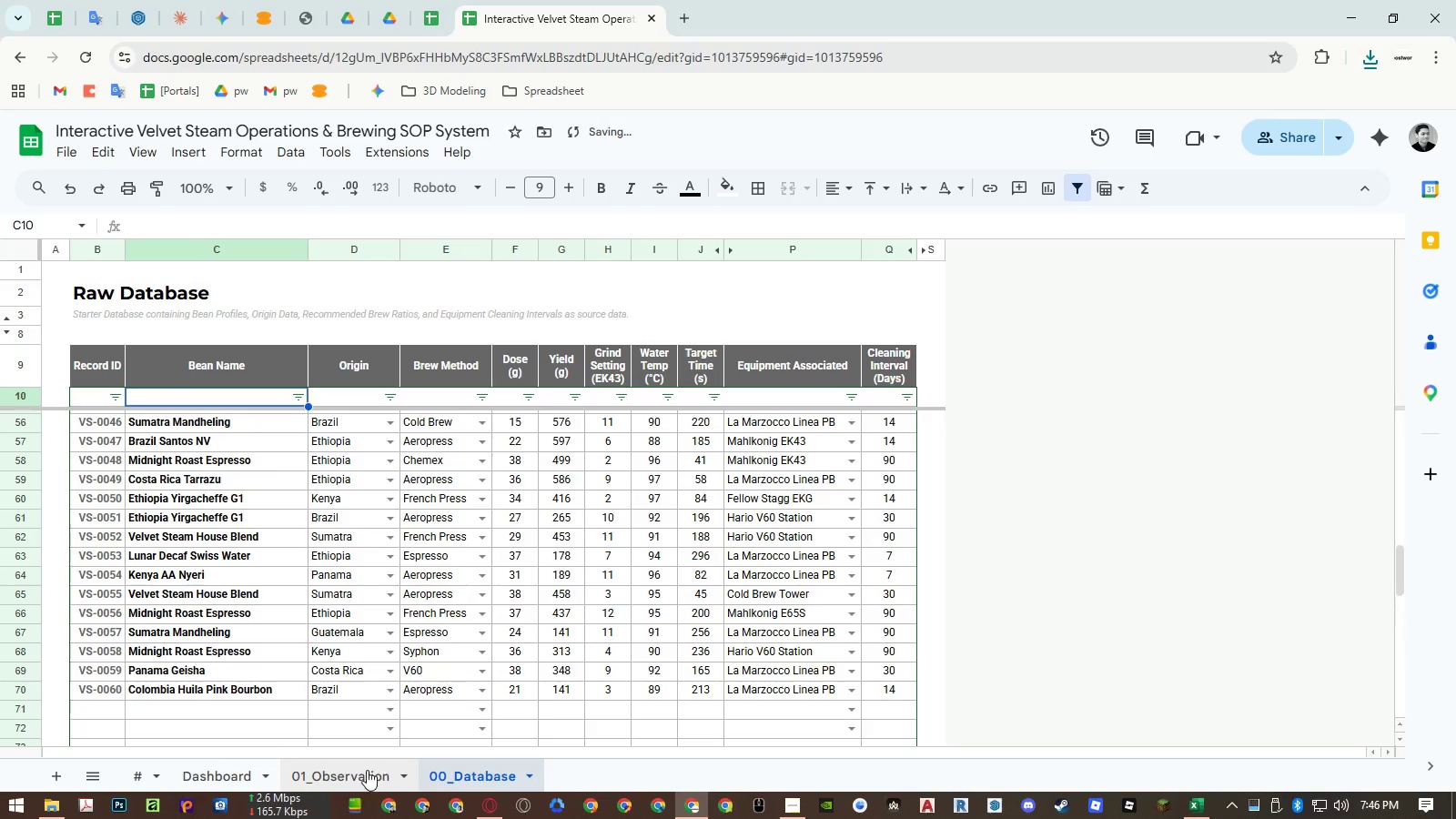 
scroll: coordinate [285, 733], scroll_direction: down, amount: 6.0
 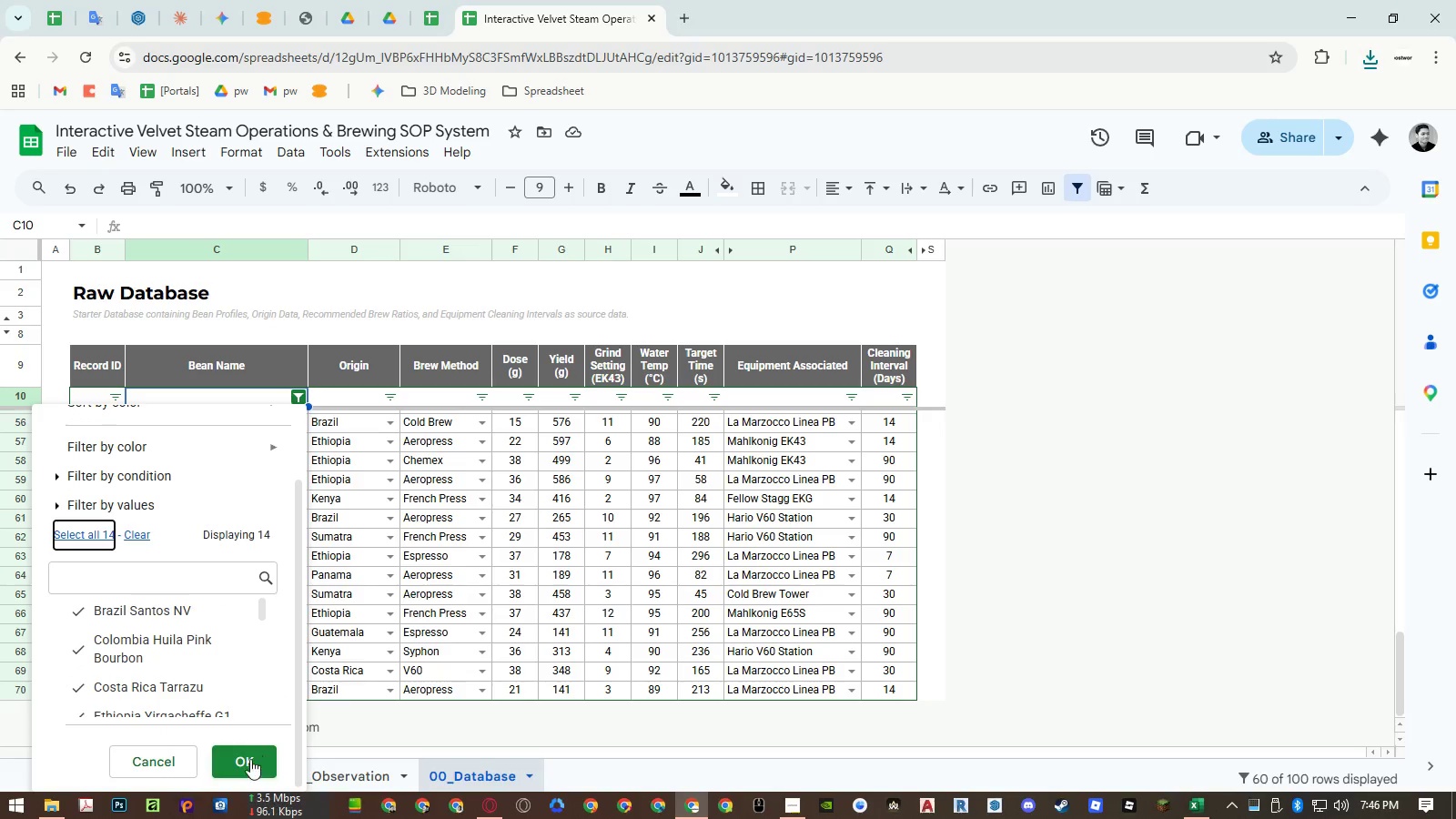 
left_click([366, 771])
 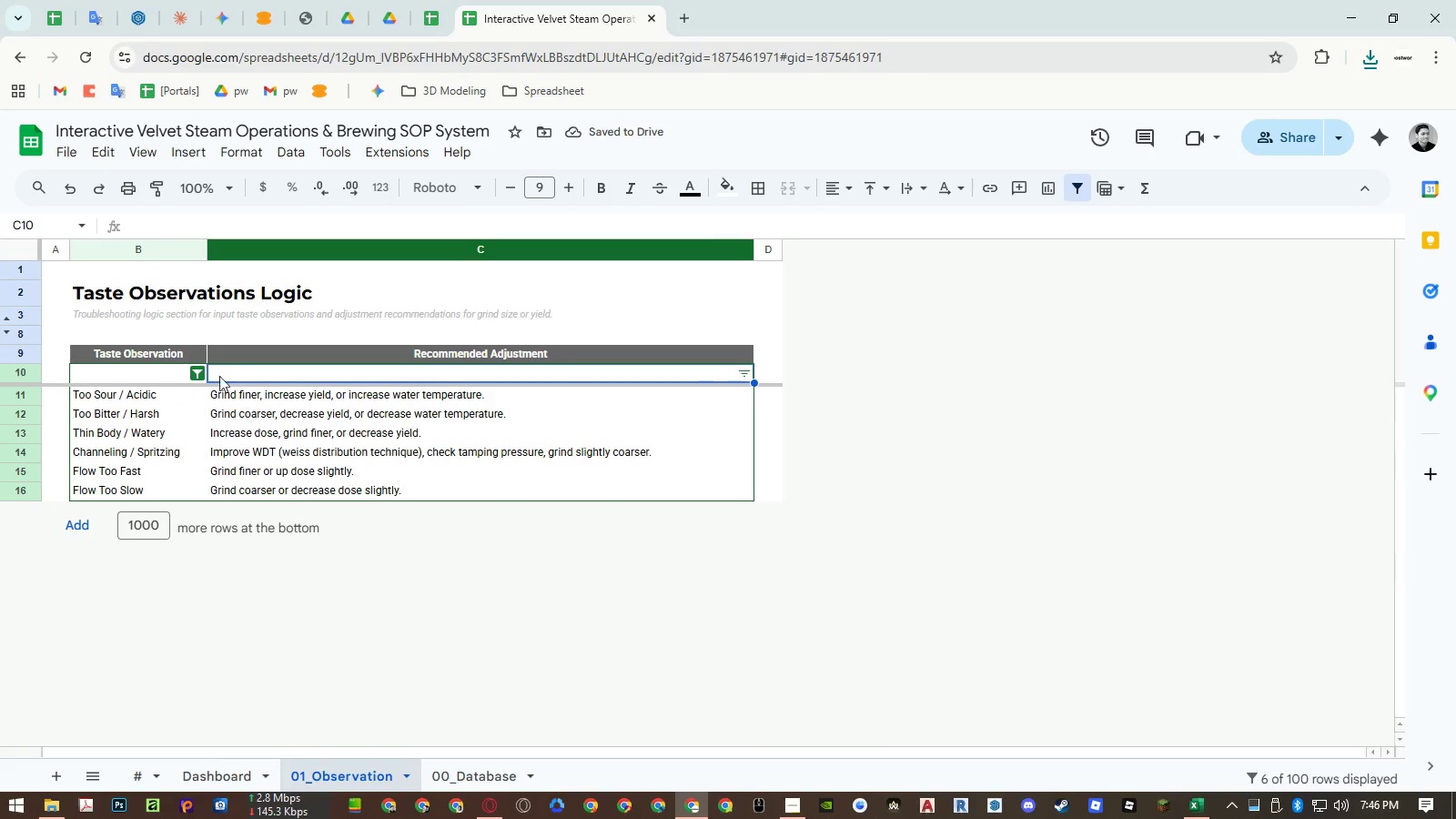 
left_click([201, 370])
 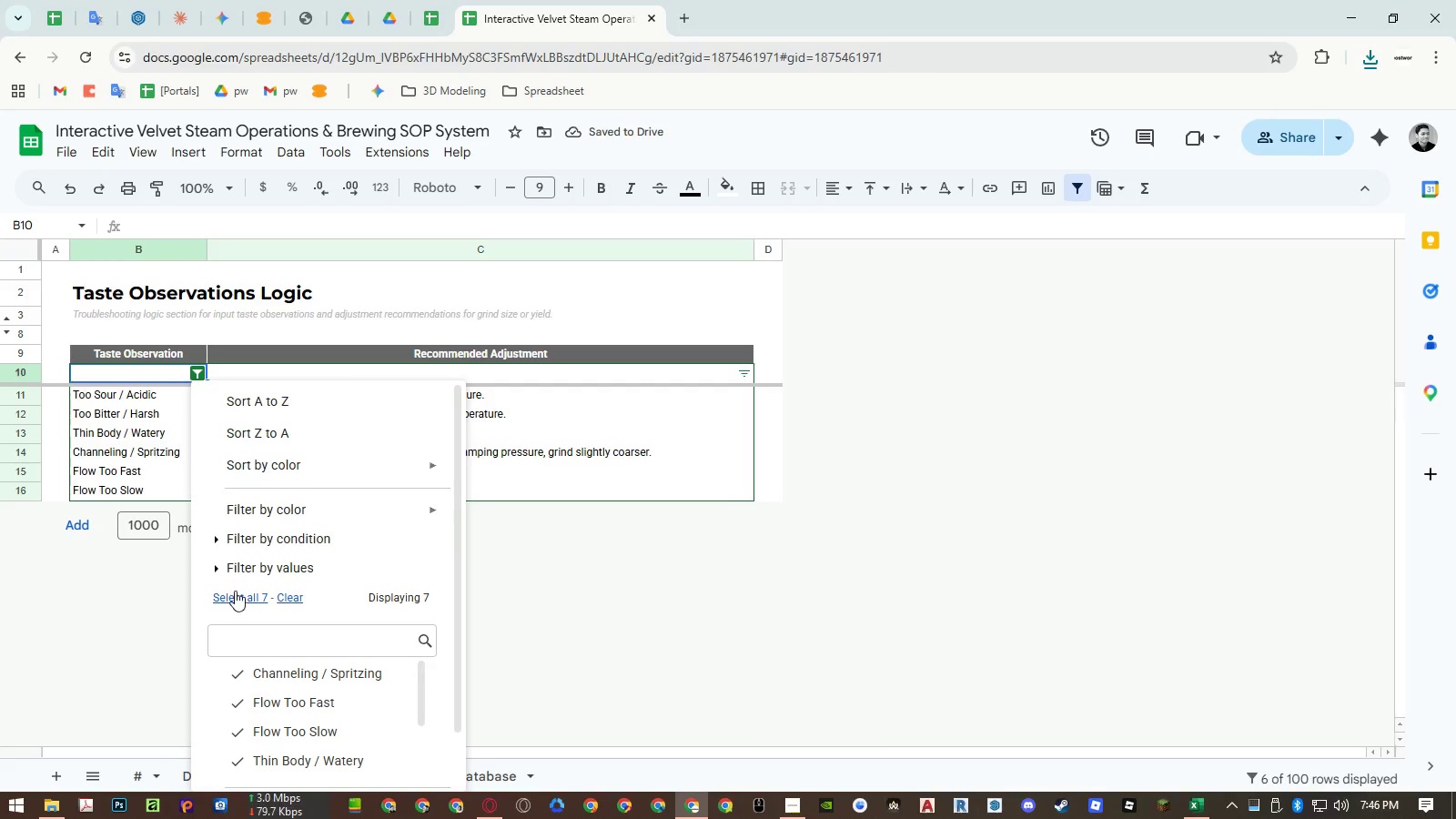 
left_click([235, 597])
 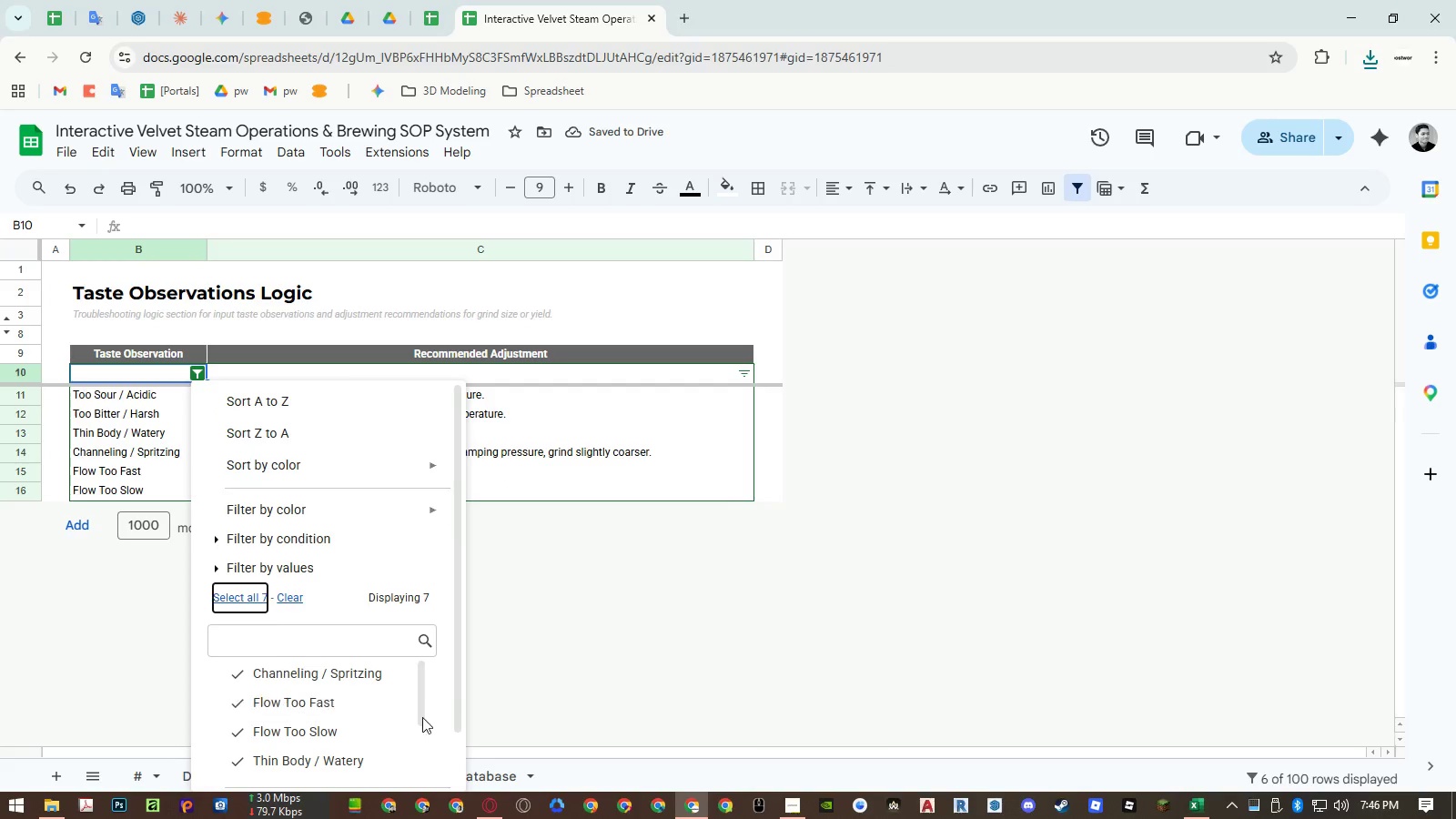 
left_click([426, 756])
 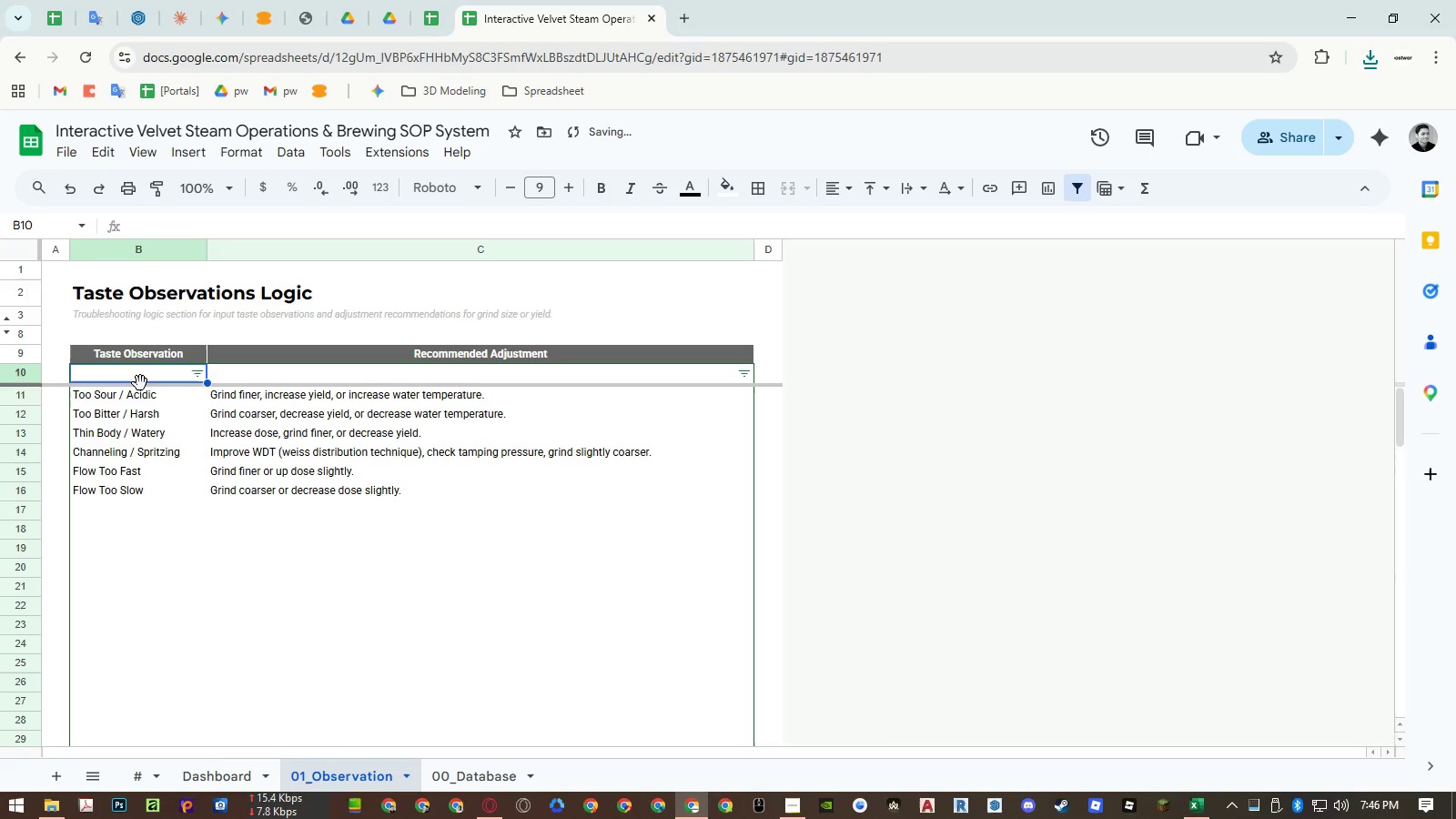 
scroll: coordinate [437, 728], scroll_direction: down, amount: 6.0
 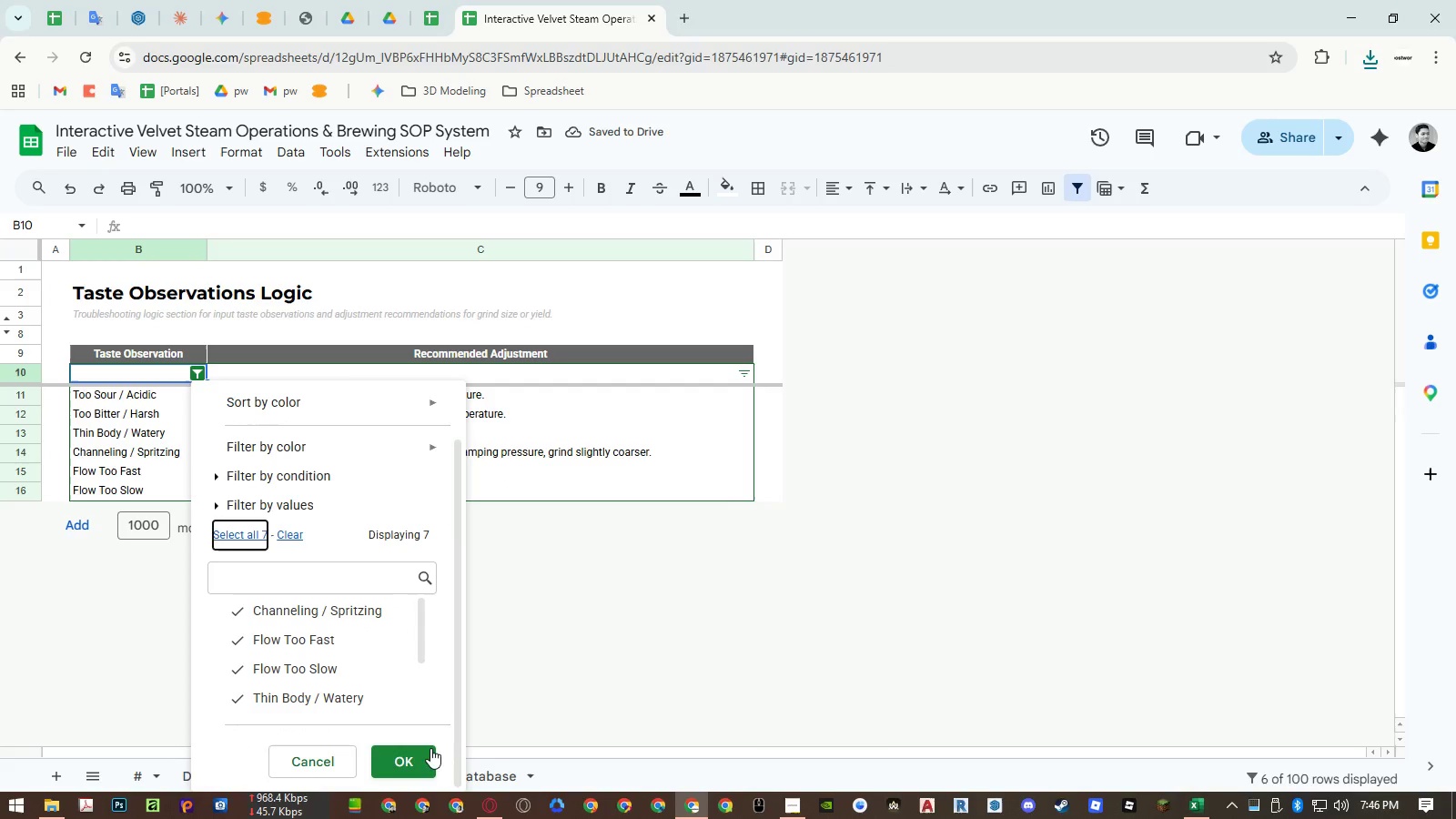 
left_click([136, 378])
 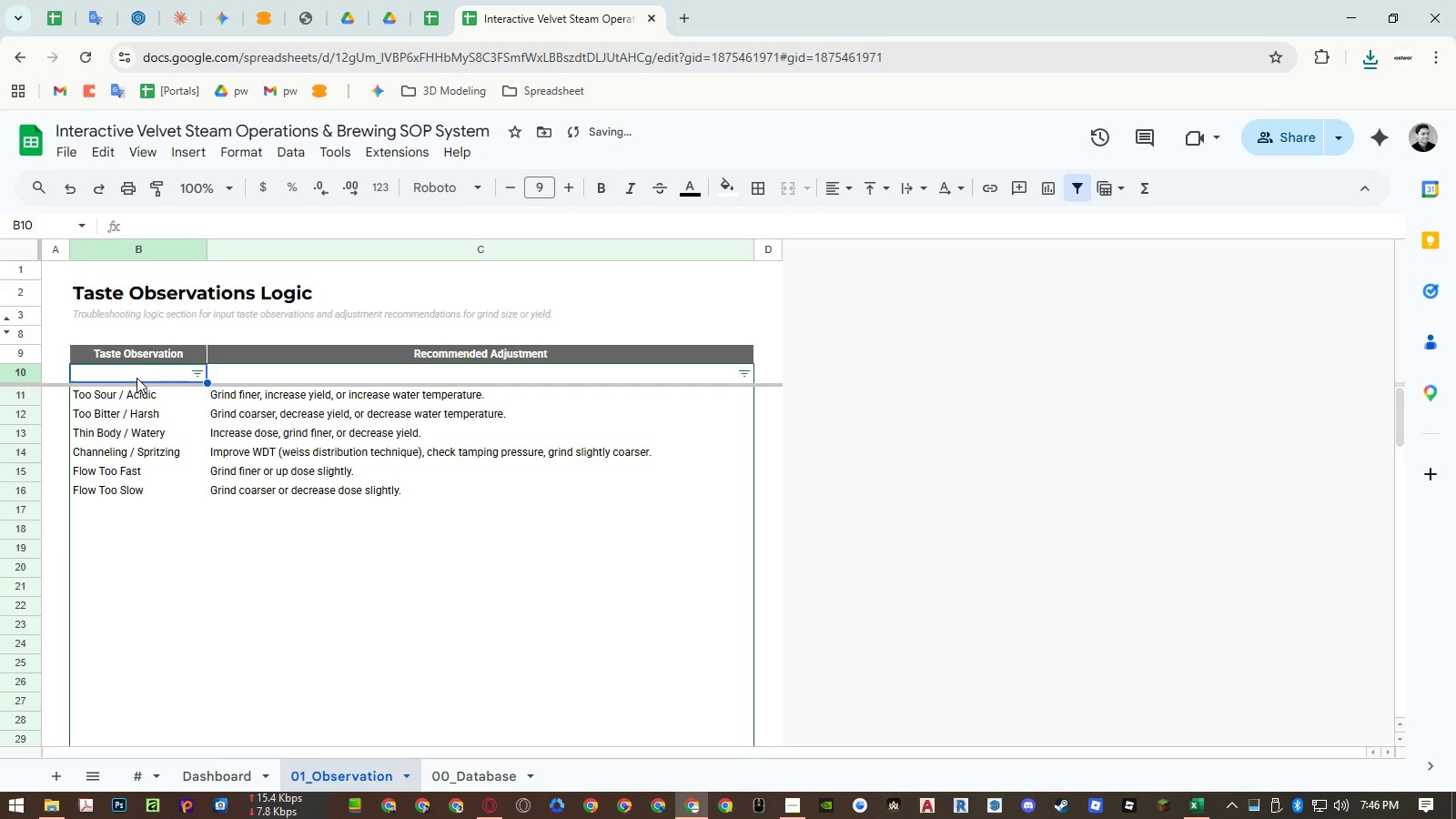 
key(ArrowDown)
 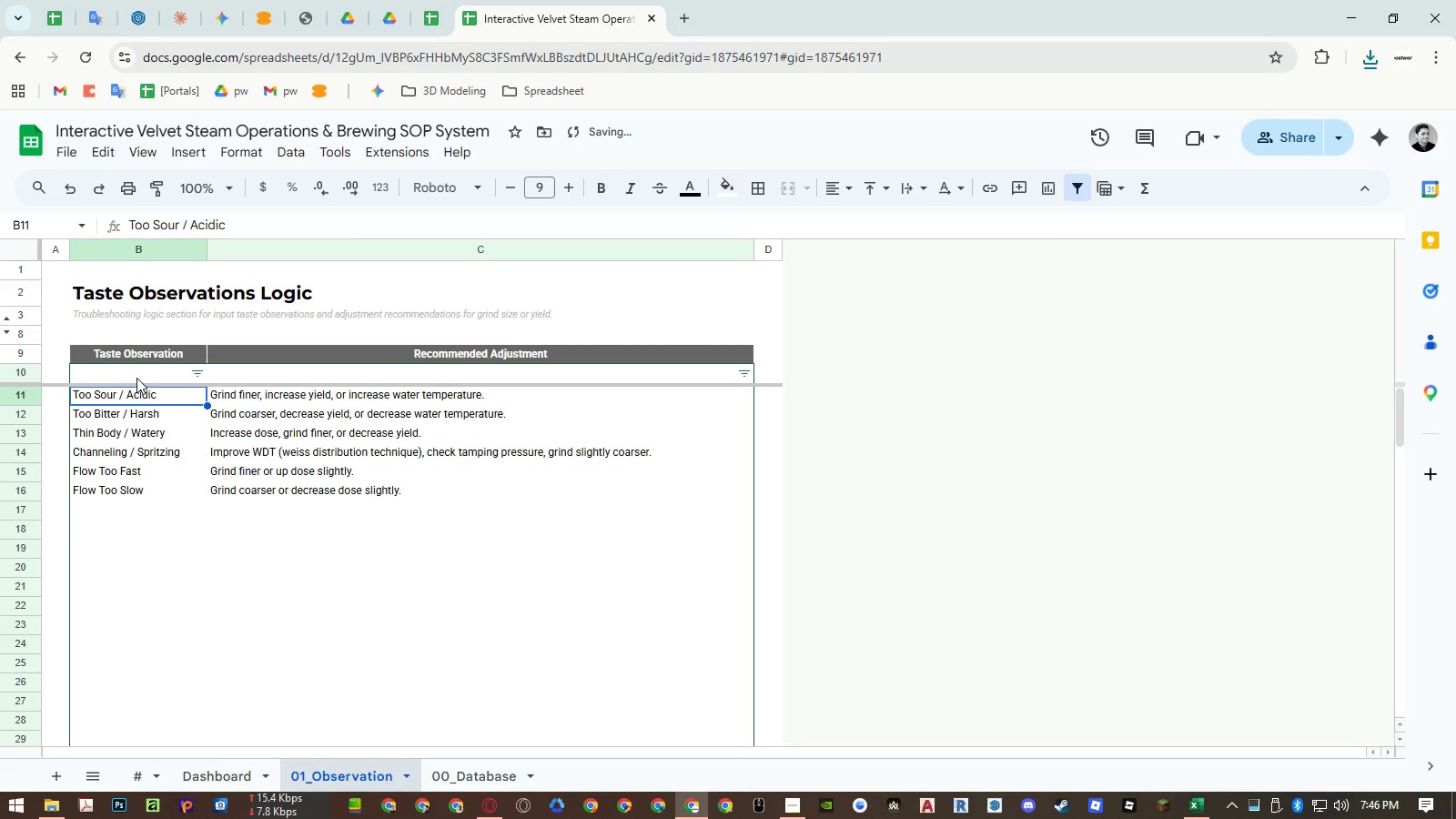 
key(Control+Shift+ArrowRight)
 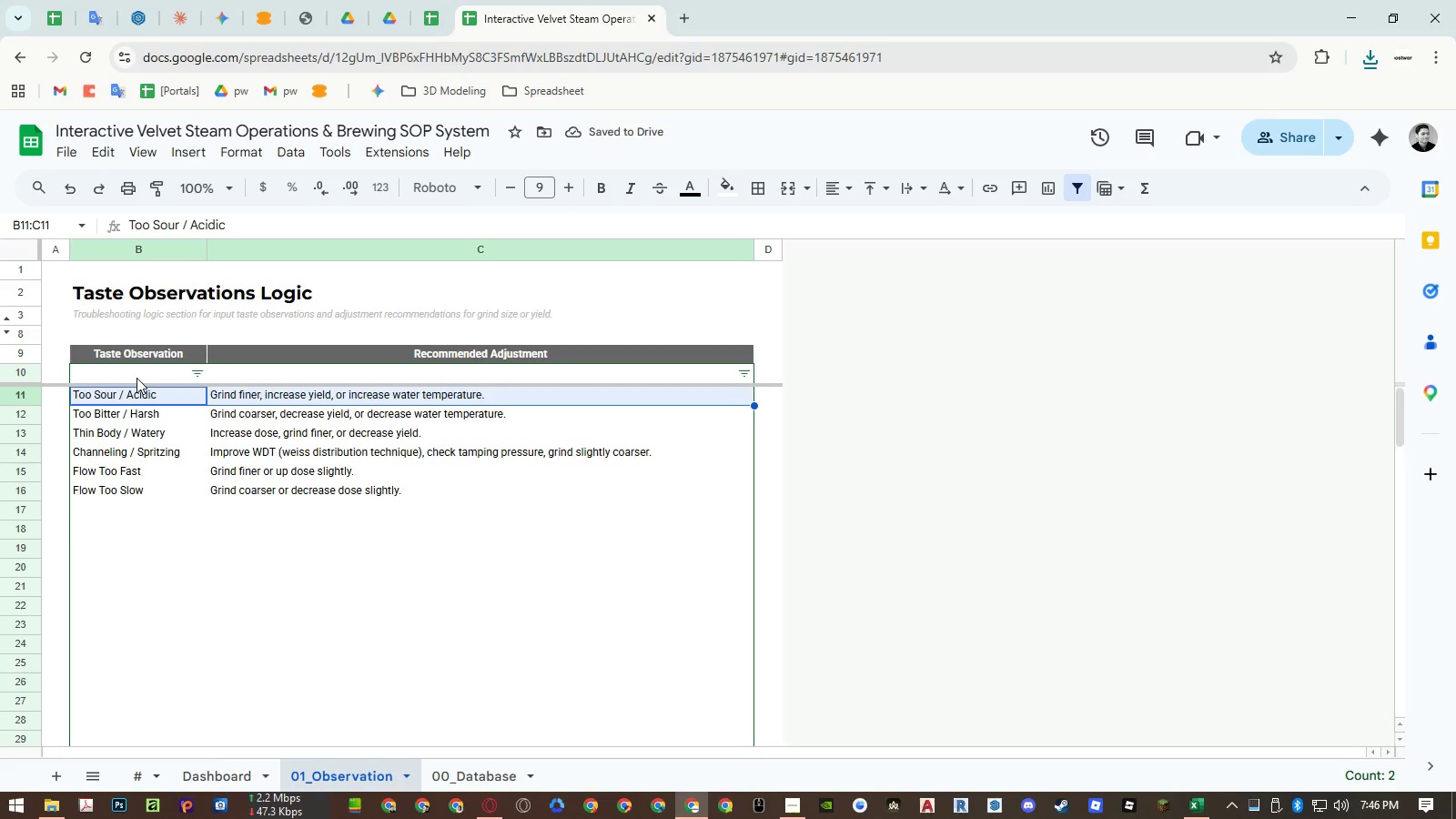 
key(Control+Shift+ArrowDown)
 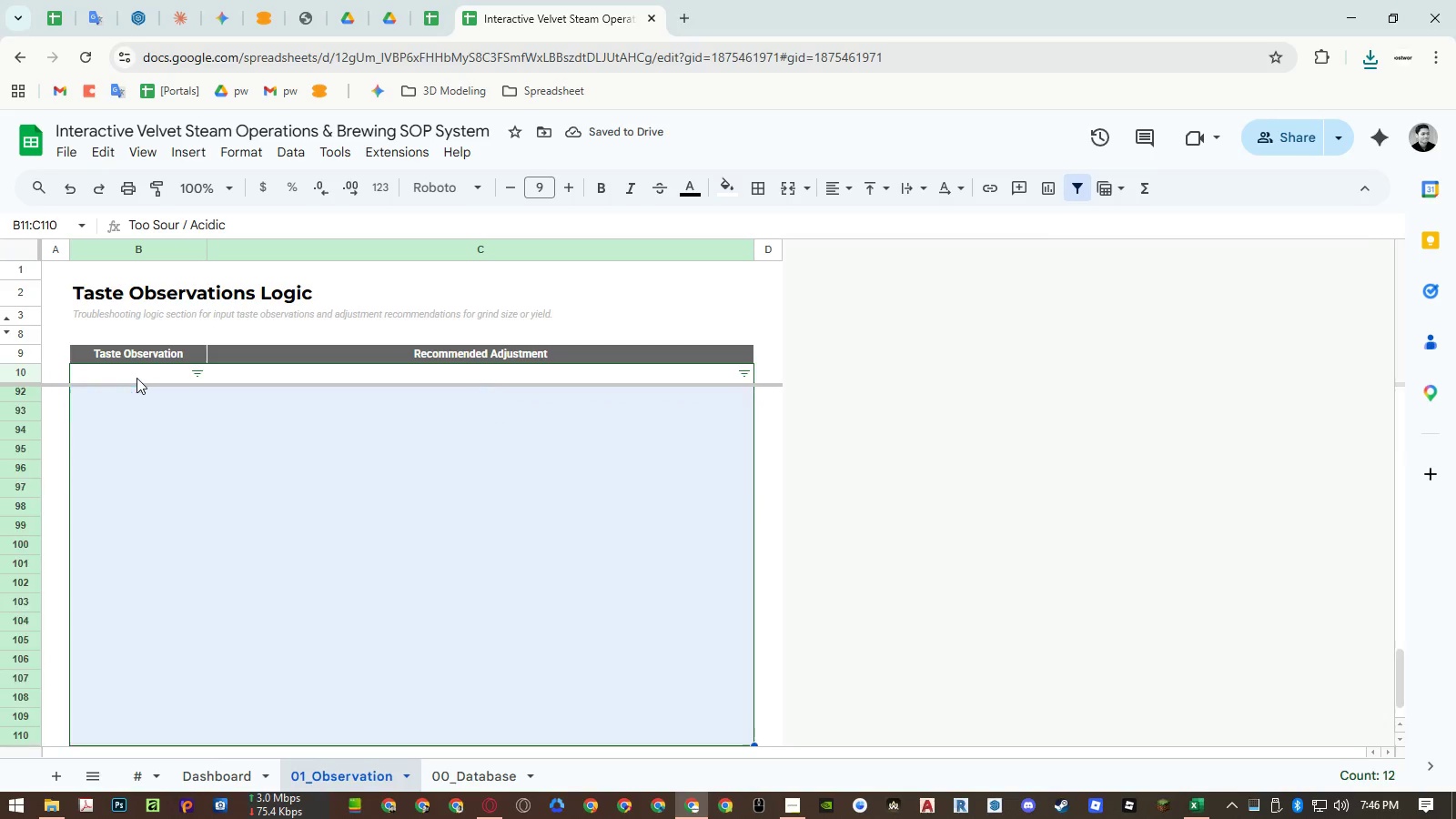 
key(Control+Shift+ArrowDown)
 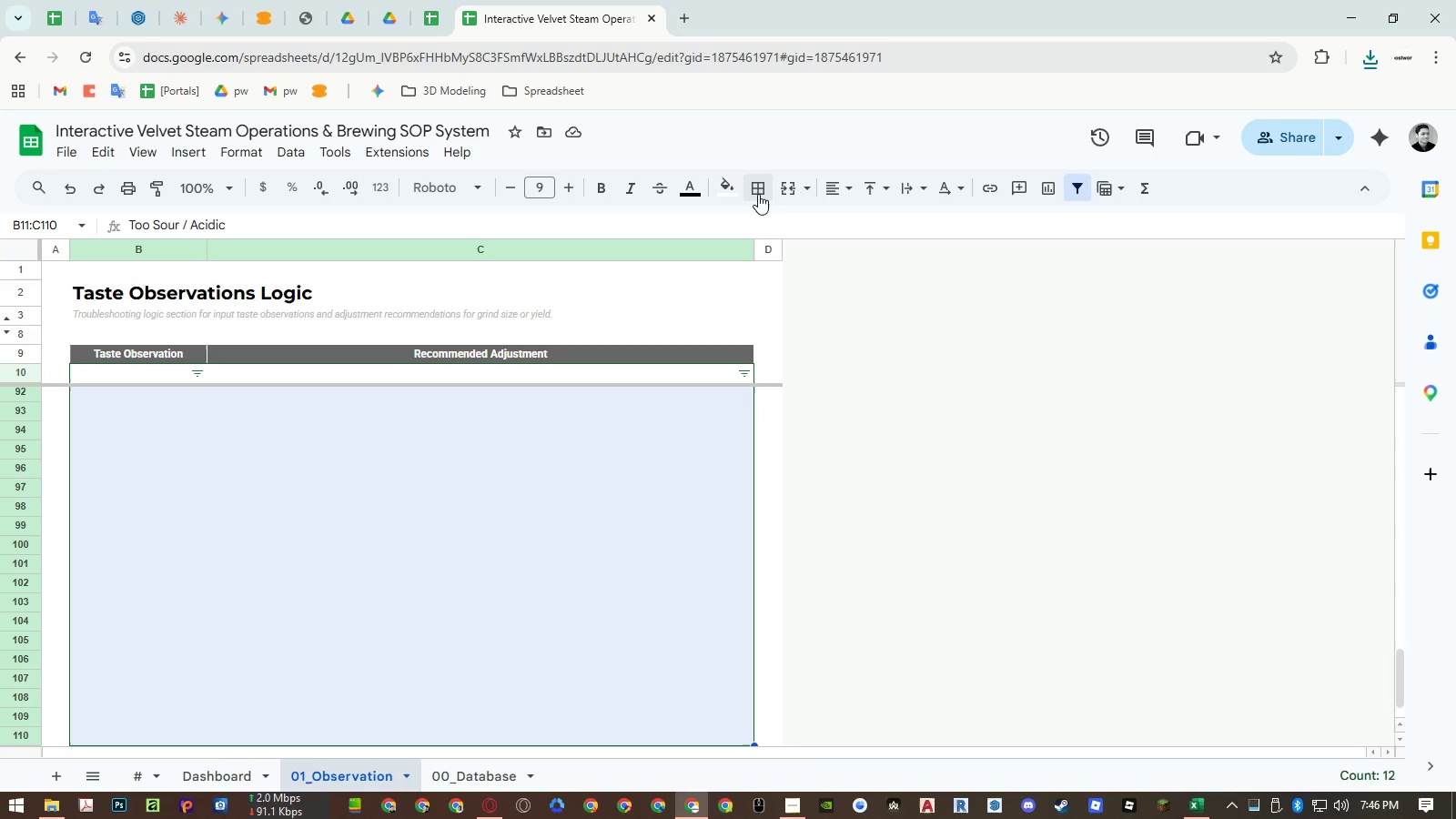 
left_click([758, 193])
 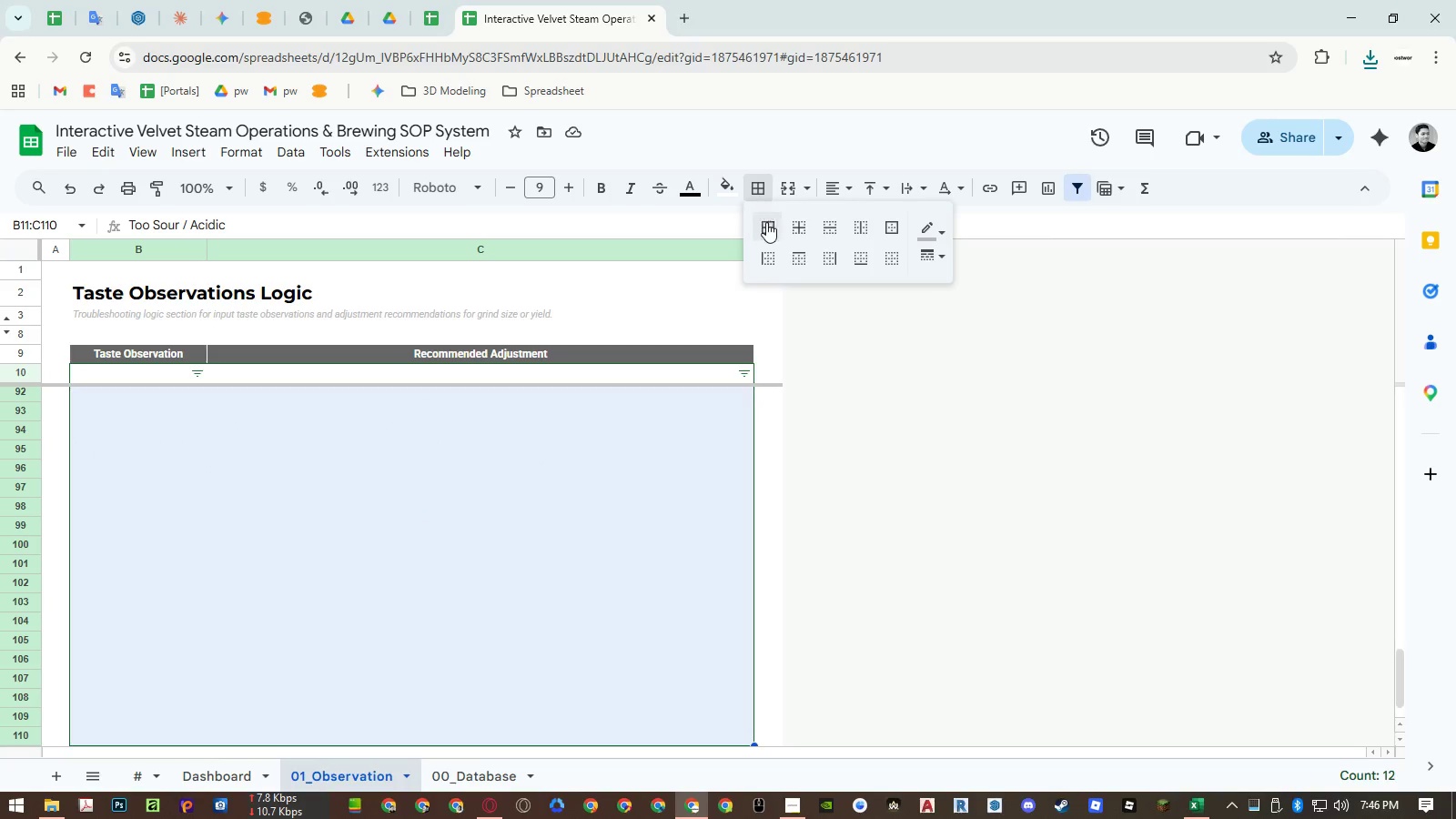 
left_click([766, 223])
 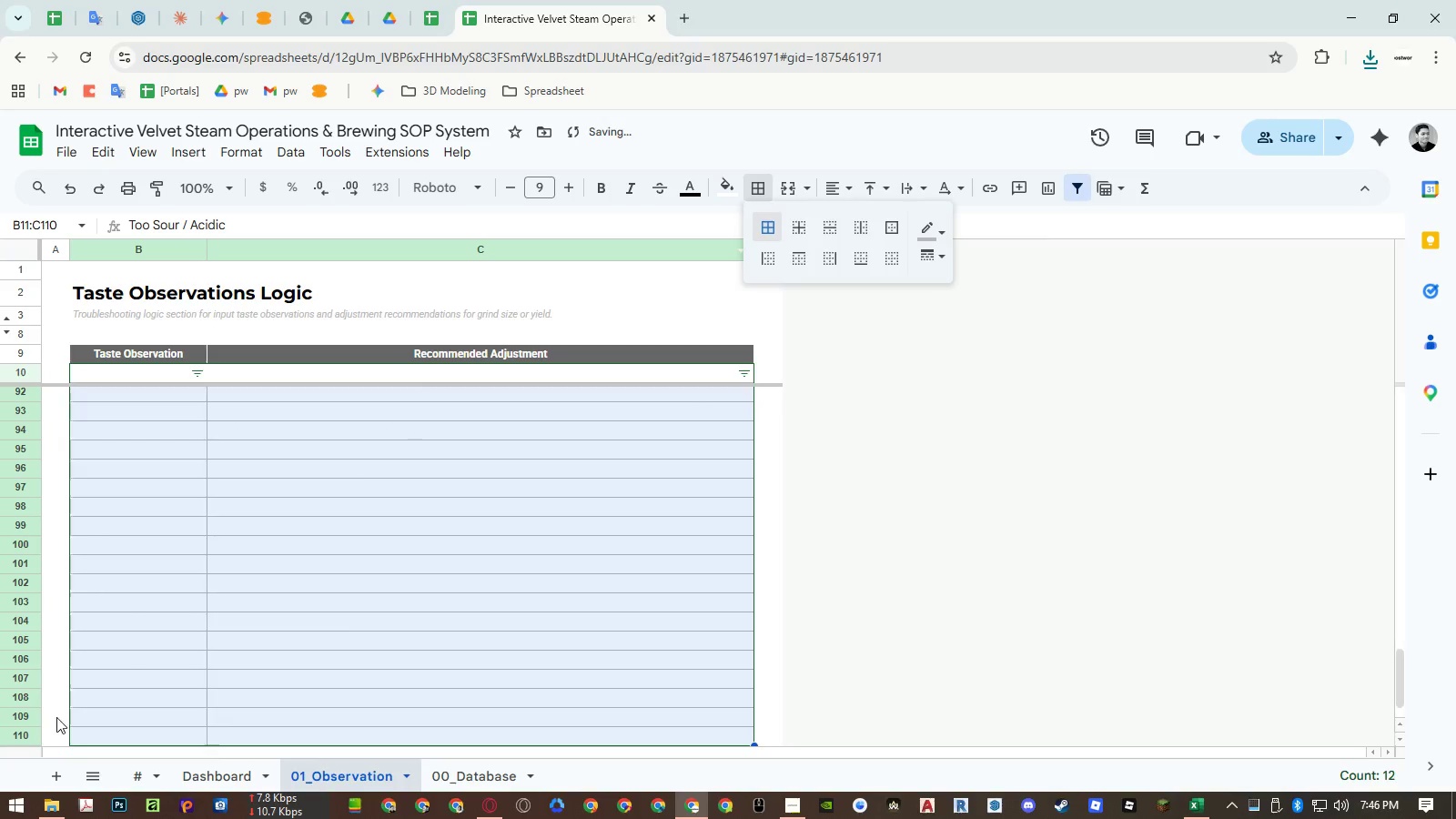 
left_click([25, 736])
 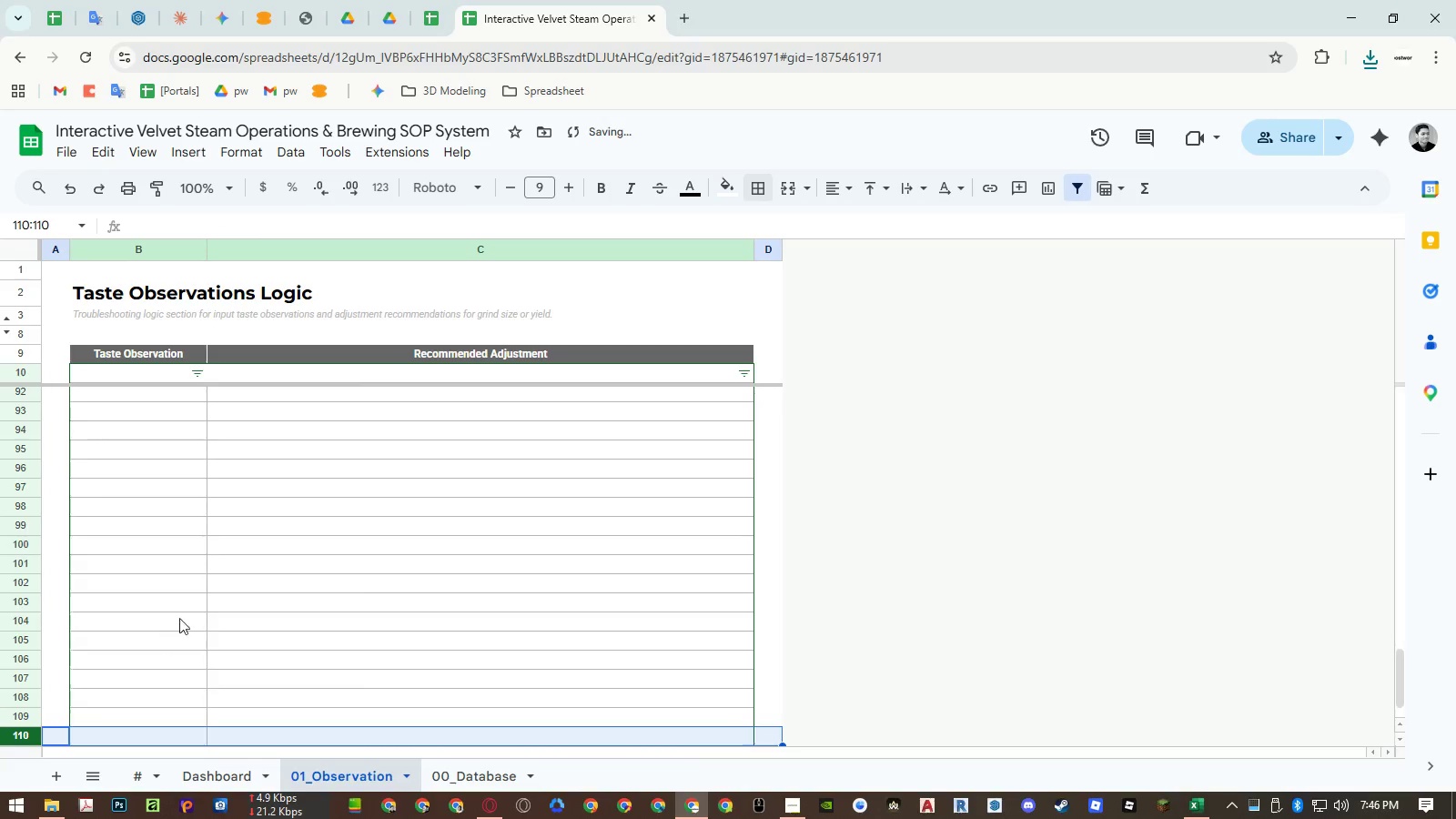 
scroll: coordinate [185, 602], scroll_direction: up, amount: 20.0
 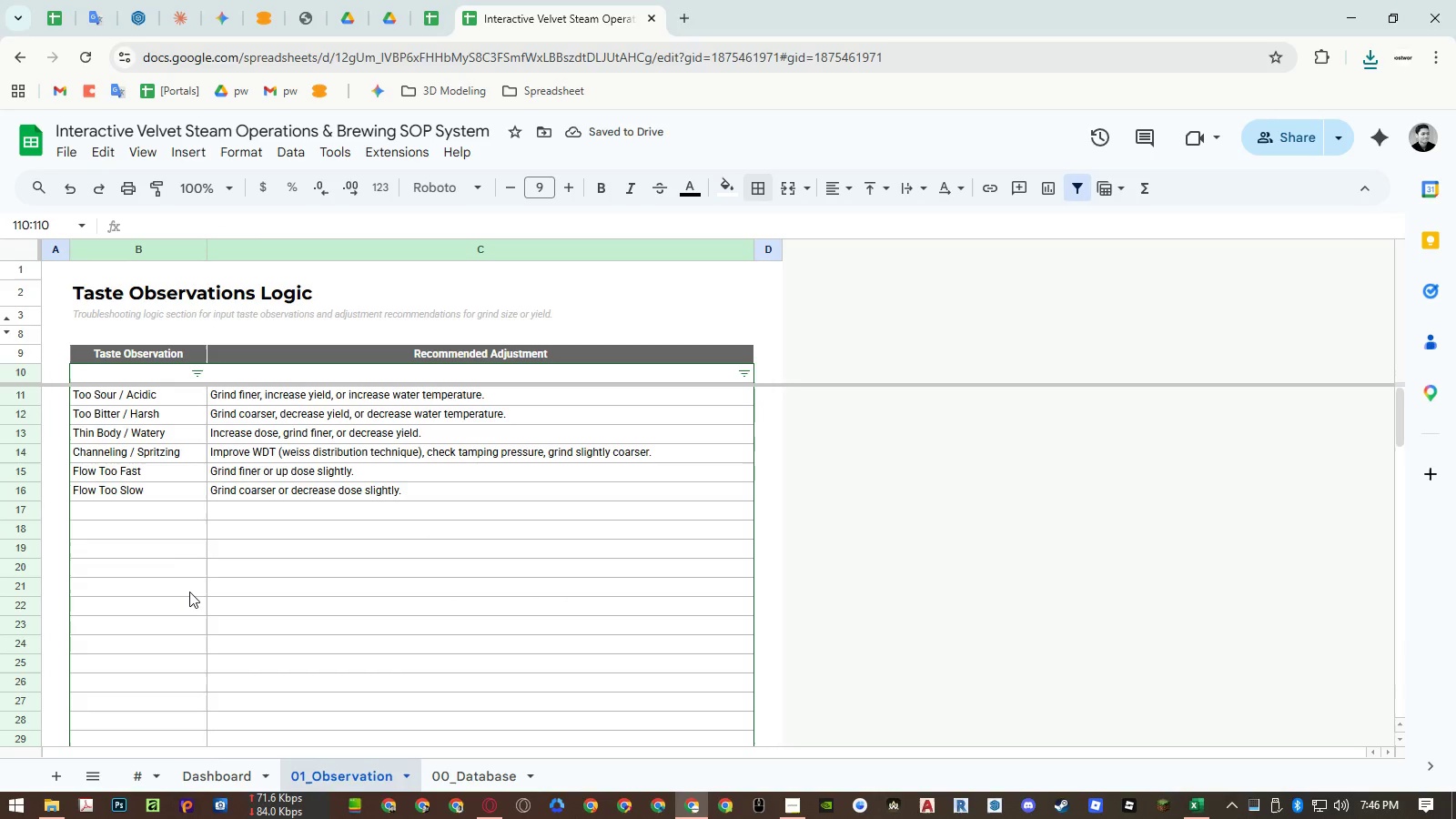 
scroll: coordinate [189, 592], scroll_direction: down, amount: 2.0
 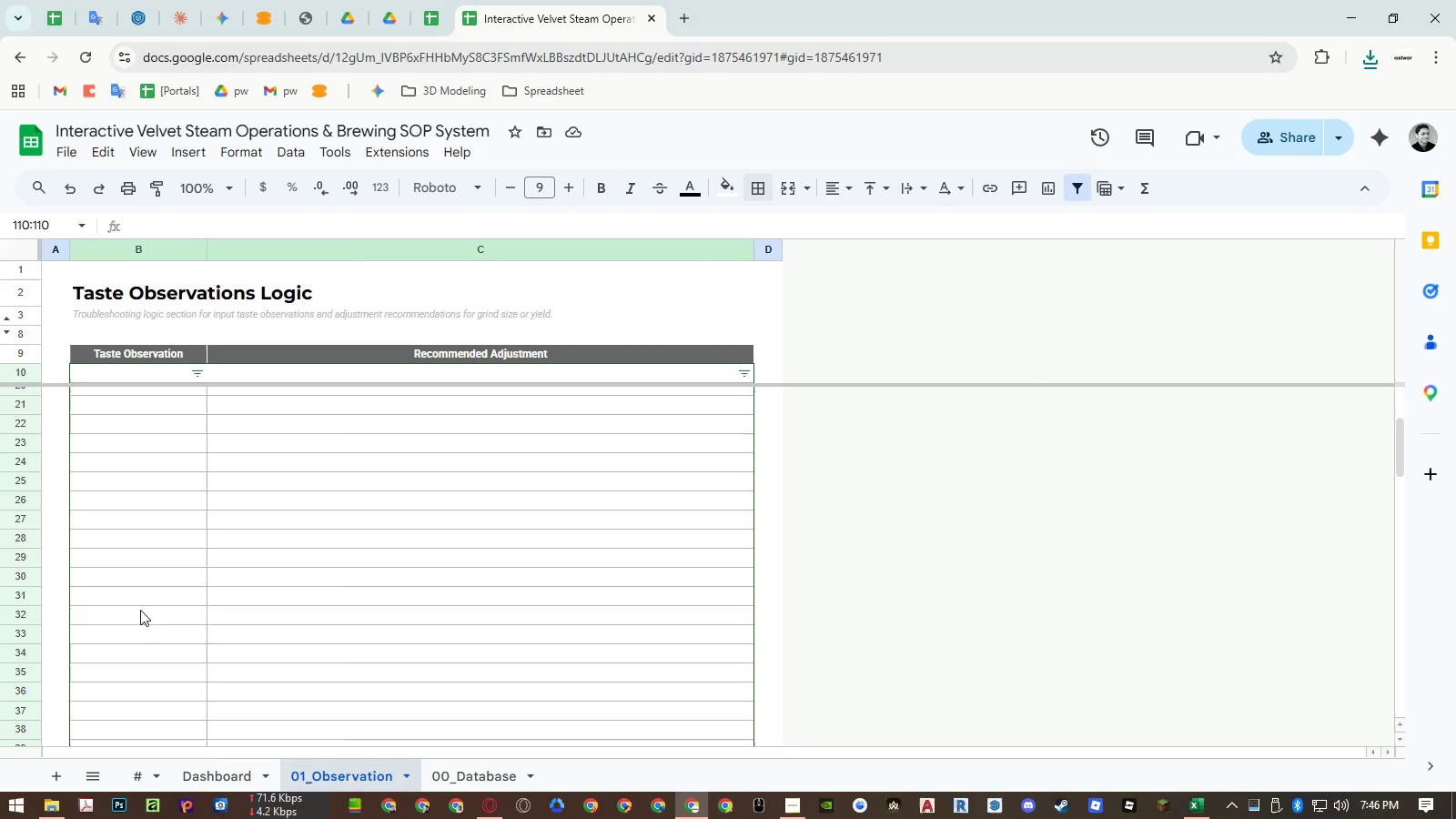 
hold_key(key=ShiftLeft, duration=1.41)
left_click([21, 601])
 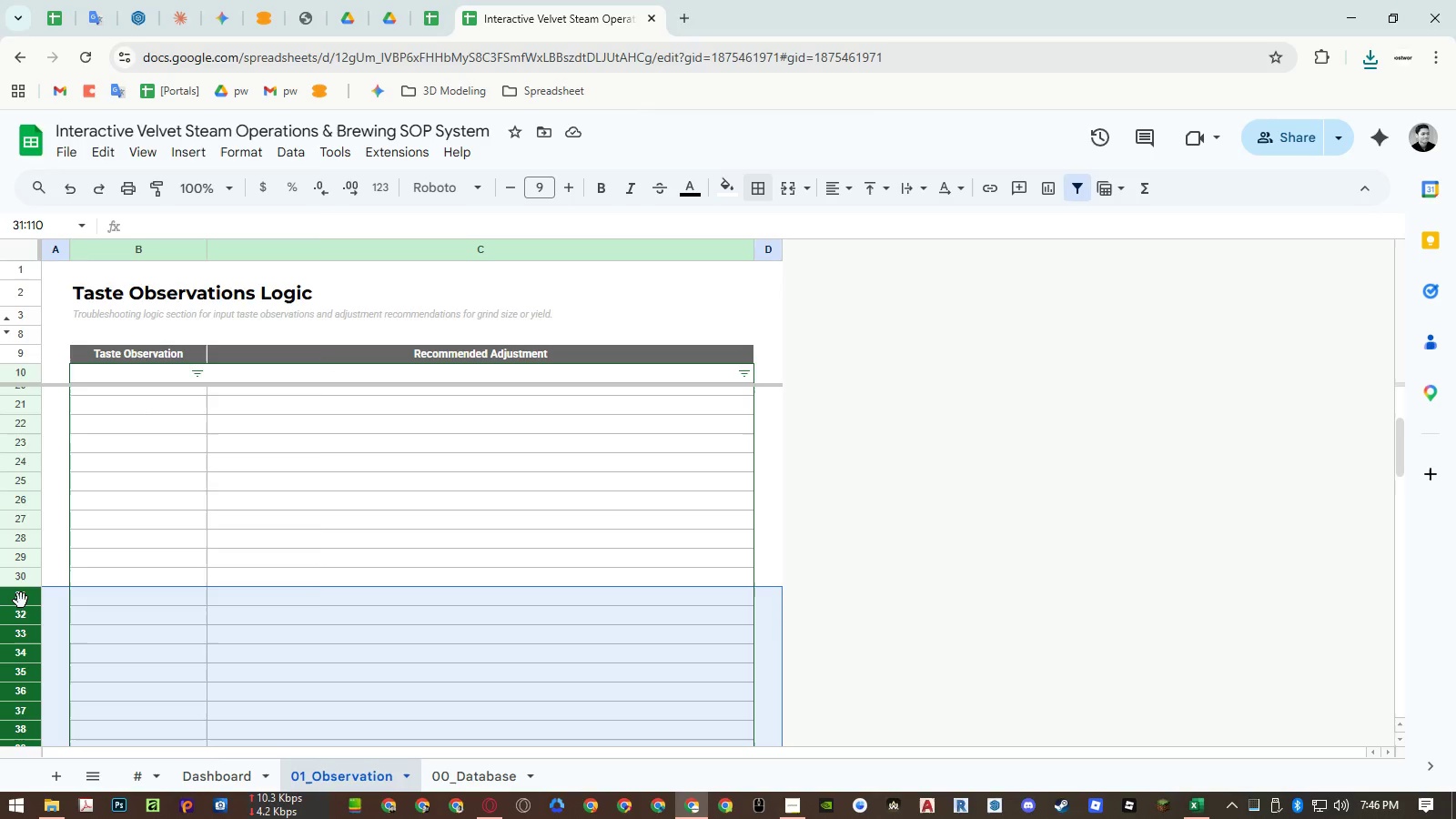 
right_click([21, 601])
 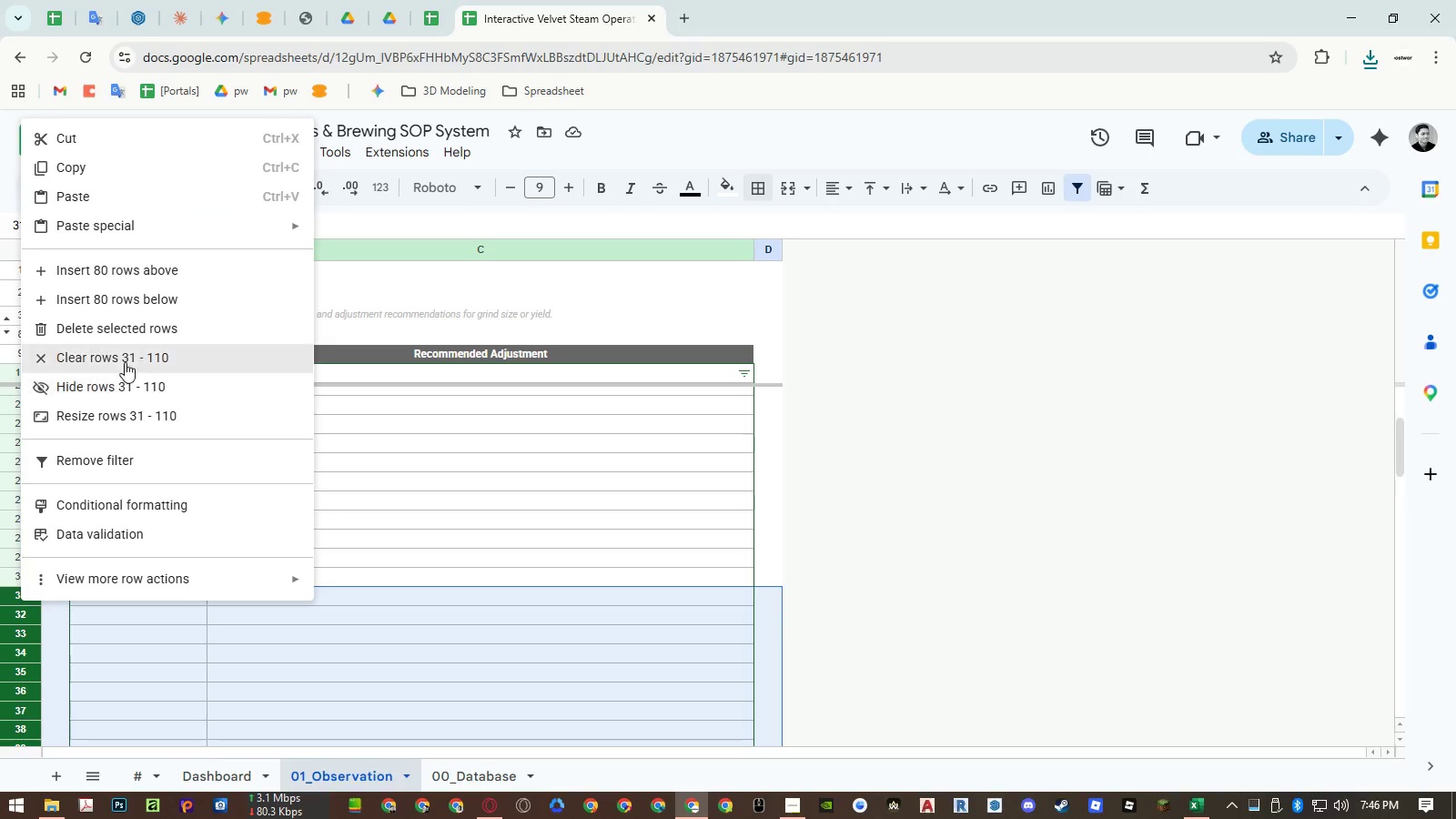 
left_click([129, 332])
 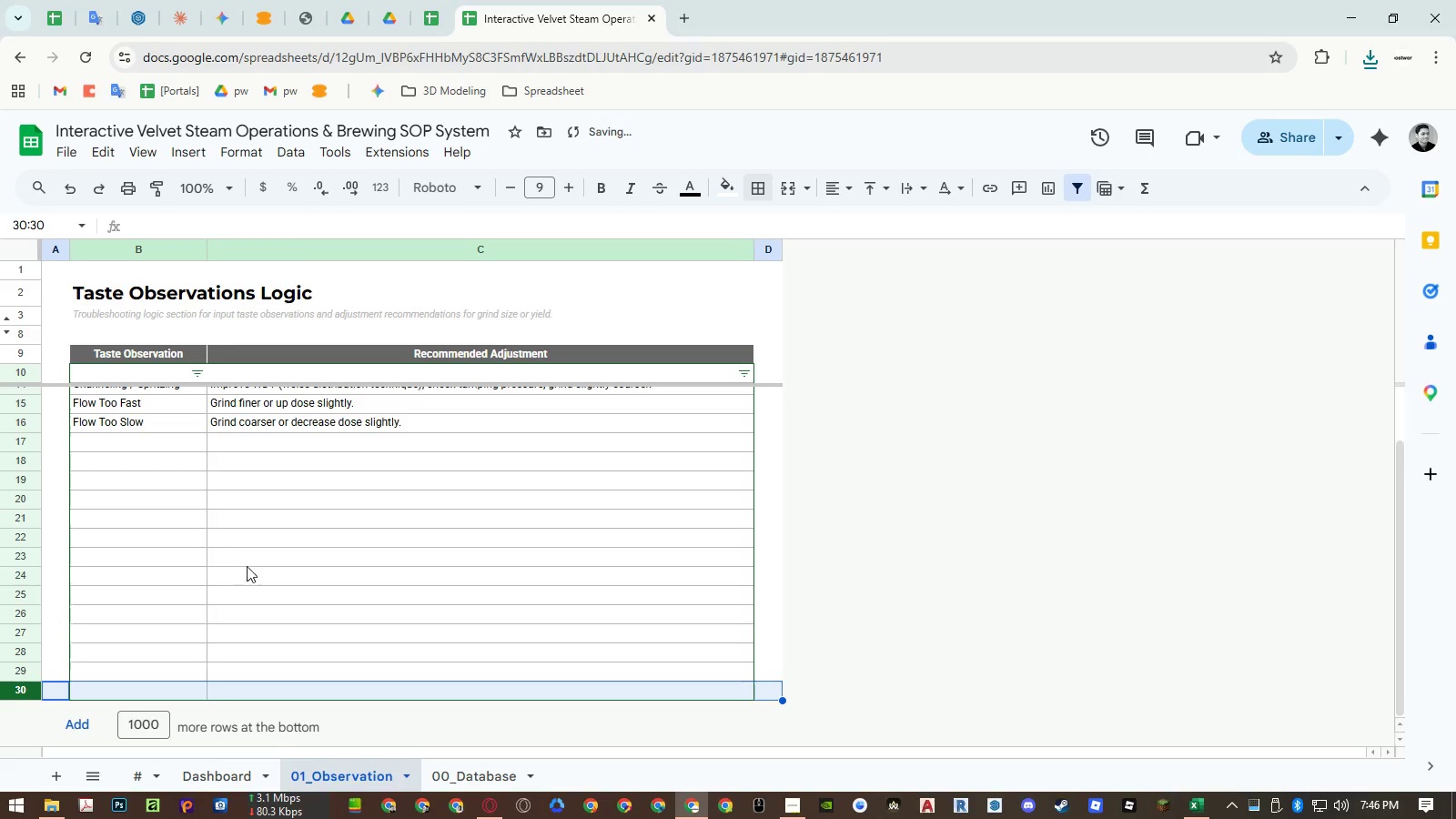 
left_click([292, 567])
 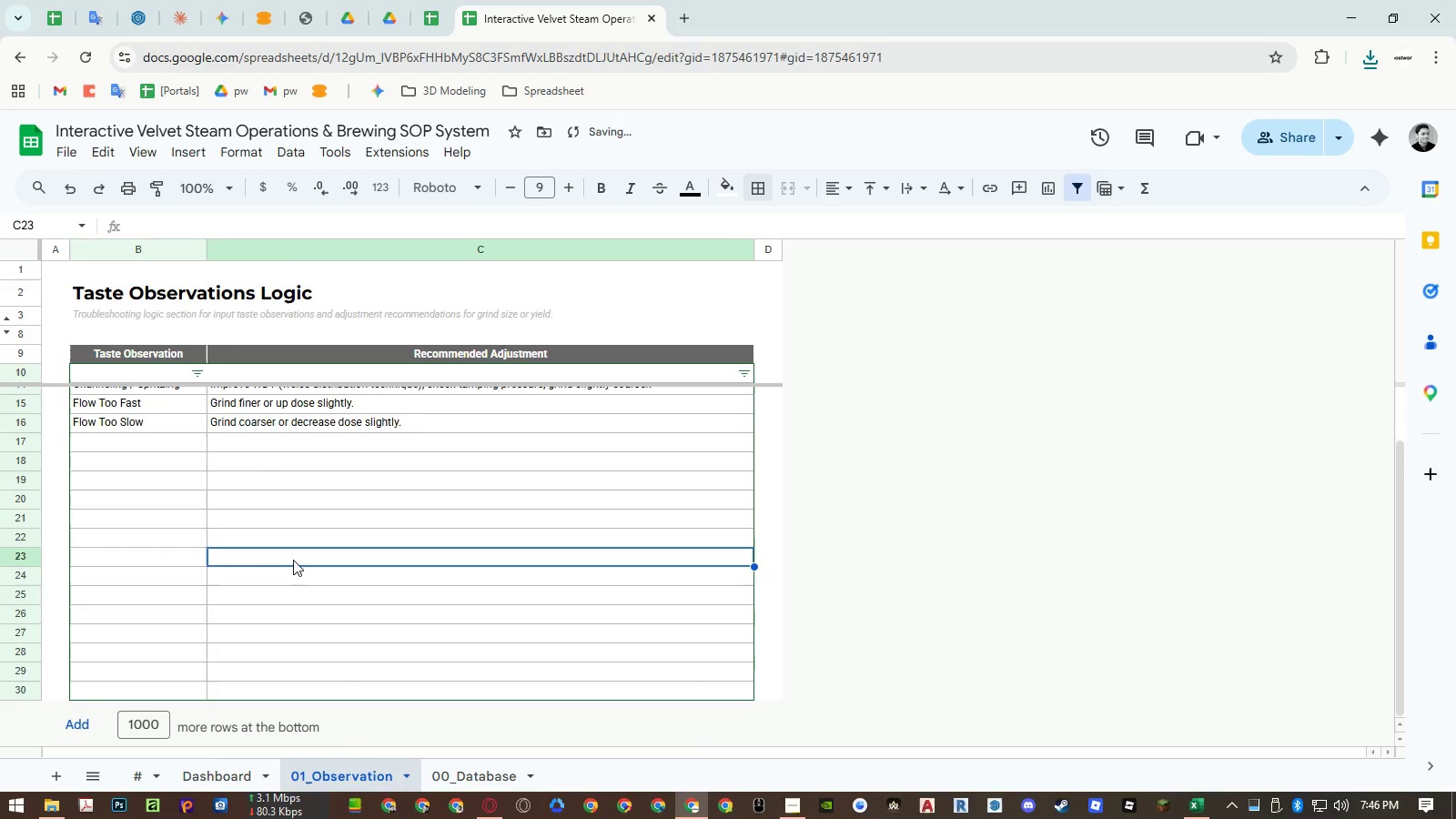 
scroll: coordinate [294, 553], scroll_direction: up, amount: 11.0
 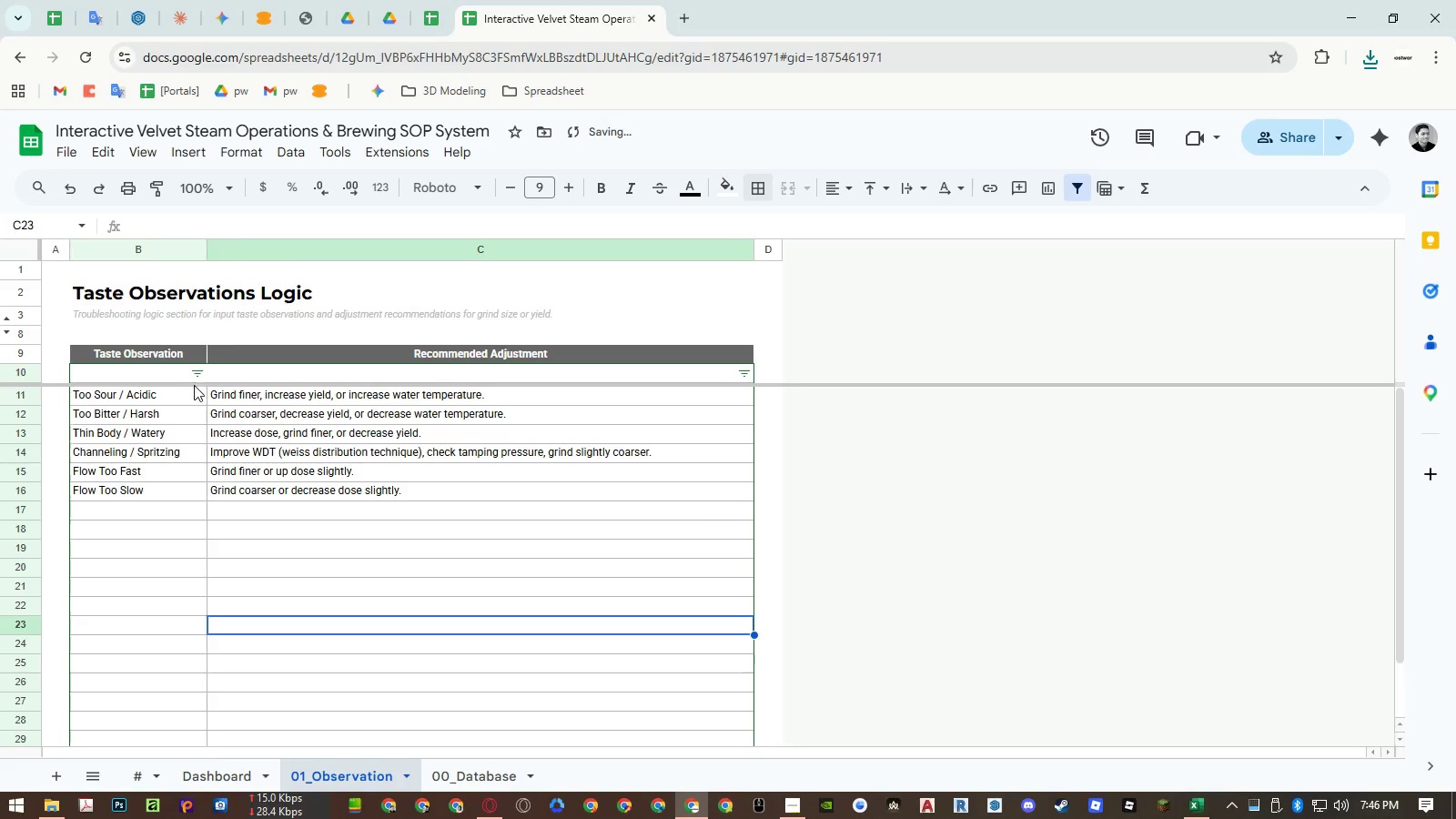 
left_click([195, 376])
 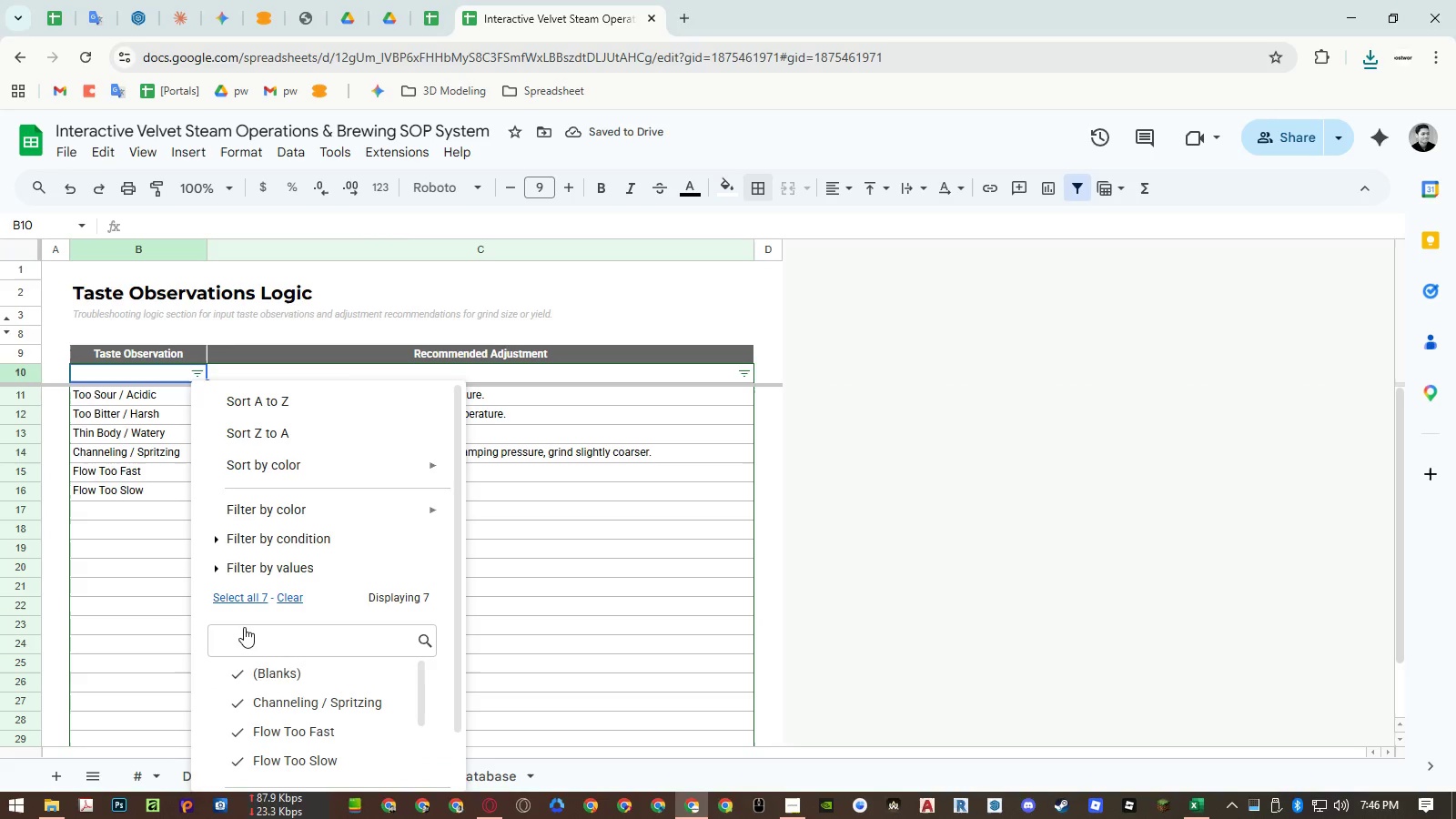 
left_click([272, 667])
 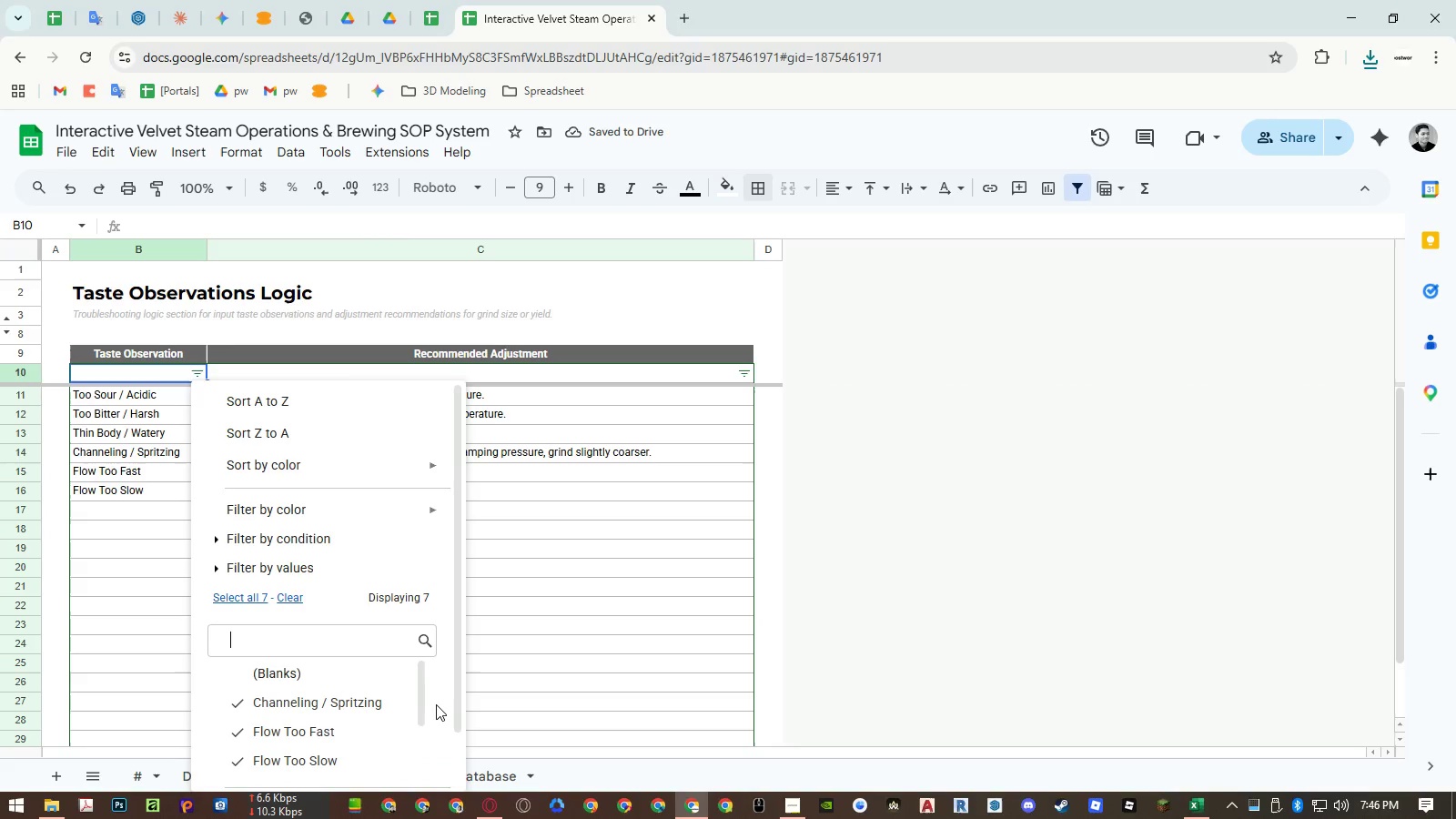 
left_click([419, 752])
 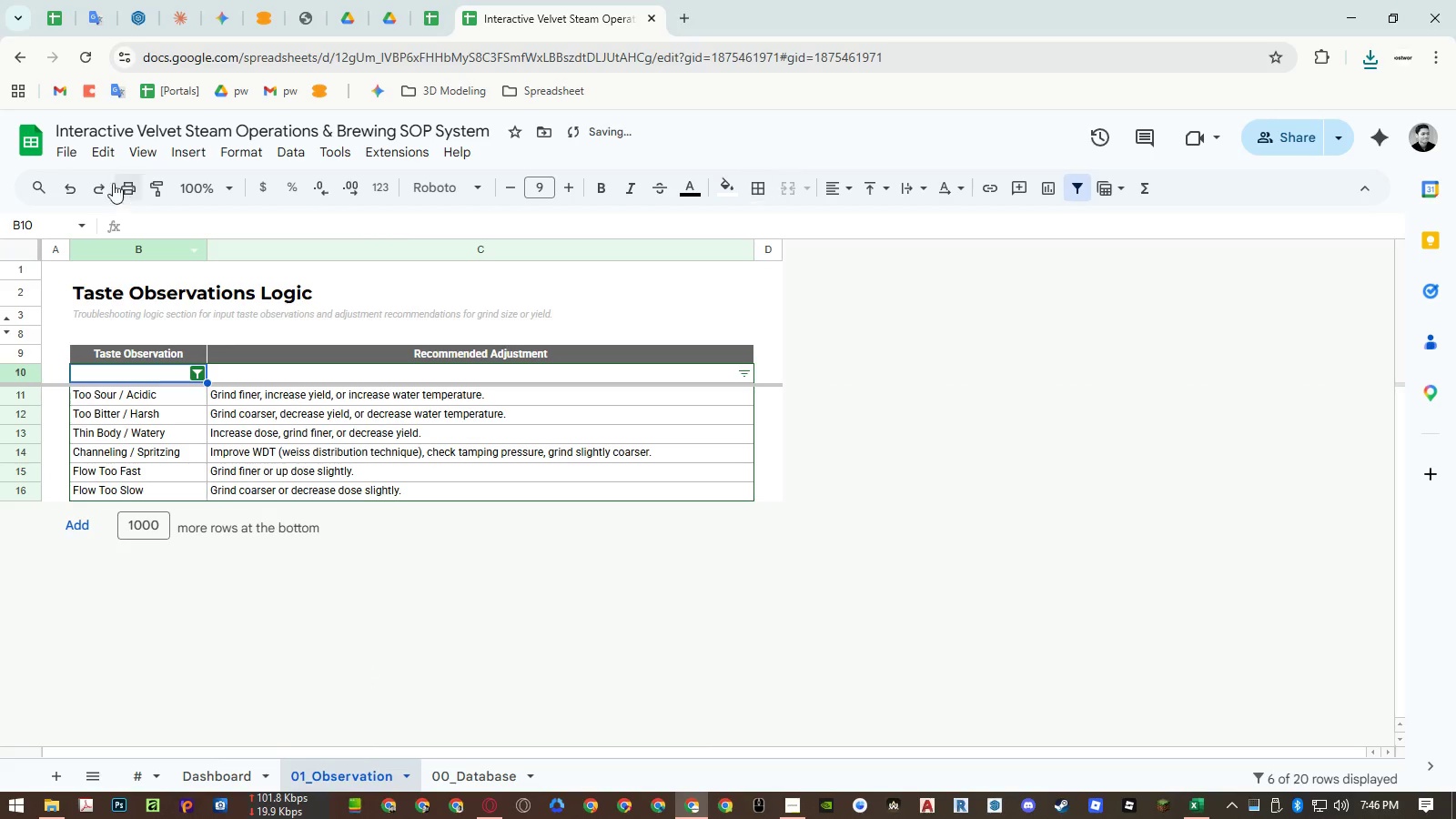 
scroll: coordinate [438, 707], scroll_direction: down, amount: 4.0
 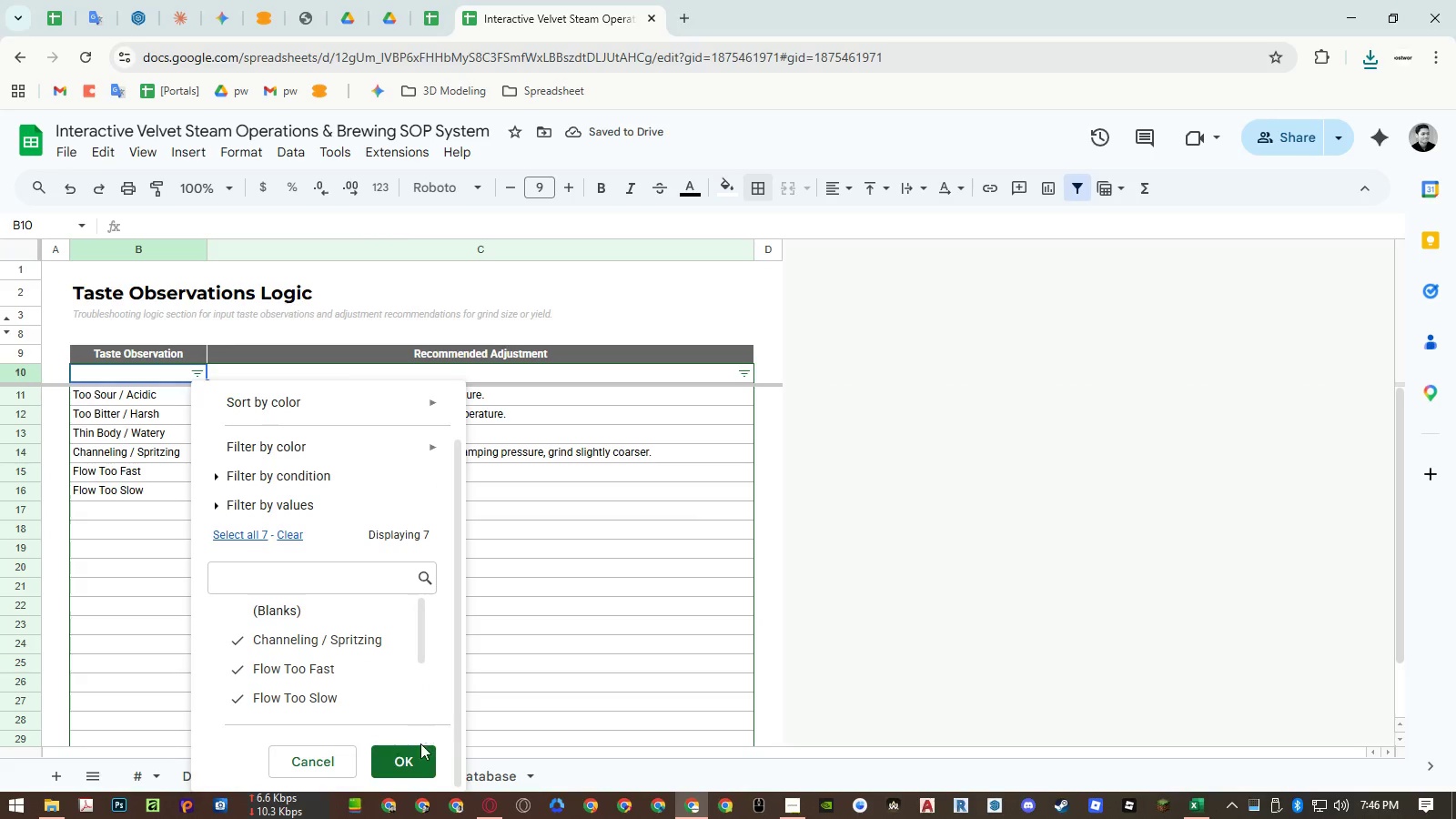 
left_click([69, 155])
 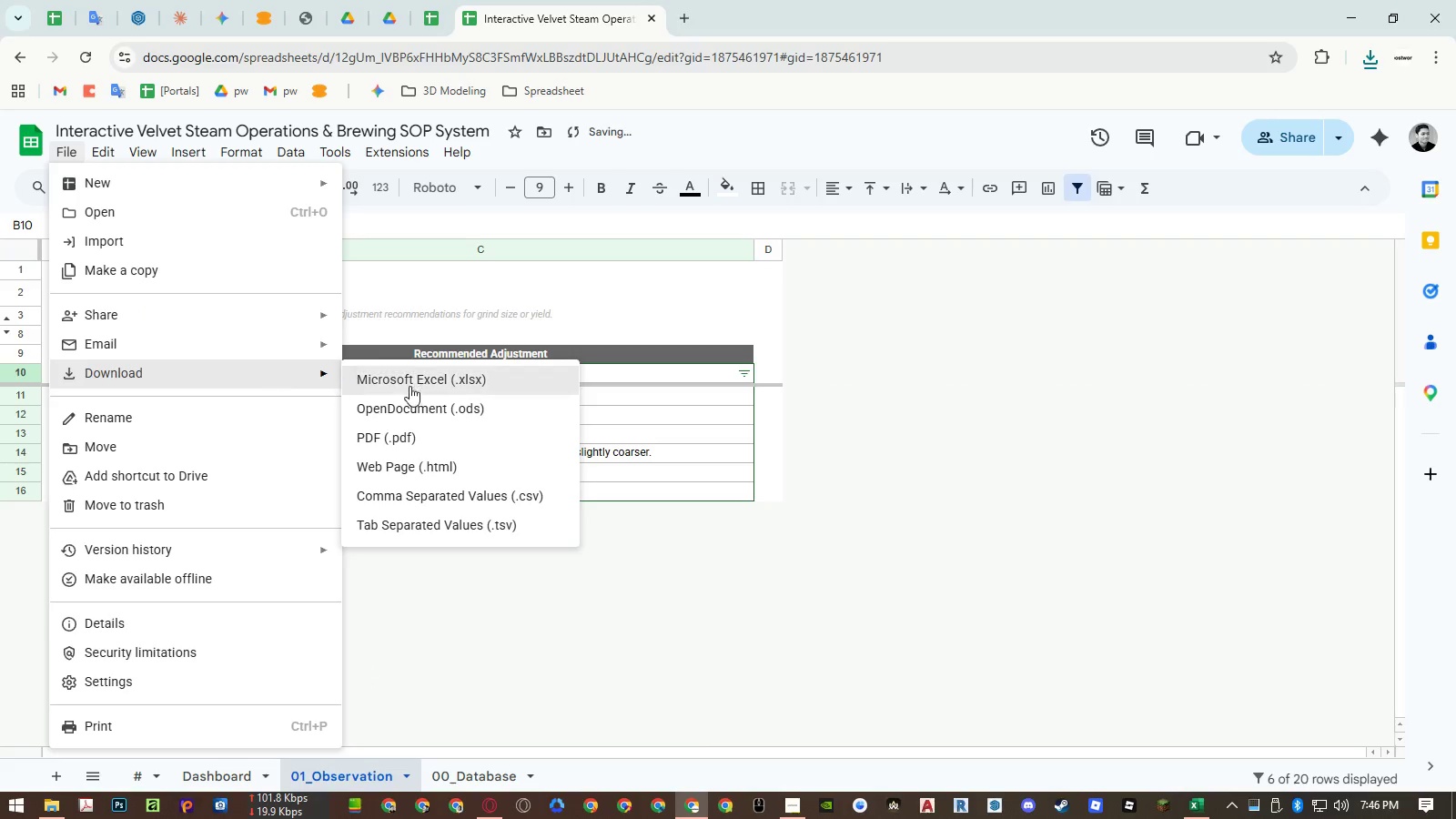 
left_click([425, 437])
 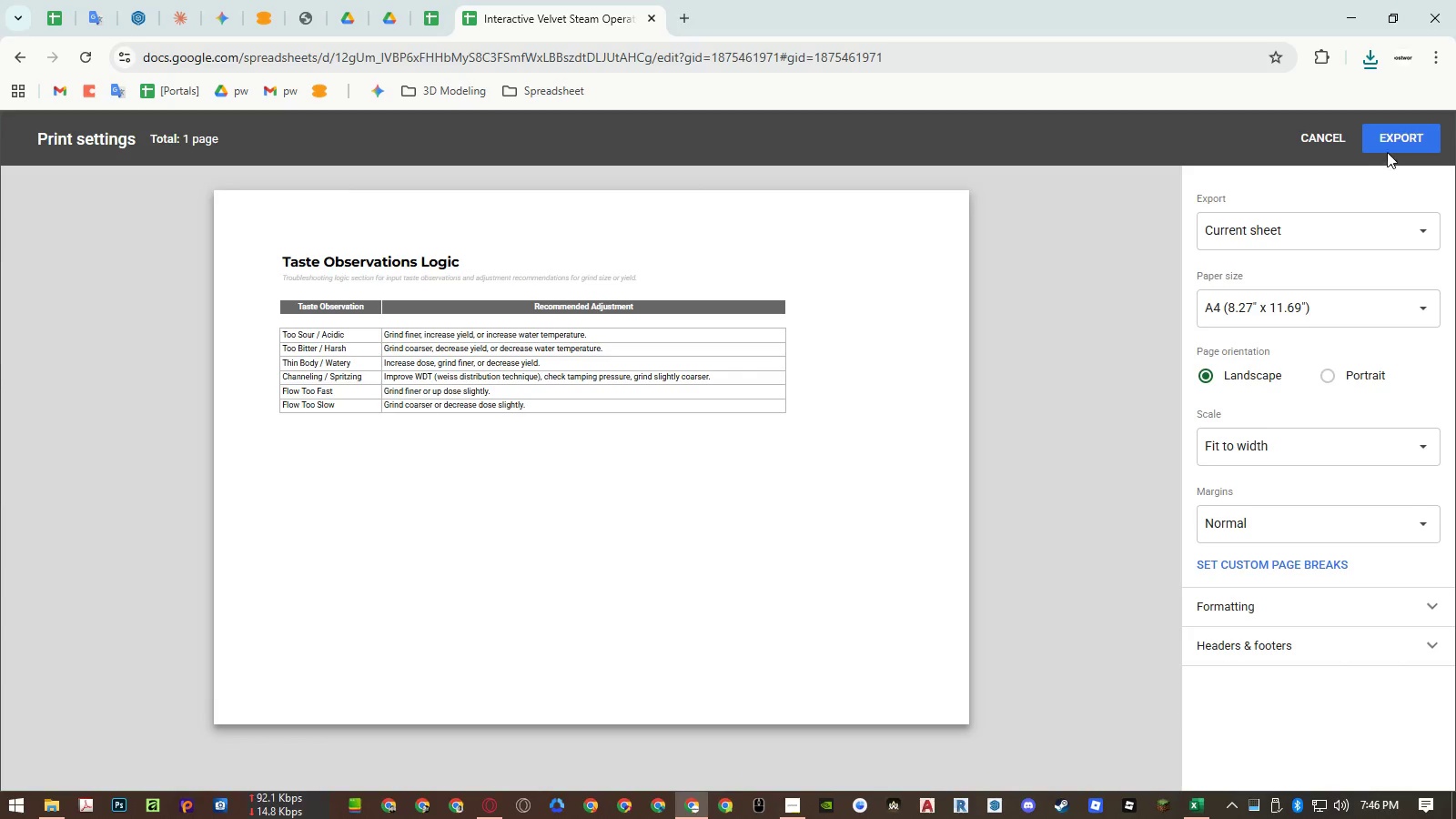 
left_click([1299, 435])
 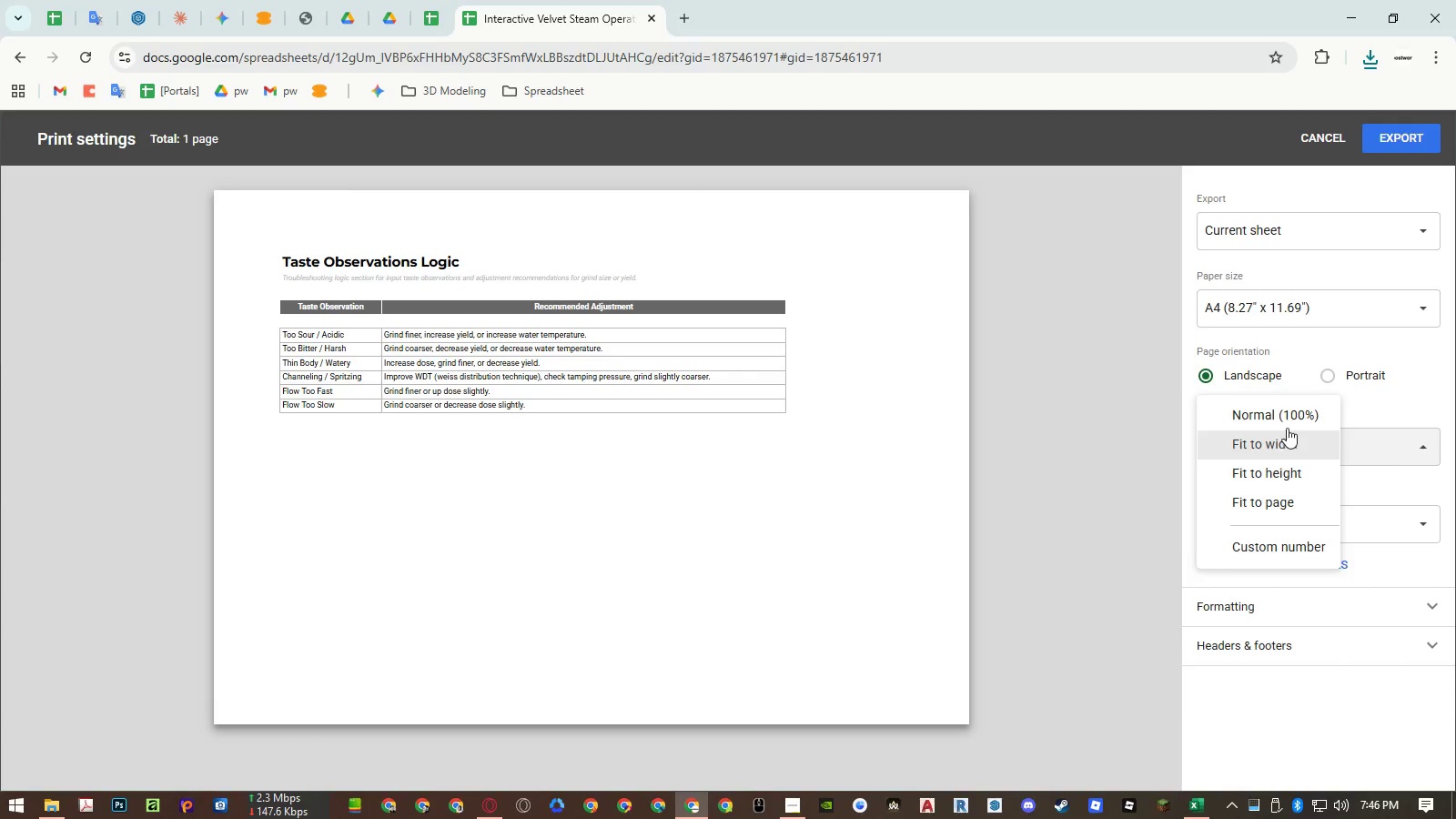 
double_click([1286, 420])
 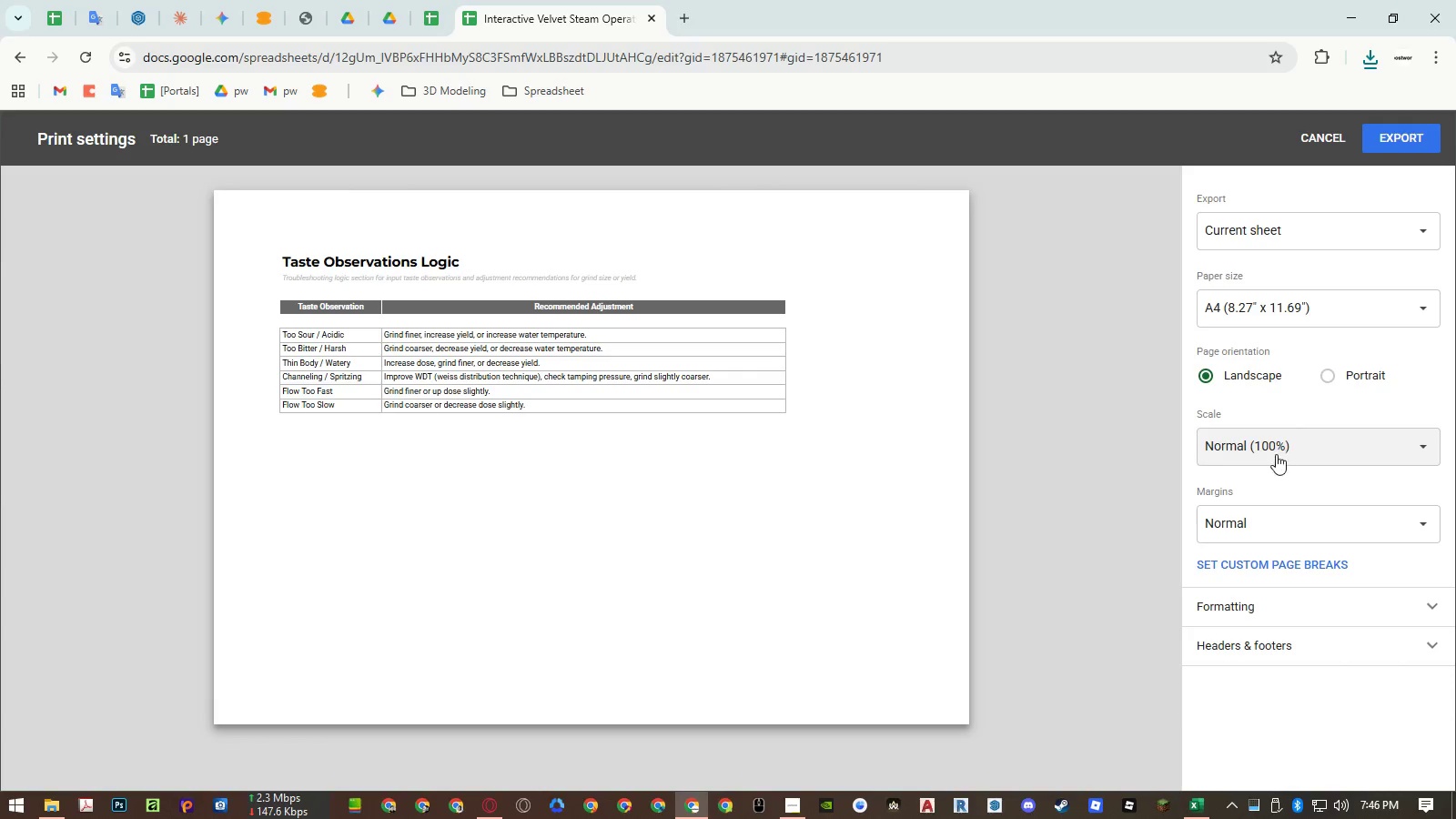 
left_click([1275, 458])
 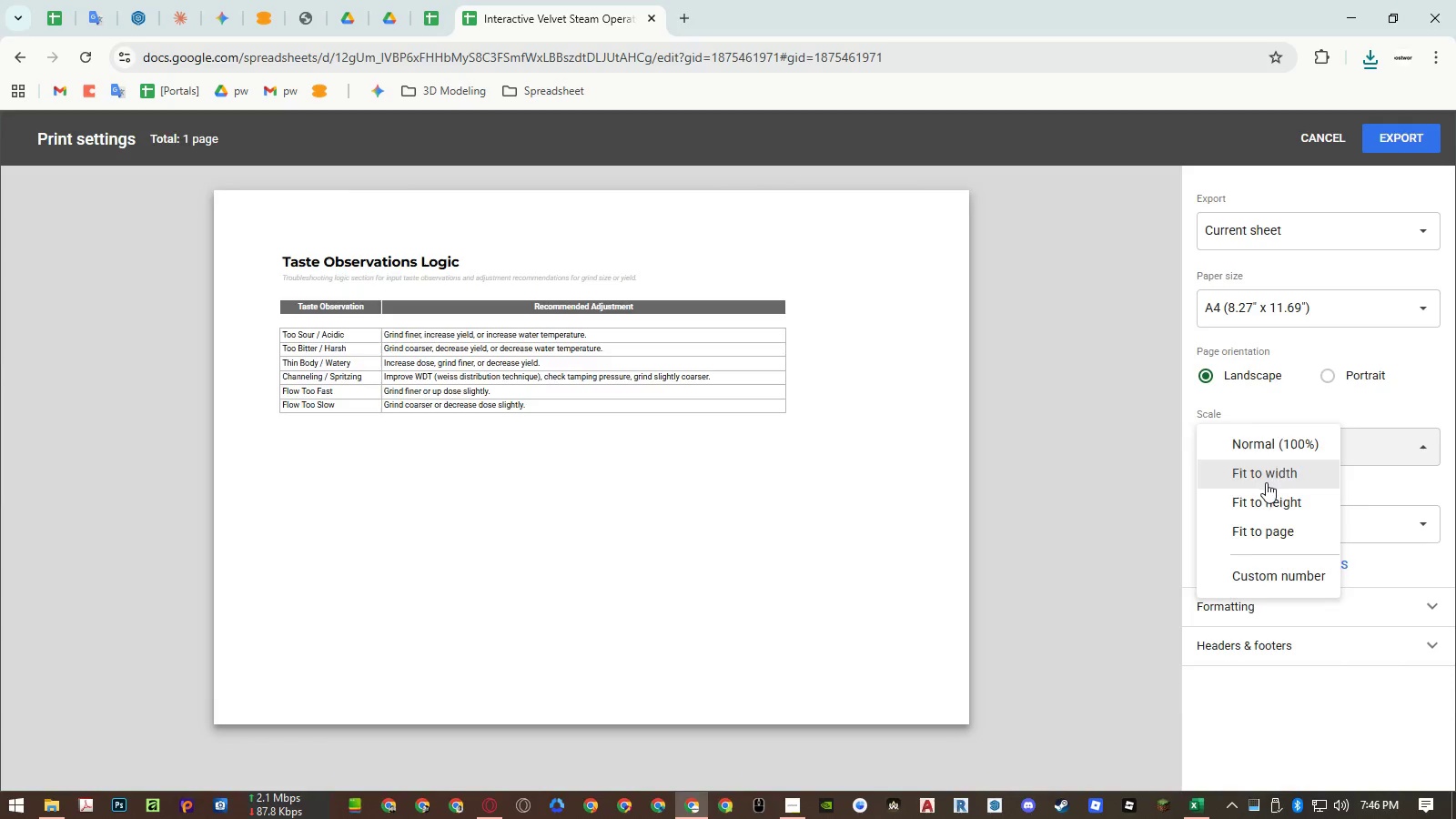 
left_click([1266, 482])
 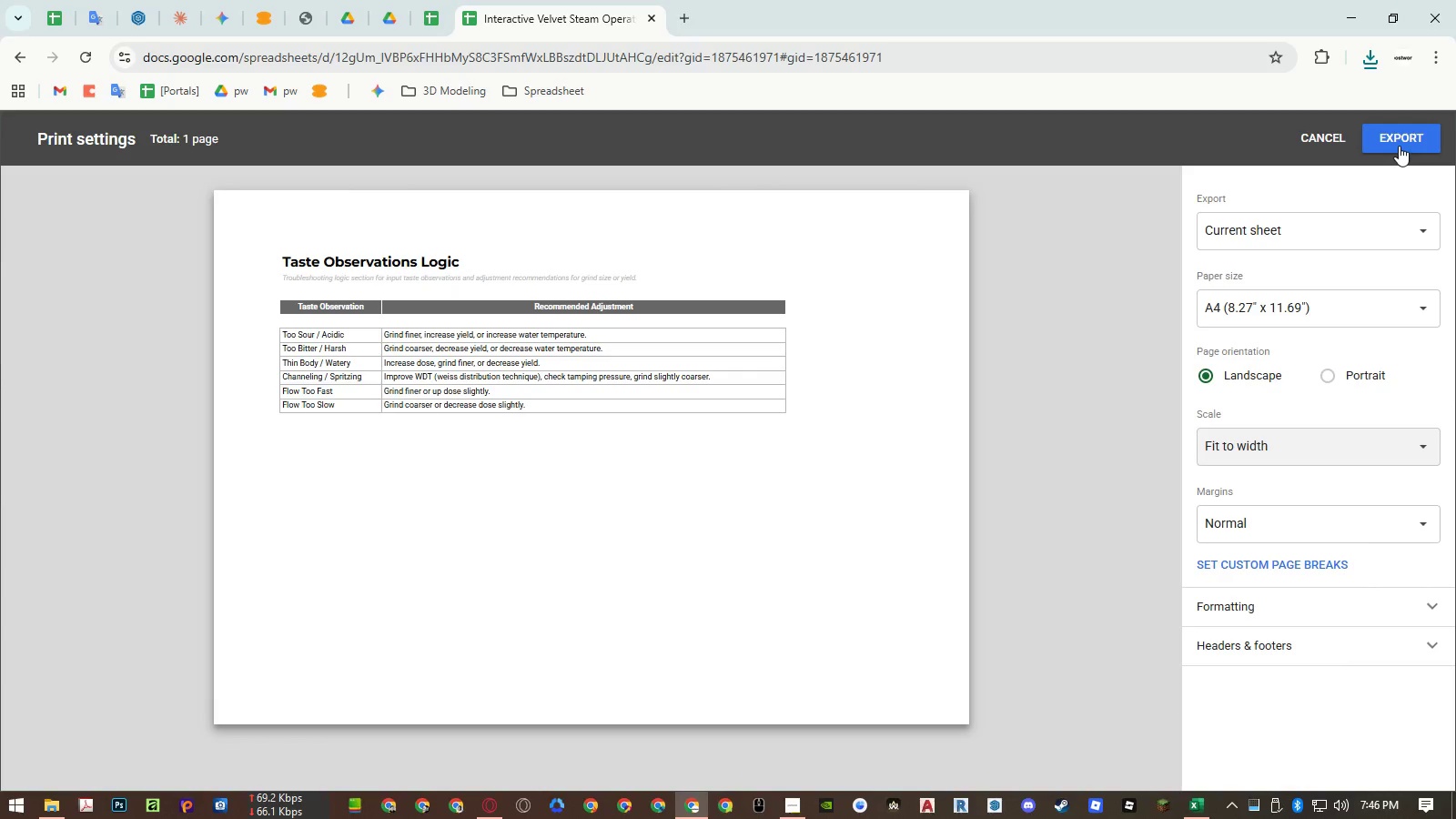 
left_click([1399, 146])
 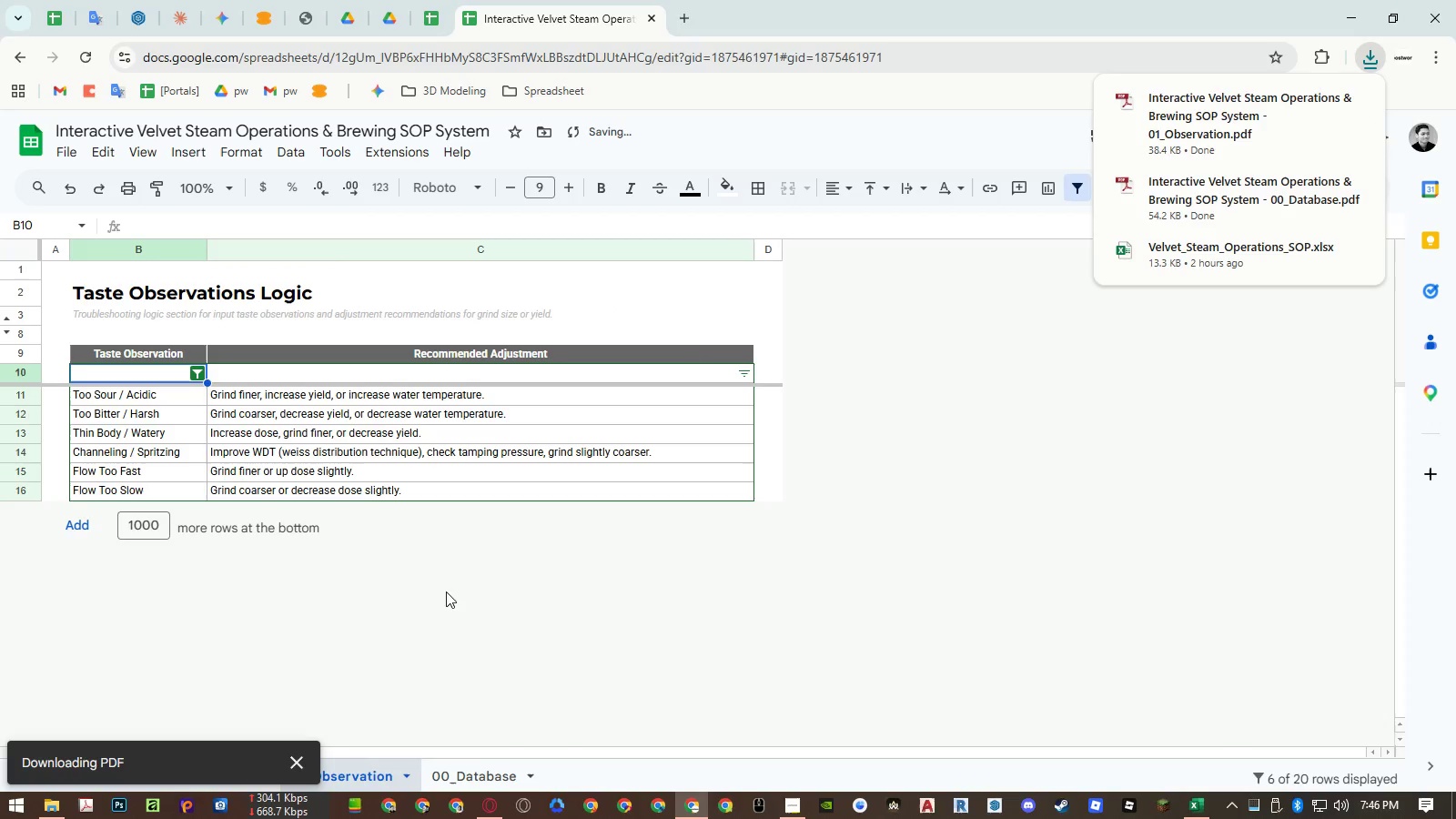 
left_click([301, 756])
 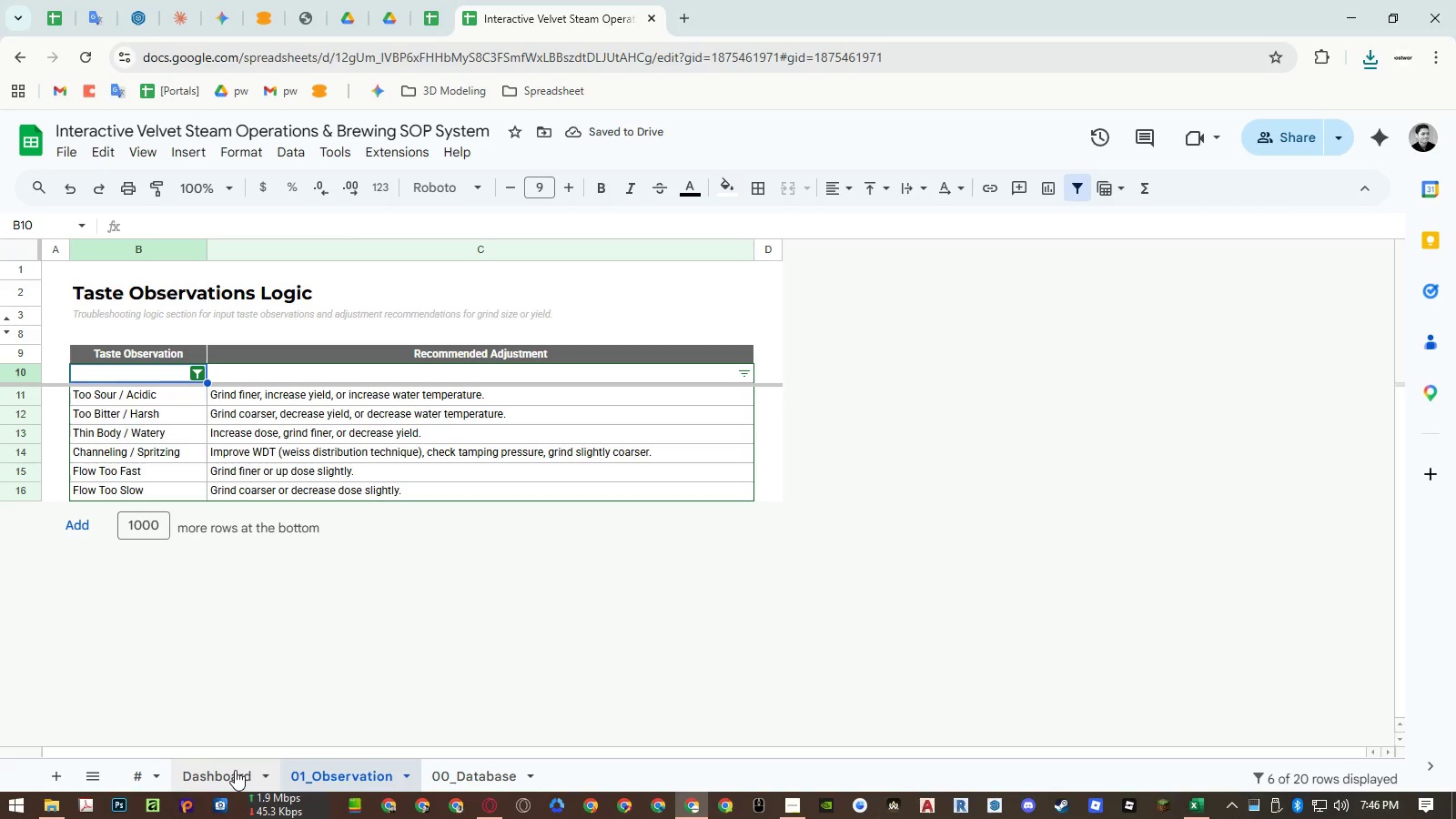 
left_click([235, 770])
 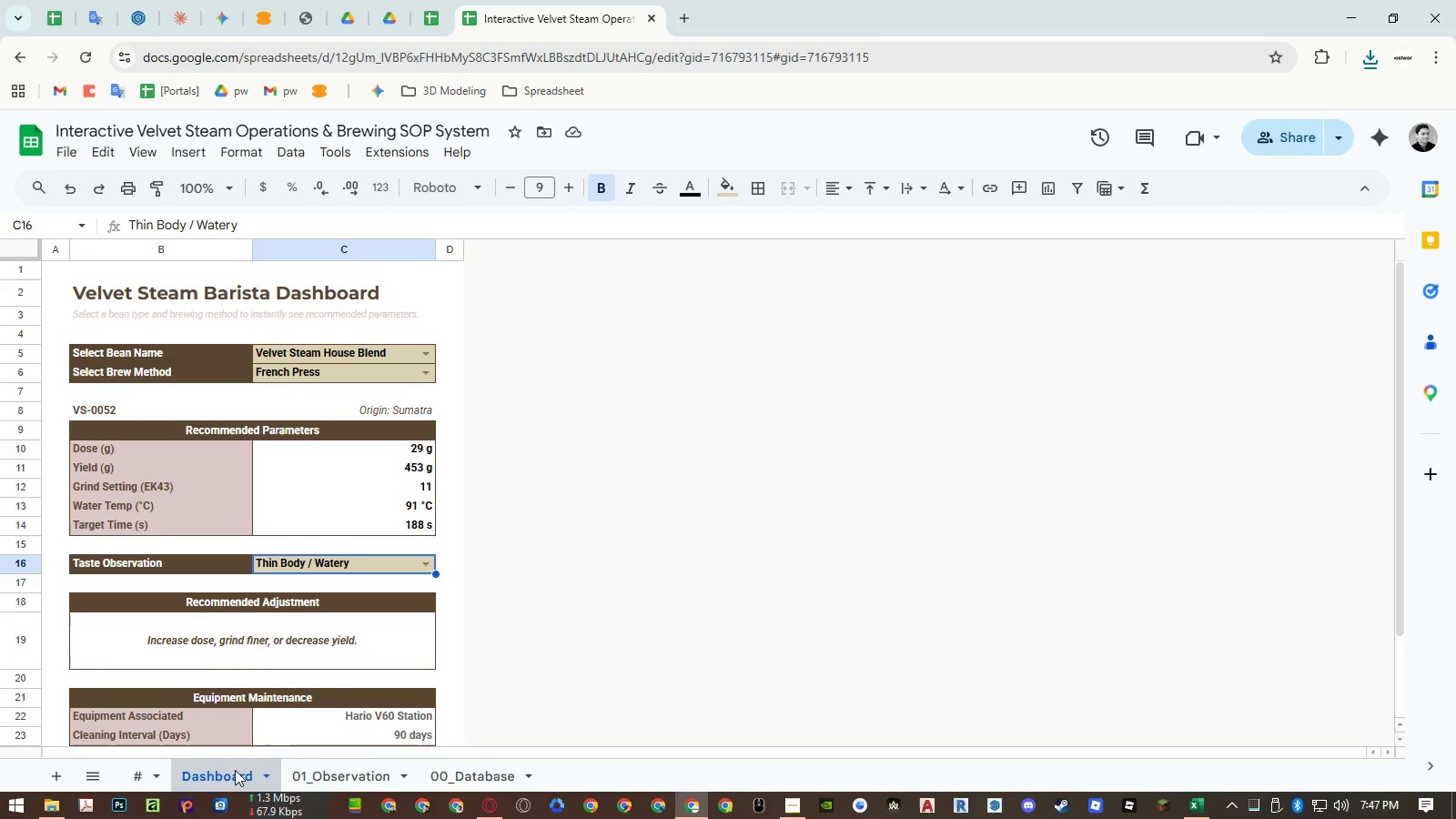 
left_click([341, 776])
 